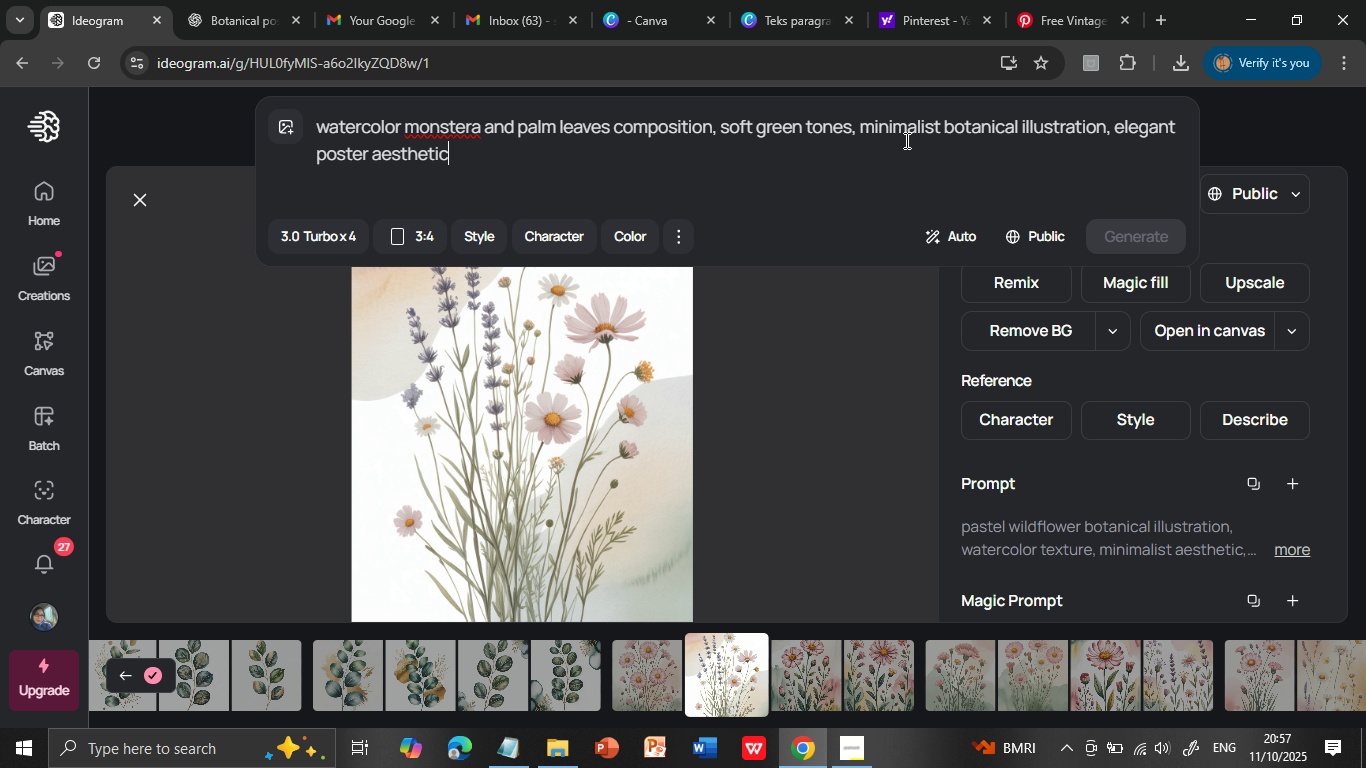 
left_click([905, 140])
 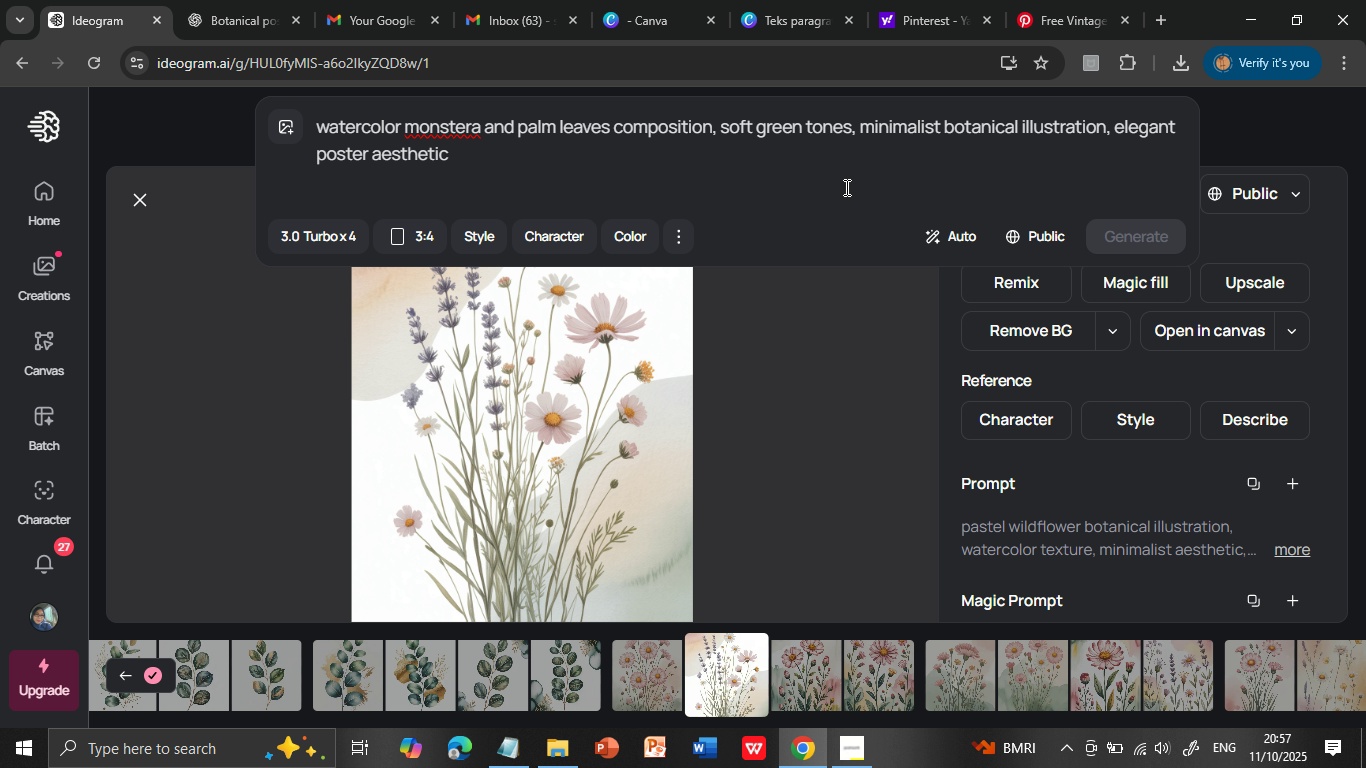 
left_click([844, 186])
 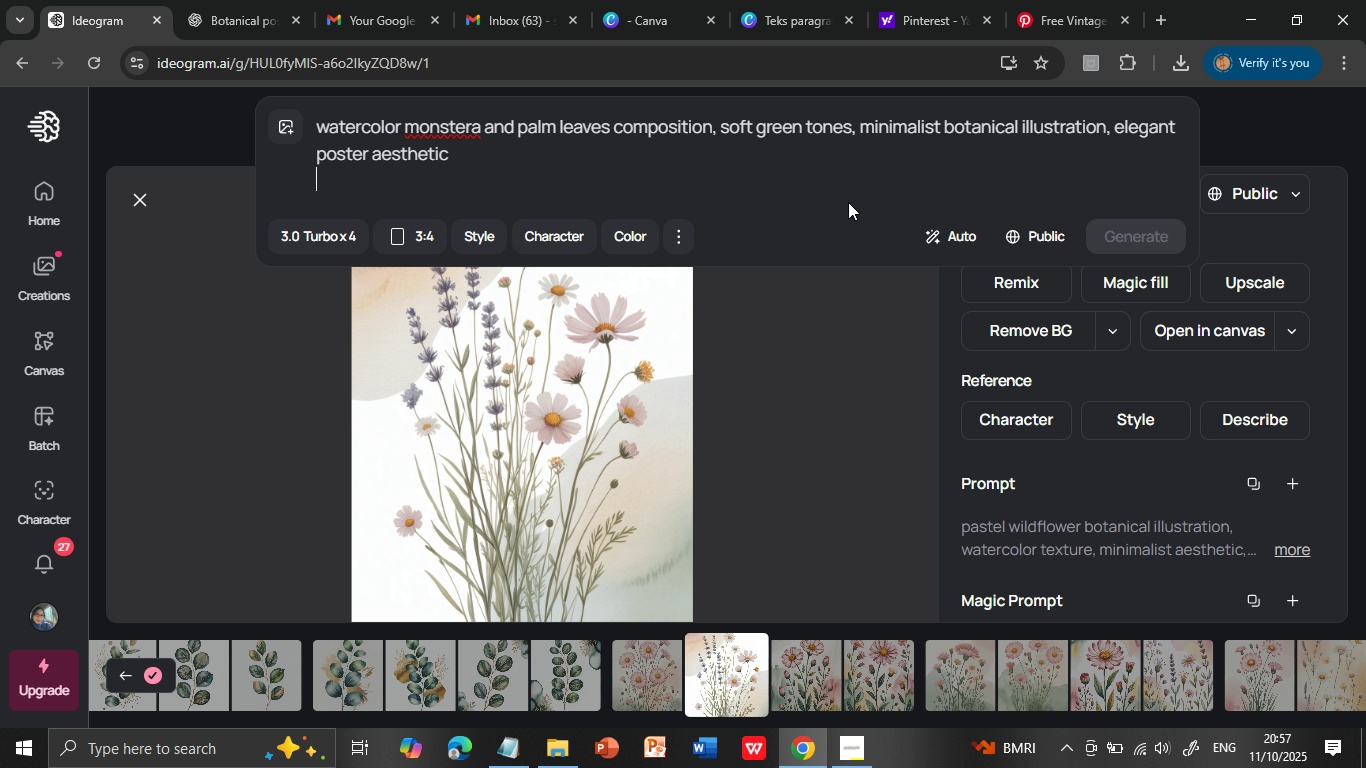 
mouse_move([865, 189])
 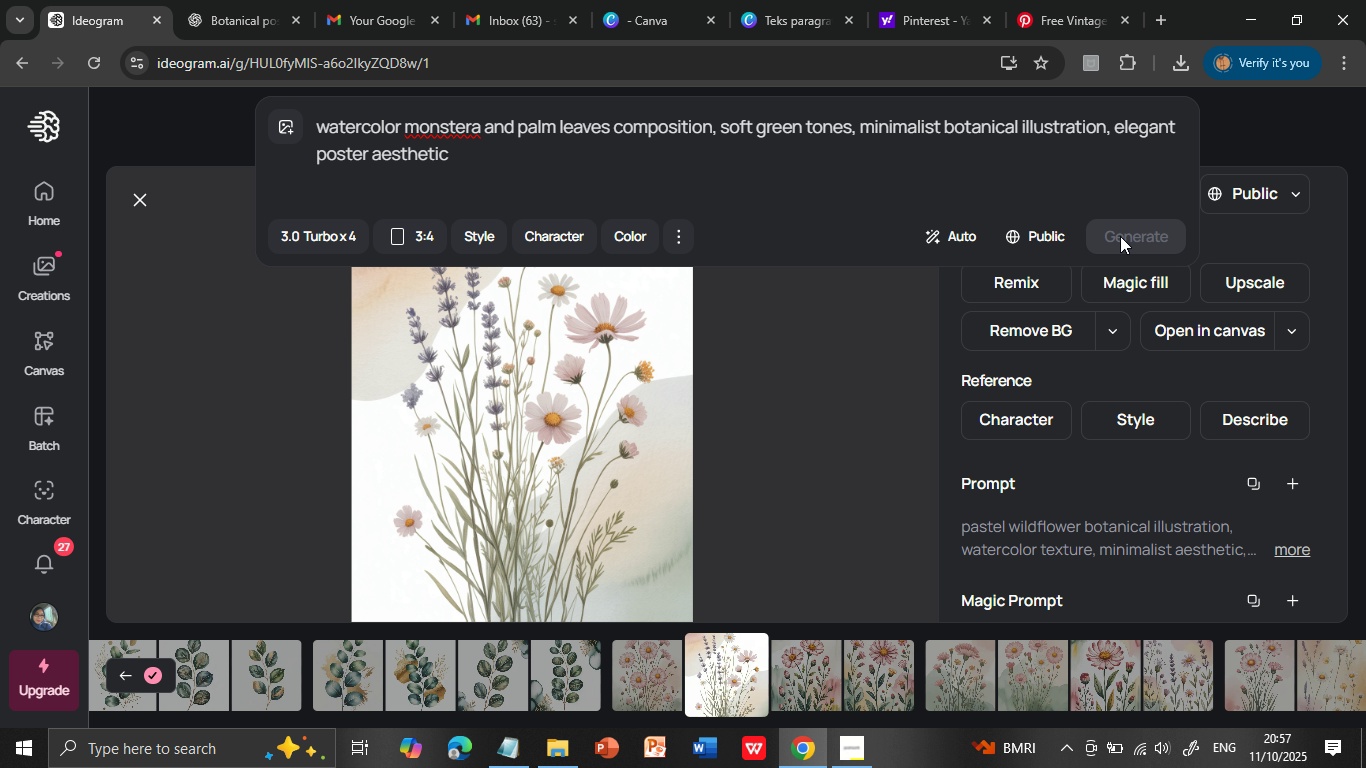 
left_click([1120, 236])
 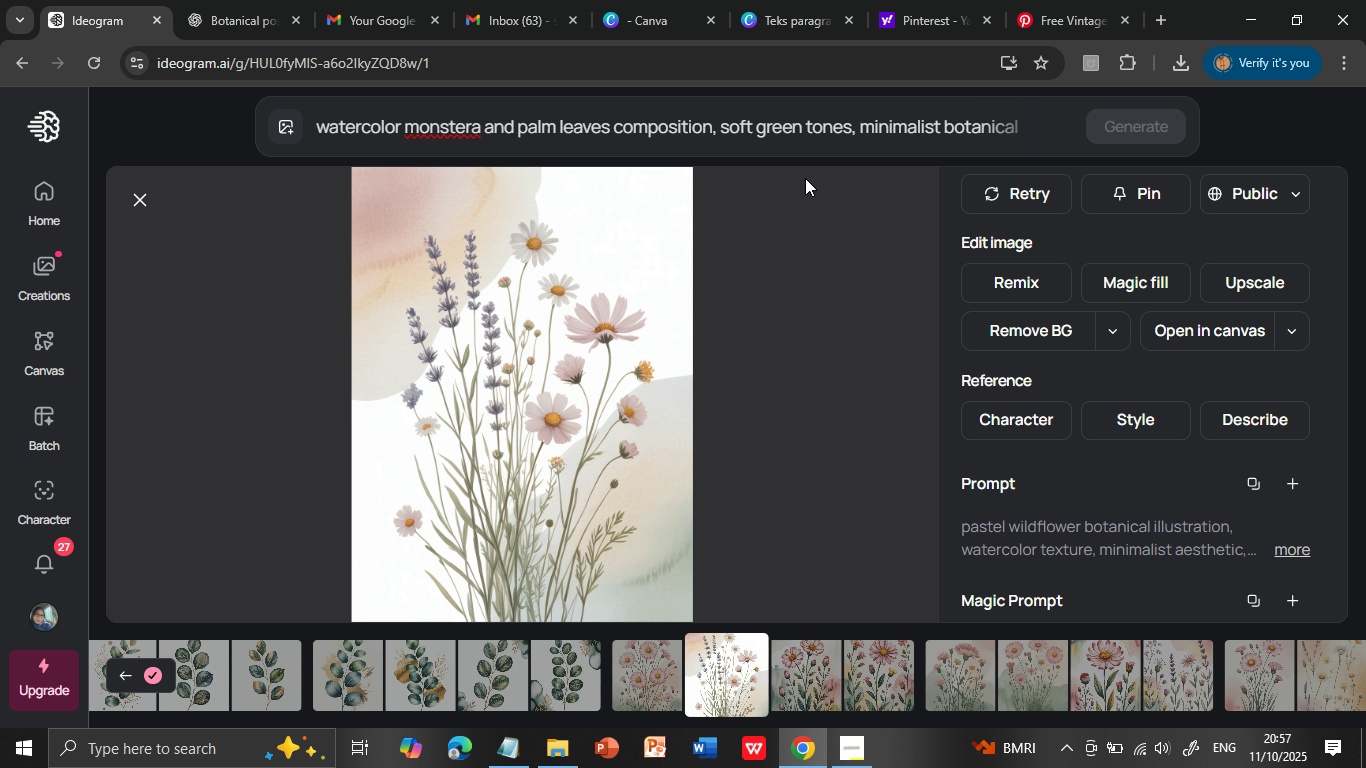 
left_click([805, 178])
 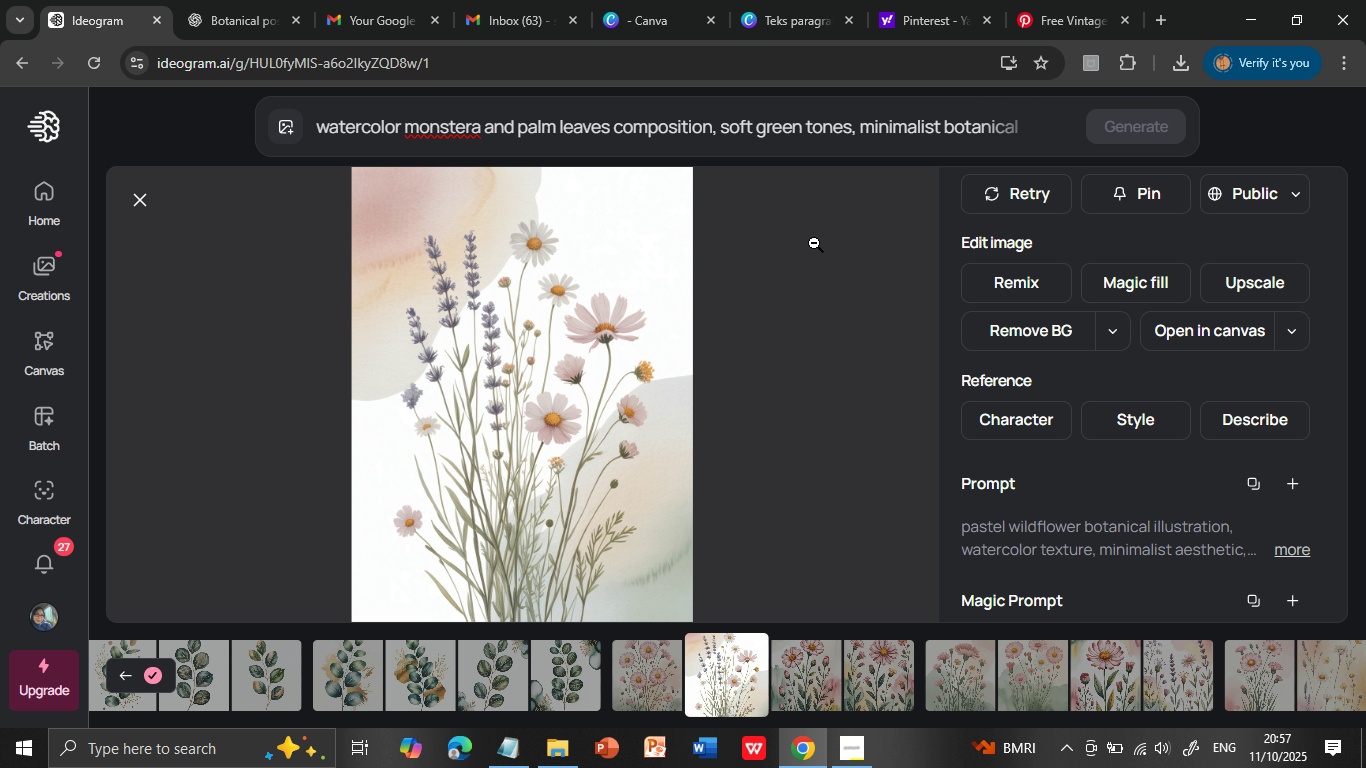 
scroll: coordinate [816, 246], scroll_direction: up, amount: 2.0
 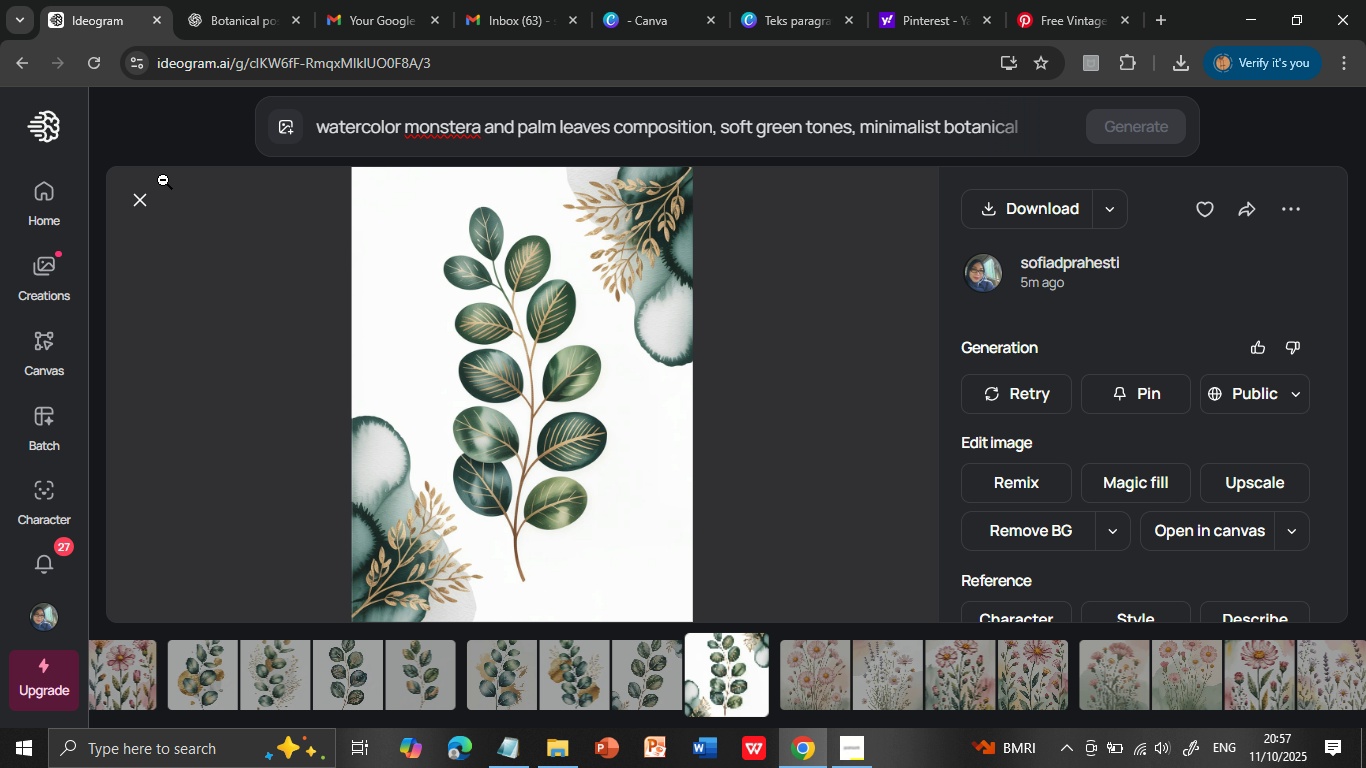 
left_click([376, 128])
 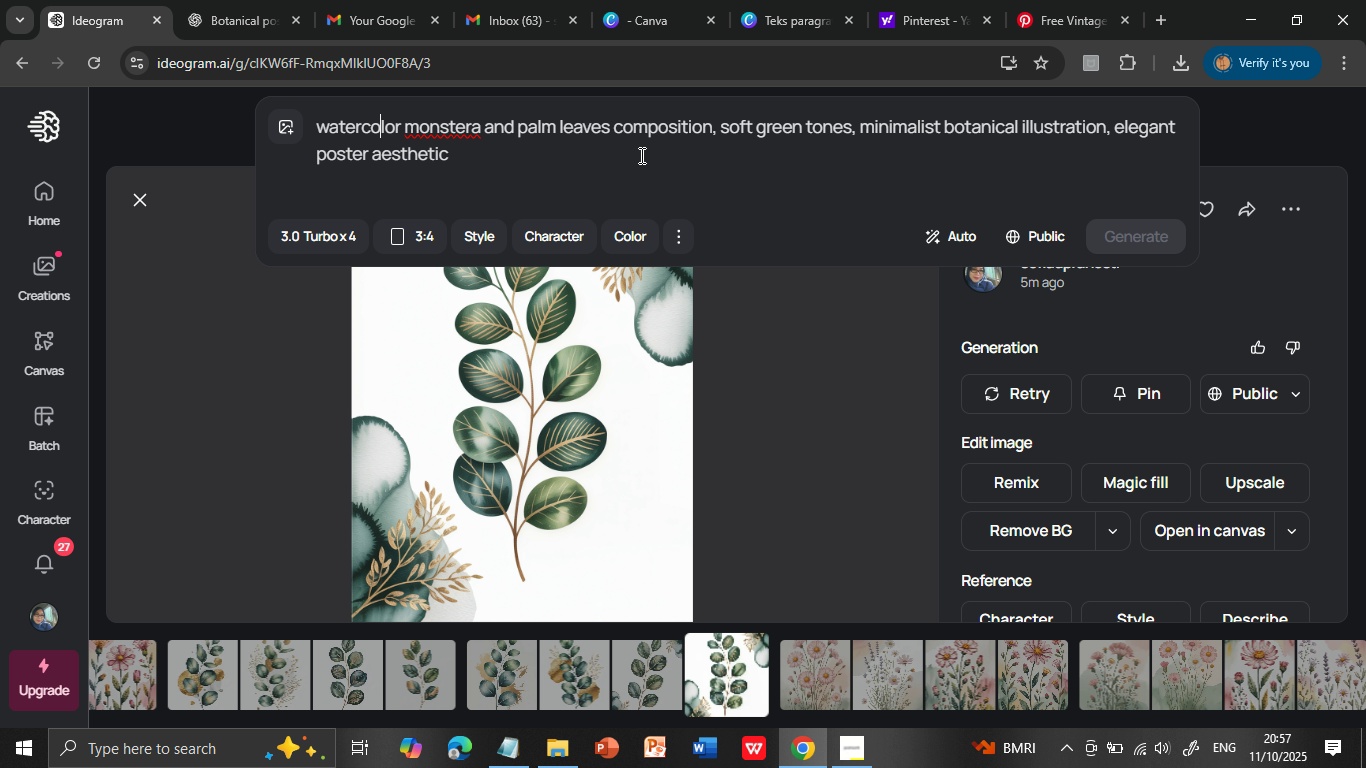 
left_click([644, 158])
 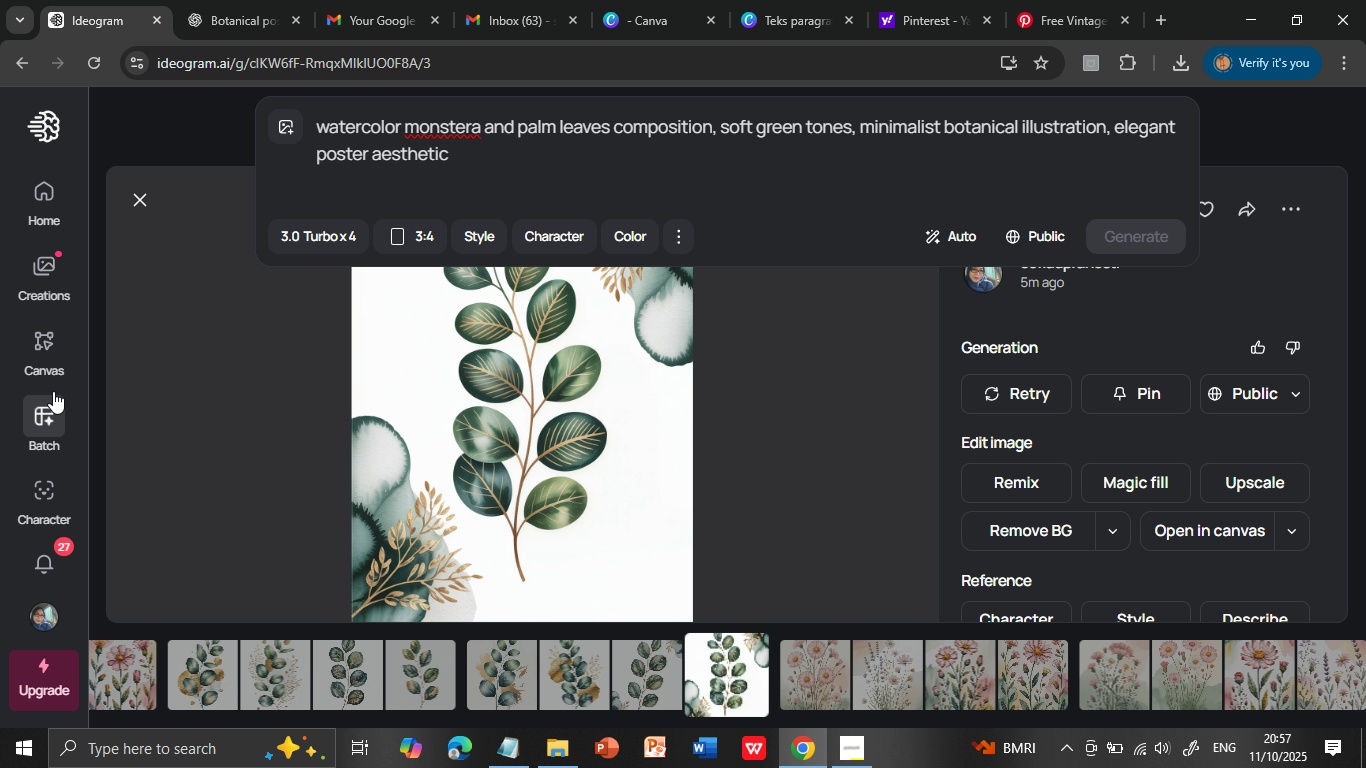 
wait(5.25)
 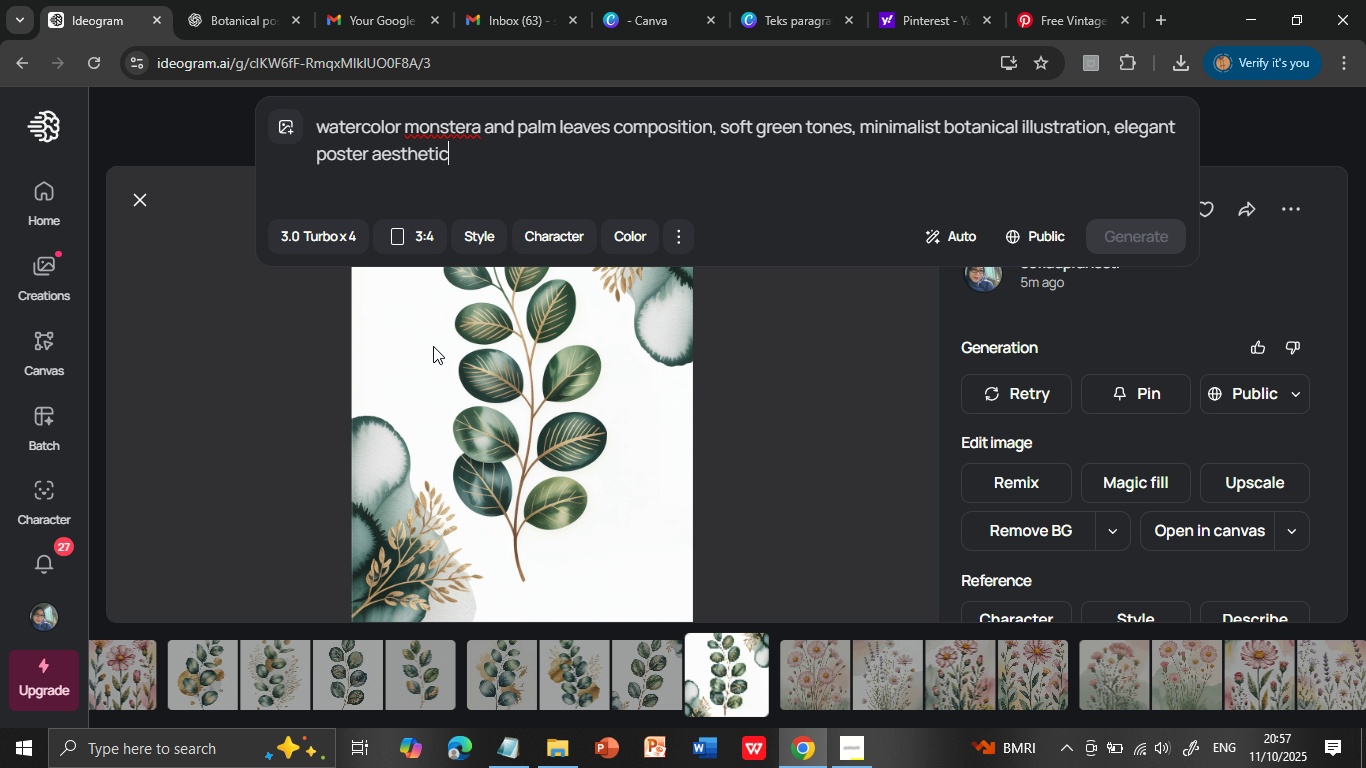 
left_click([37, 285])
 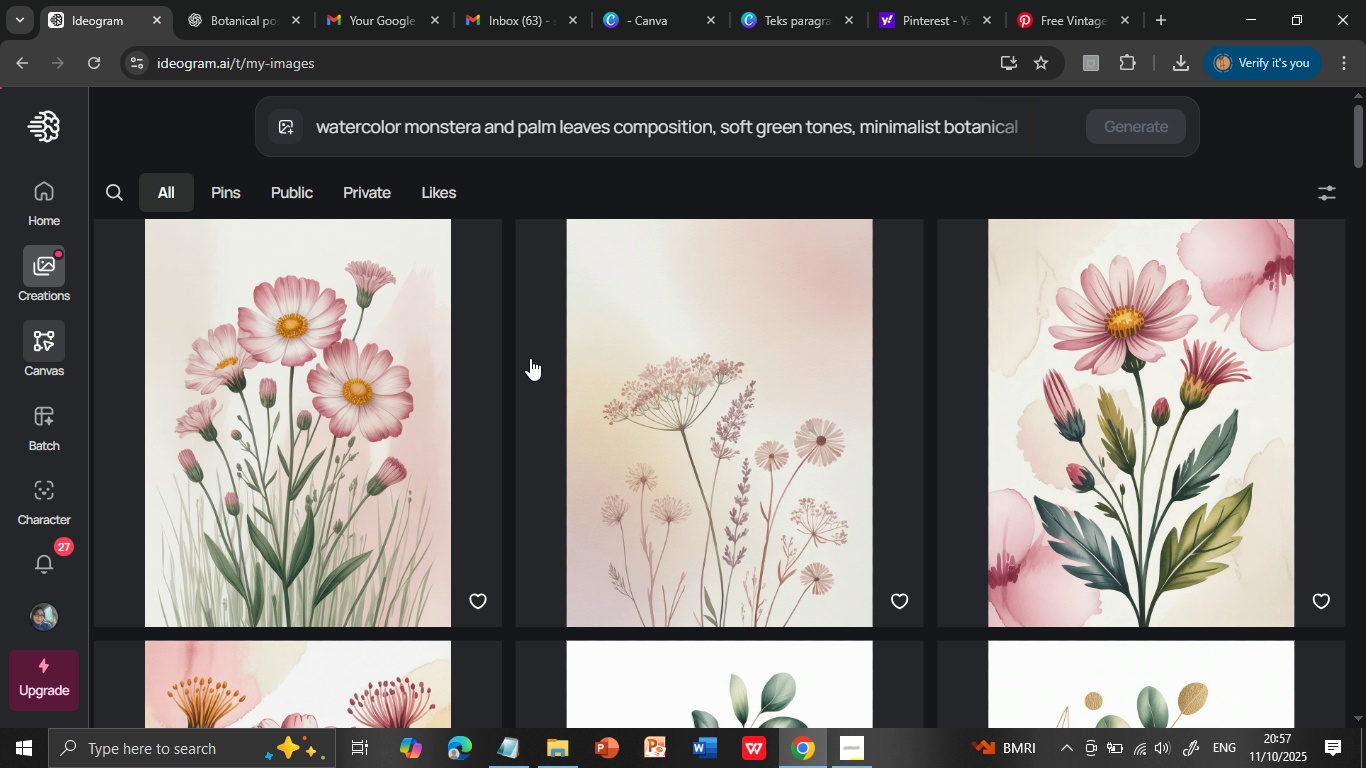 
scroll: coordinate [791, 518], scroll_direction: up, amount: 3.0
 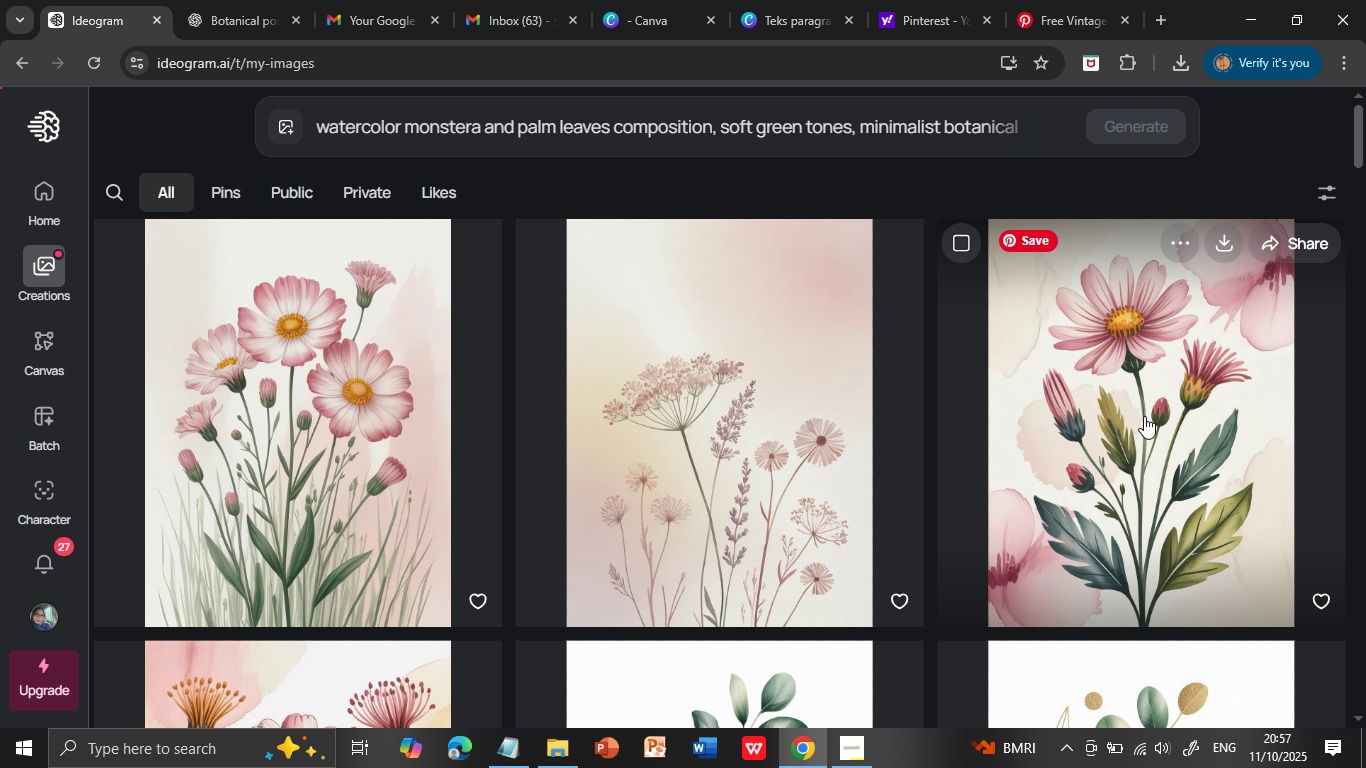 
wait(7.74)
 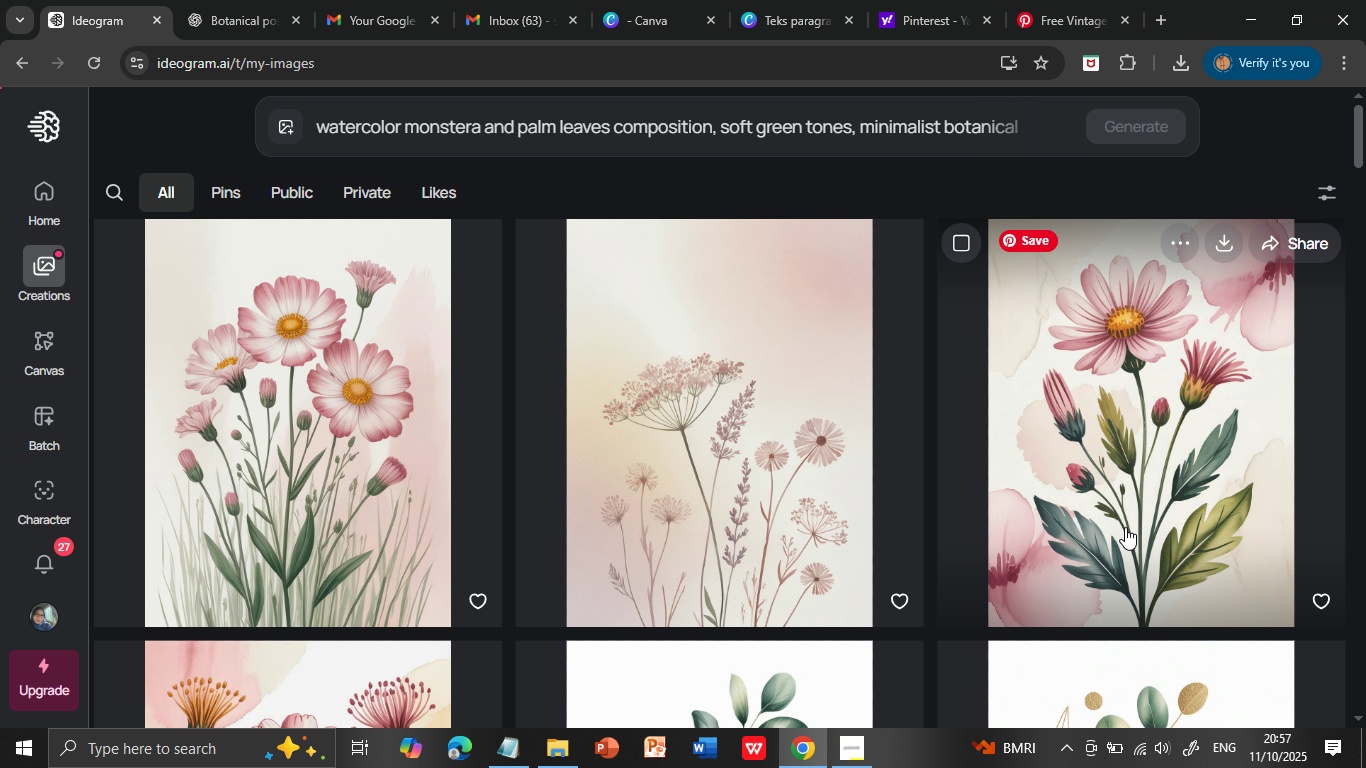 
scroll: coordinate [1131, 429], scroll_direction: up, amount: 2.0
 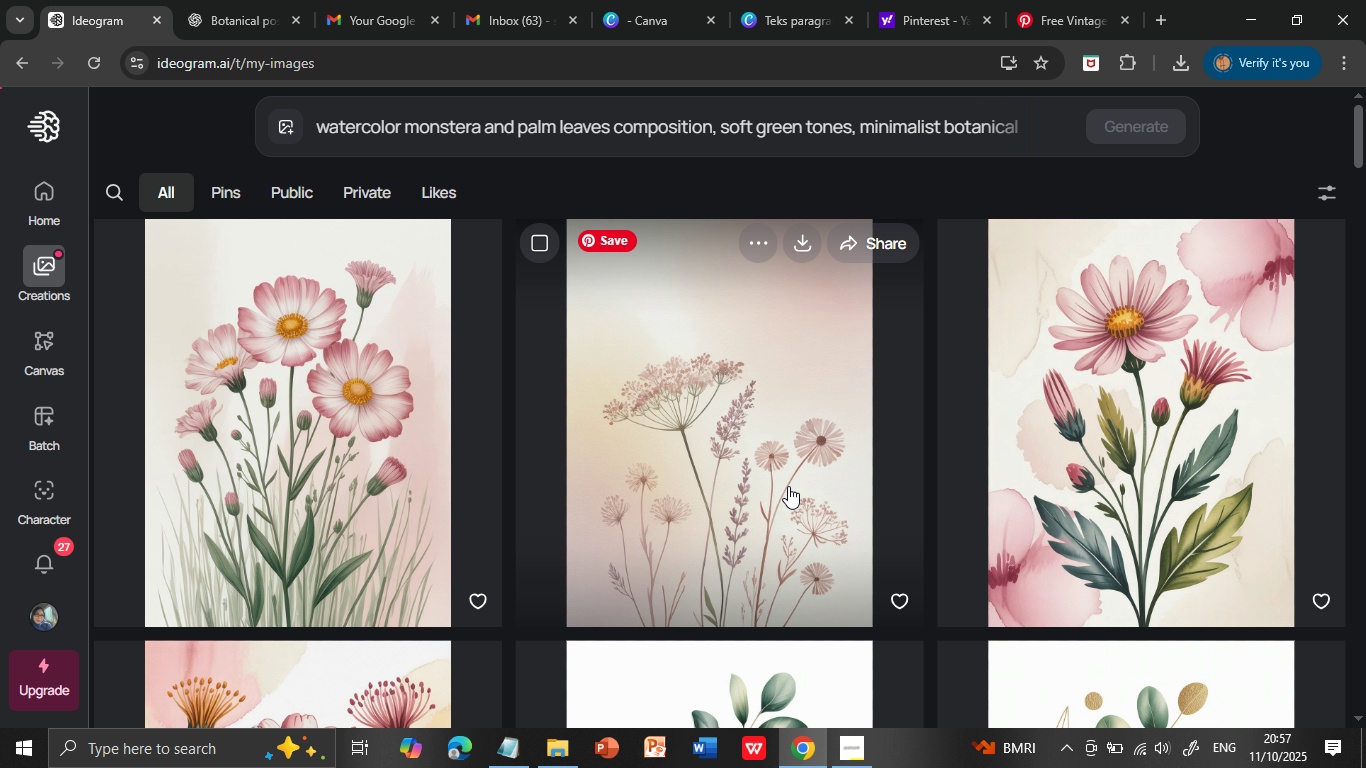 
left_click([788, 486])
 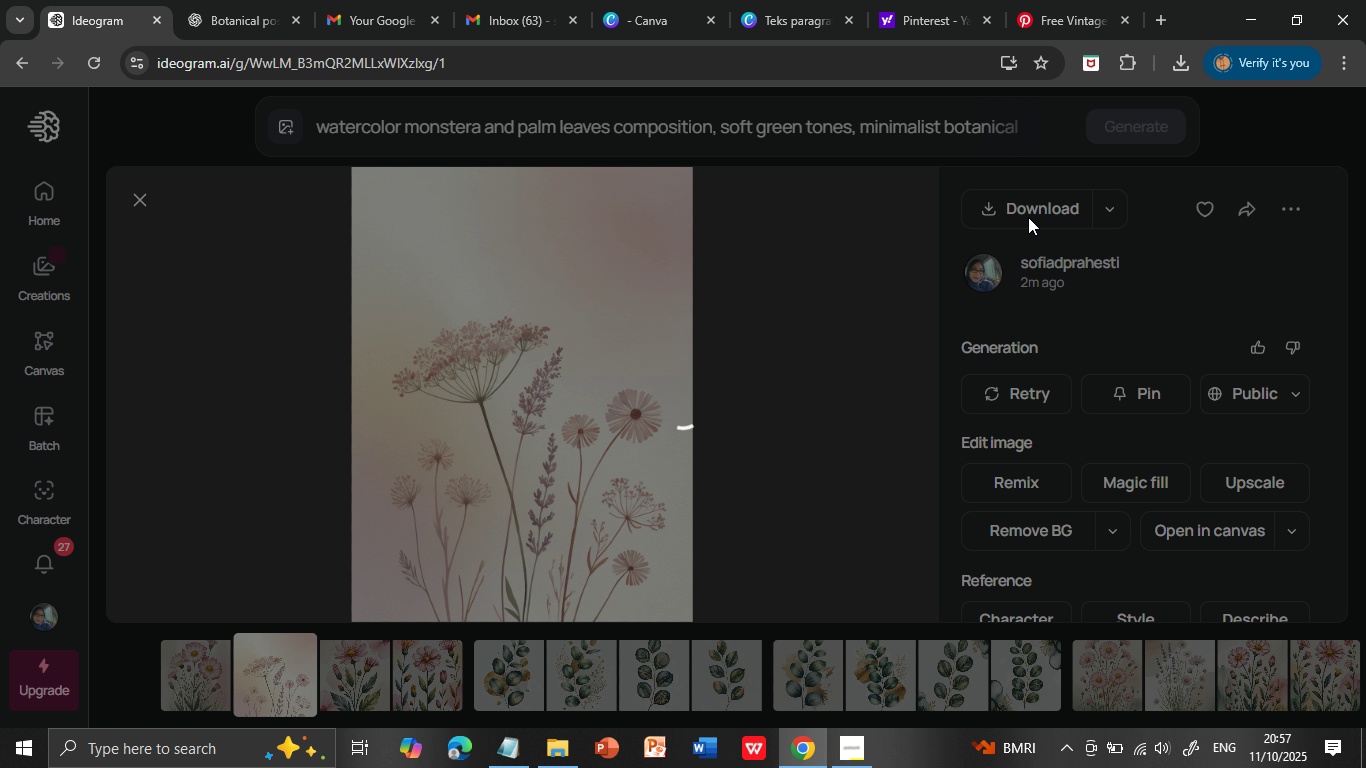 
left_click([1041, 214])
 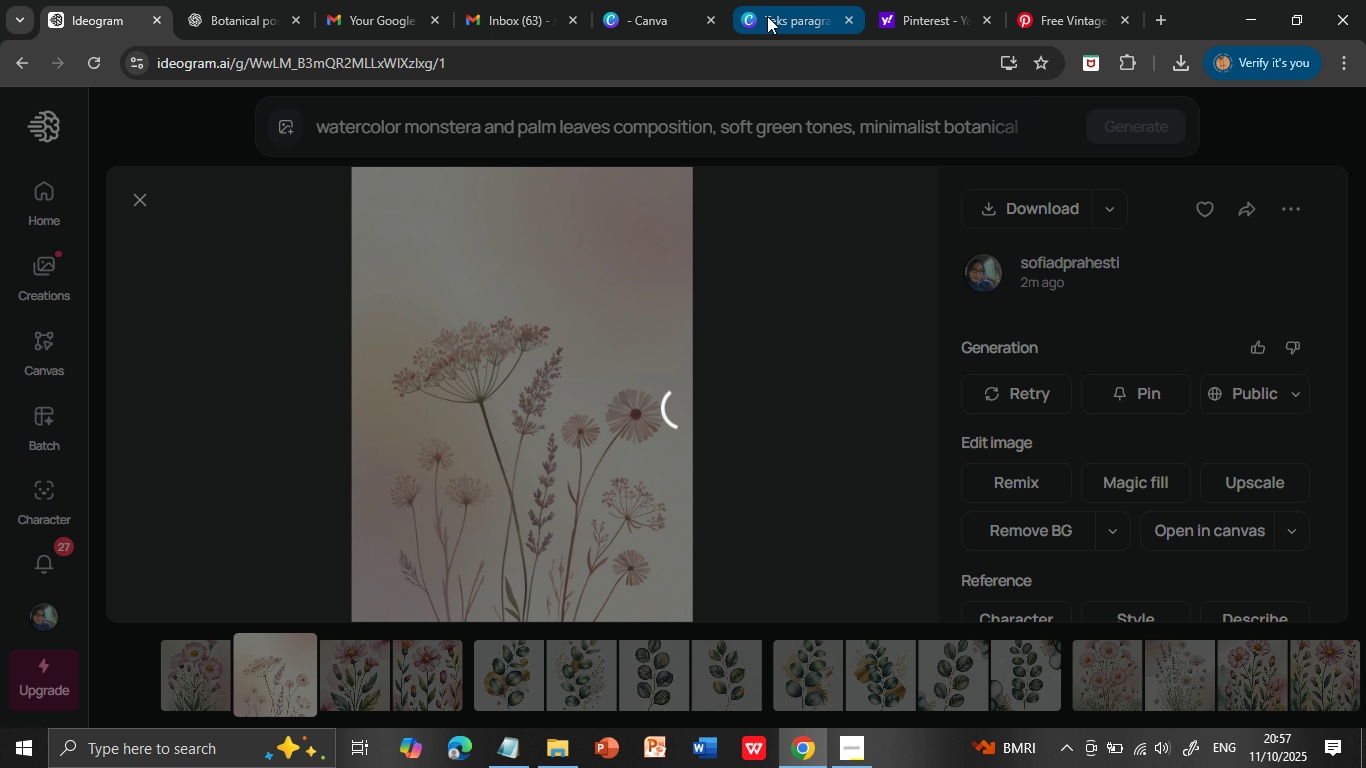 
left_click([767, 16])
 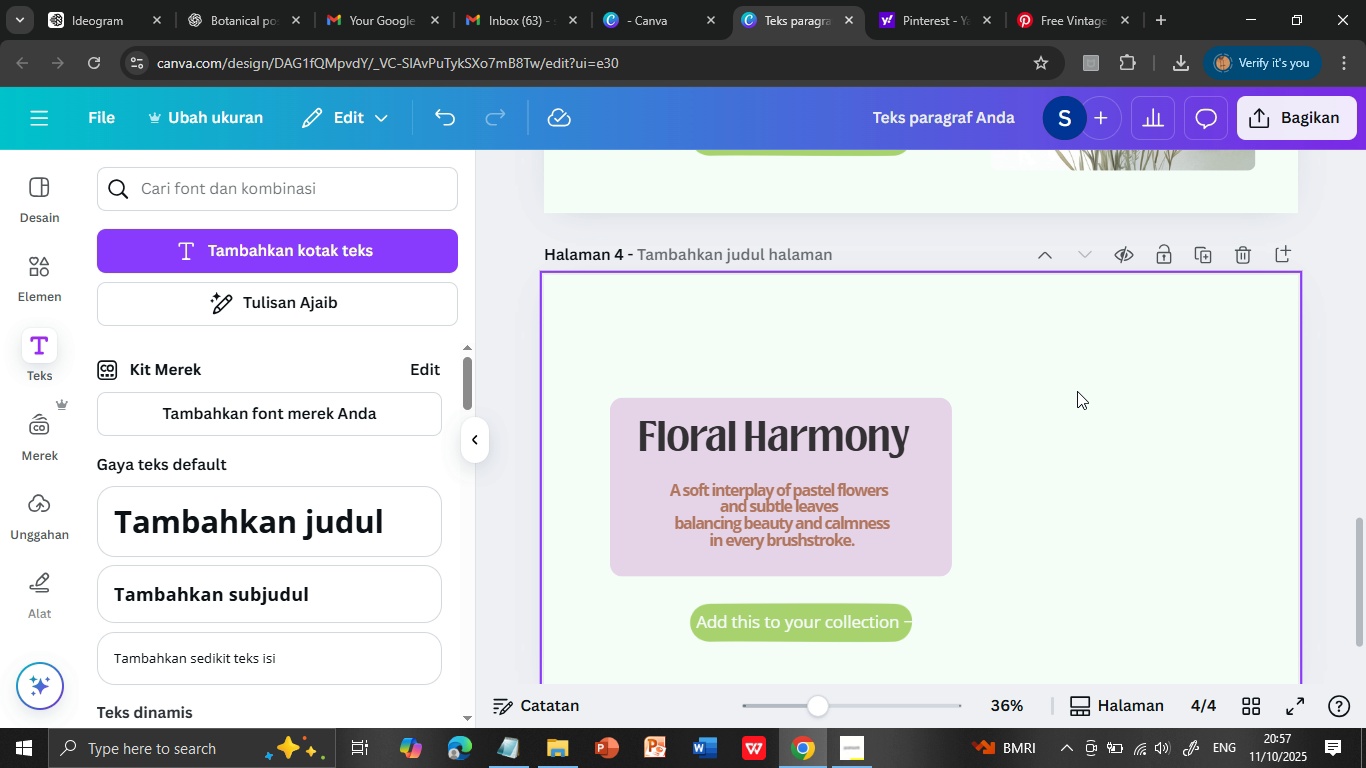 
scroll: coordinate [1157, 510], scroll_direction: up, amount: 4.0
 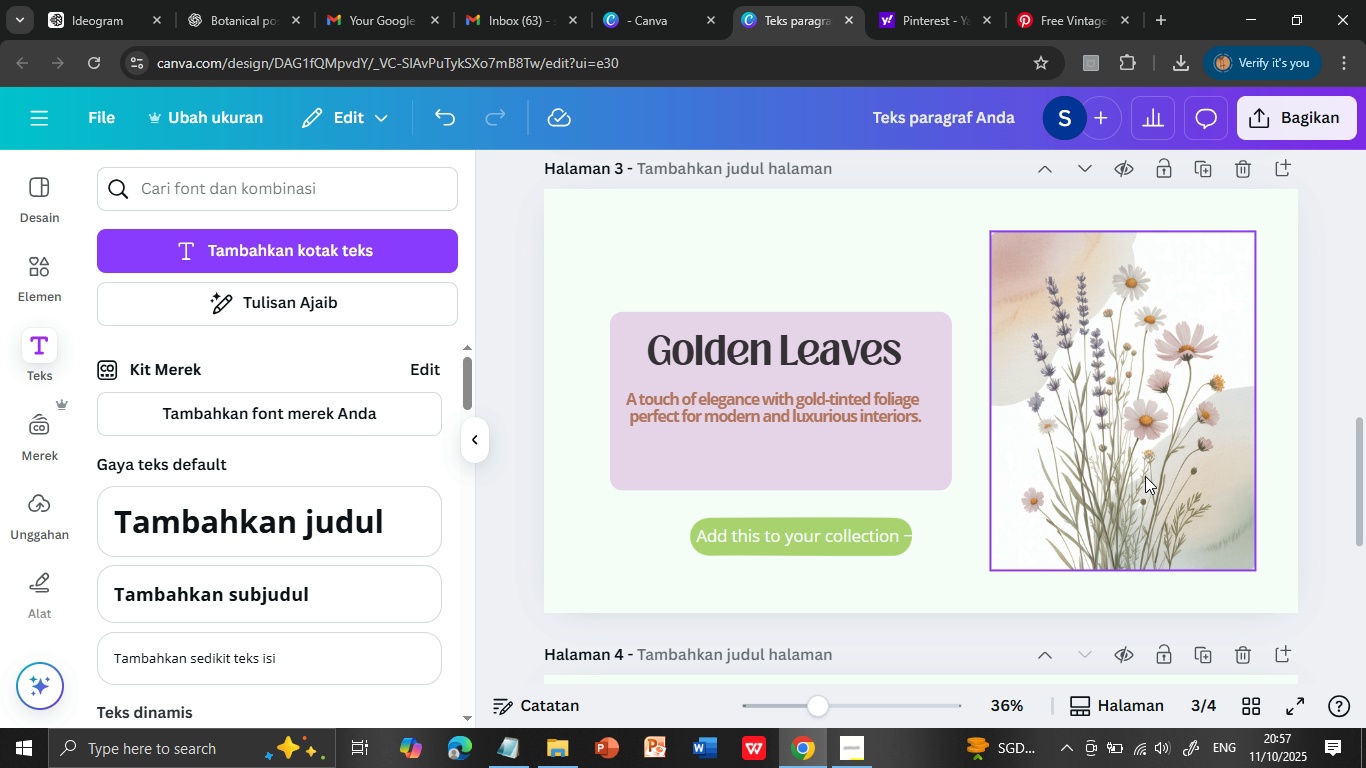 
wait(5.38)
 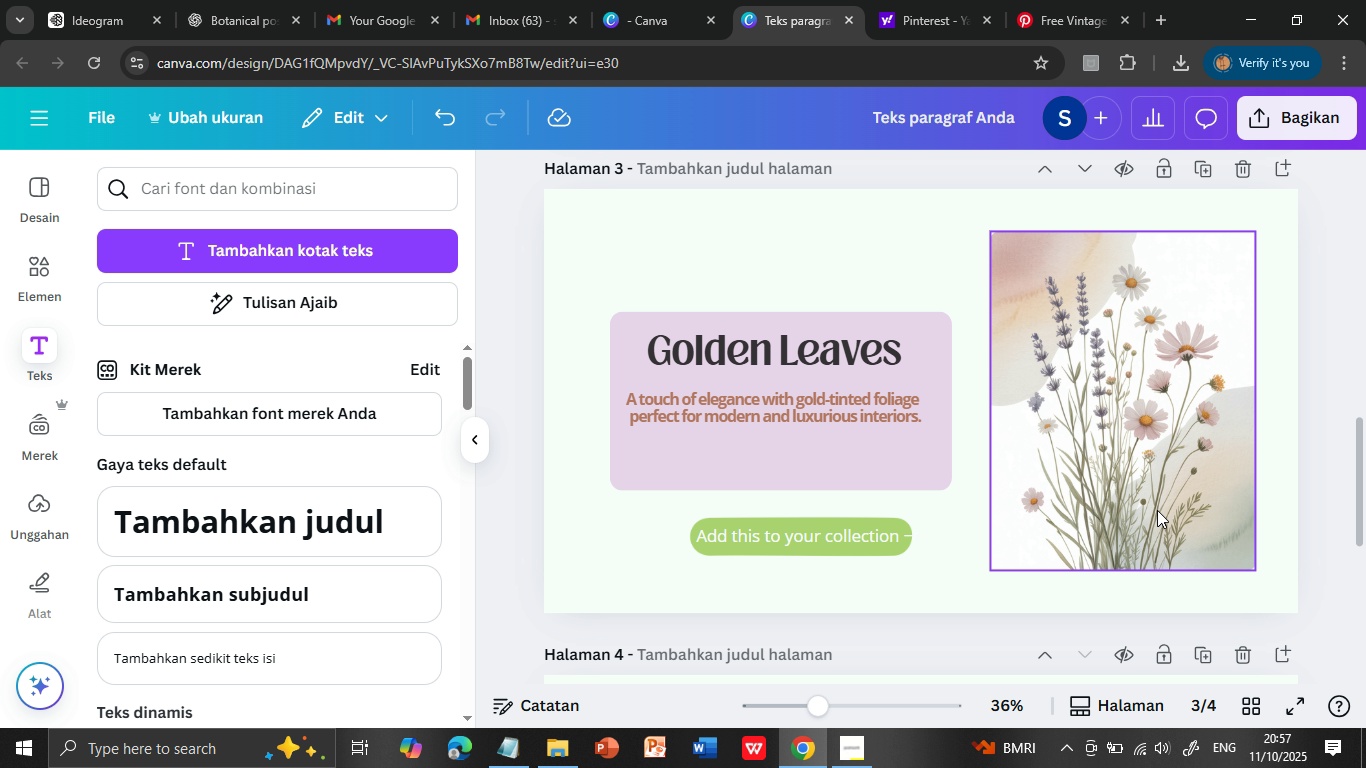 
left_click([1145, 476])
 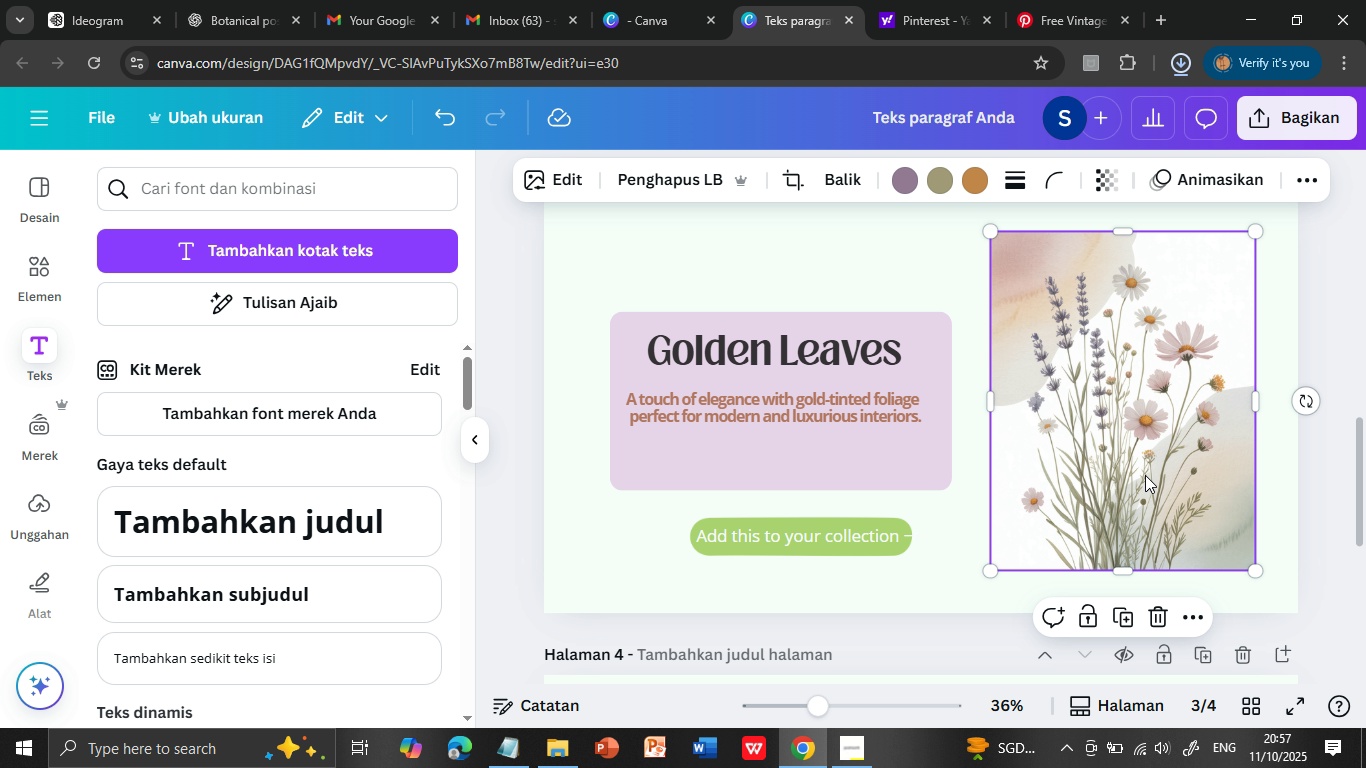 
scroll: coordinate [1145, 475], scroll_direction: up, amount: 2.0
 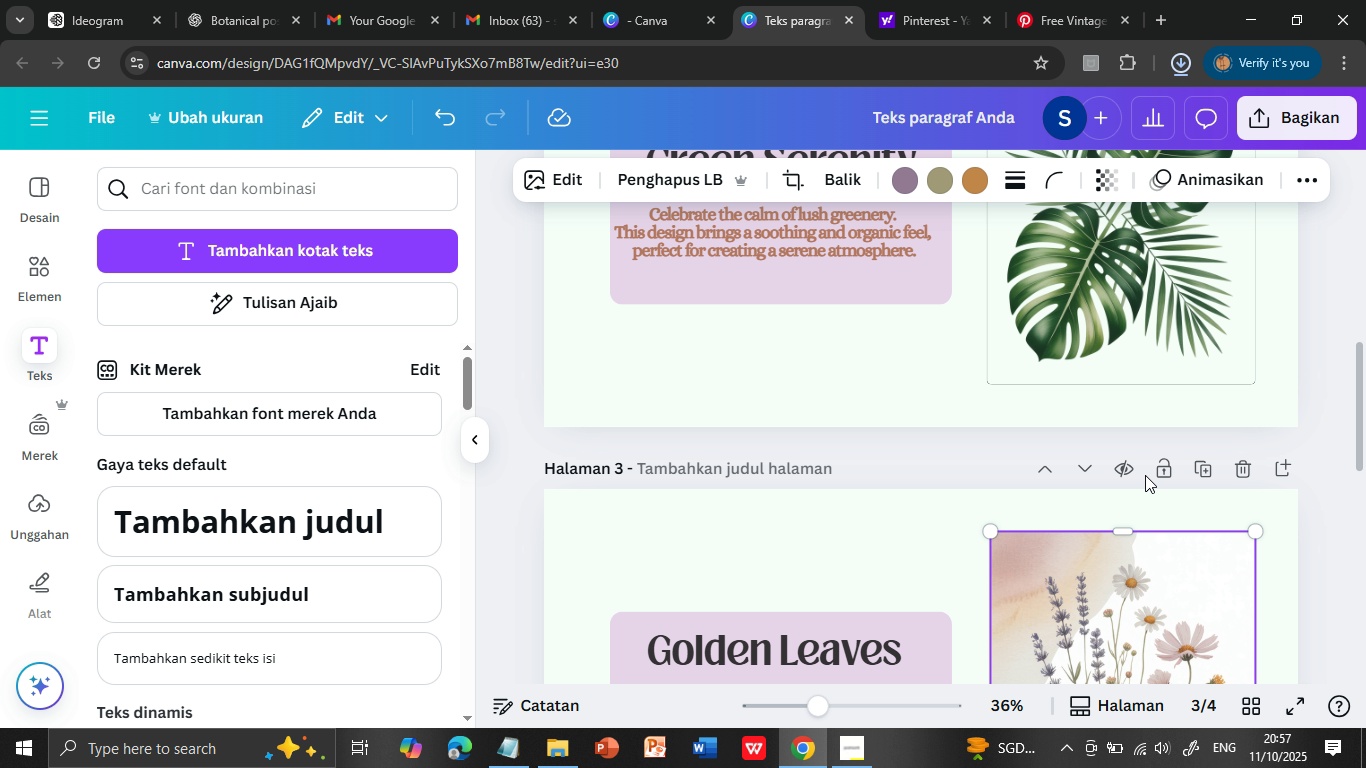 
scroll: coordinate [1145, 475], scroll_direction: down, amount: 1.0
 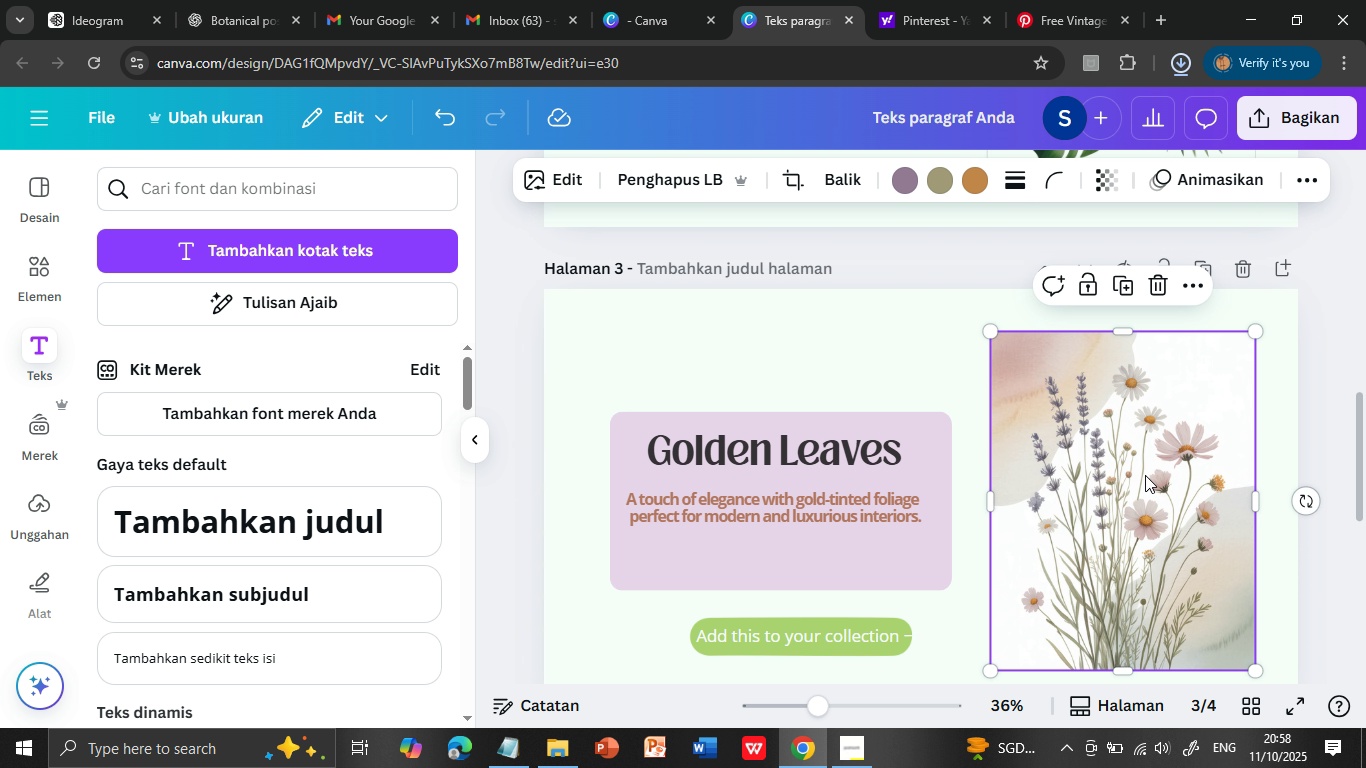 
left_click([1145, 475])
 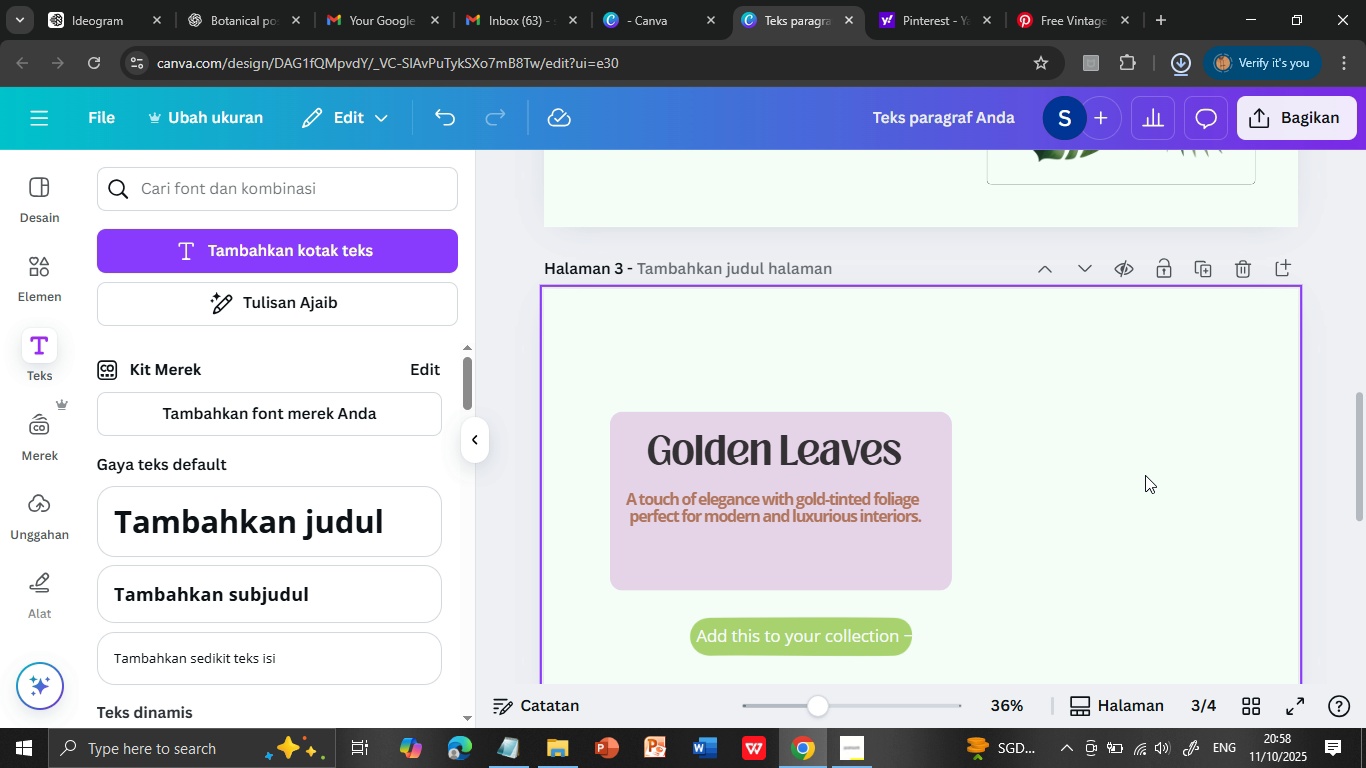 
hold_key(key=Delete, duration=0.32)
 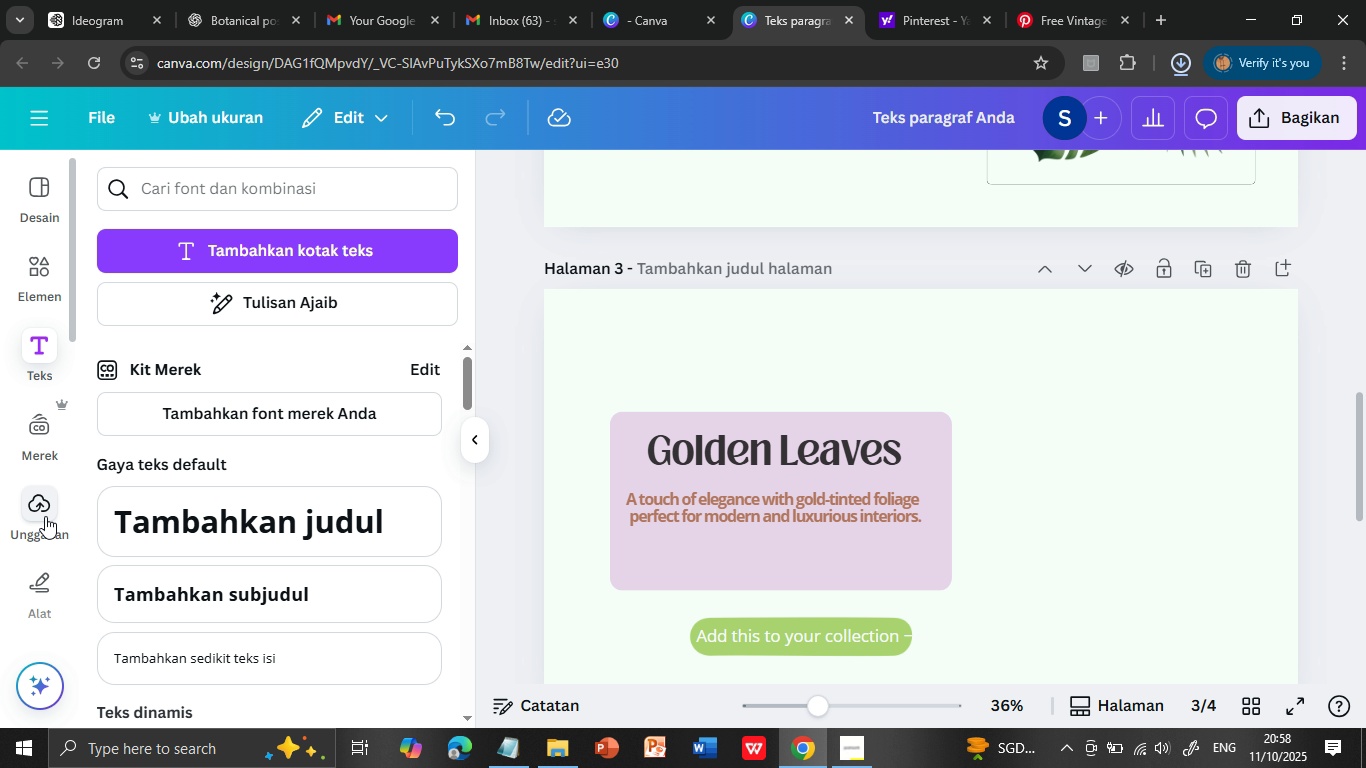 
left_click([44, 516])
 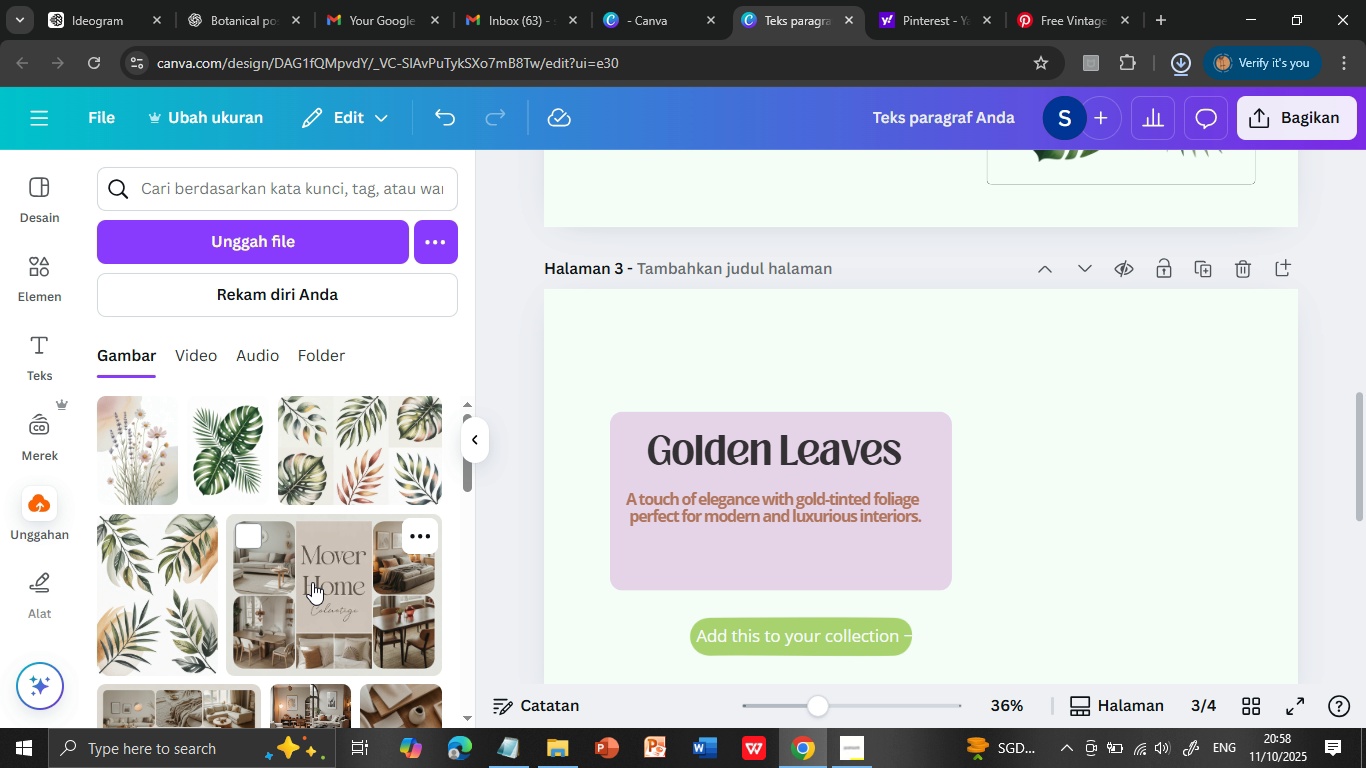 
wait(6.41)
 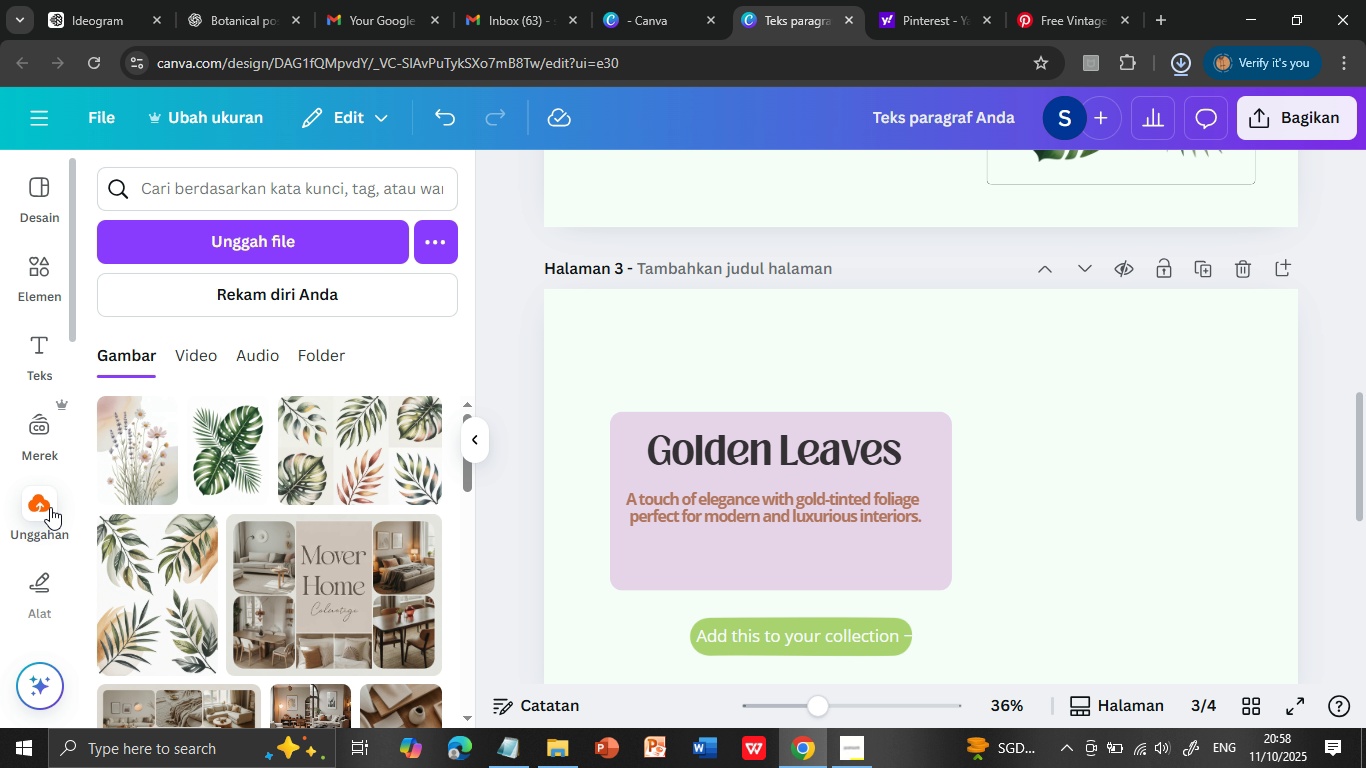 
left_click([242, 237])
 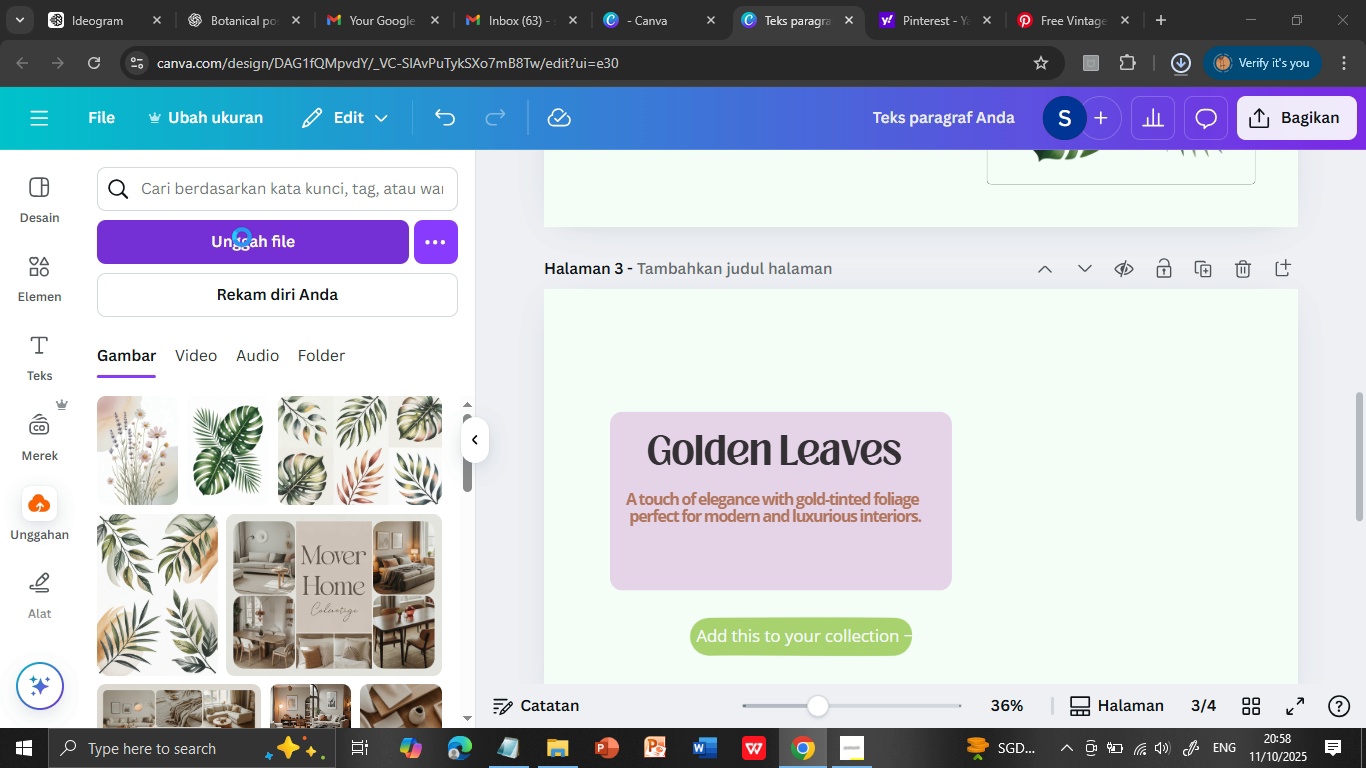 
wait(9.87)
 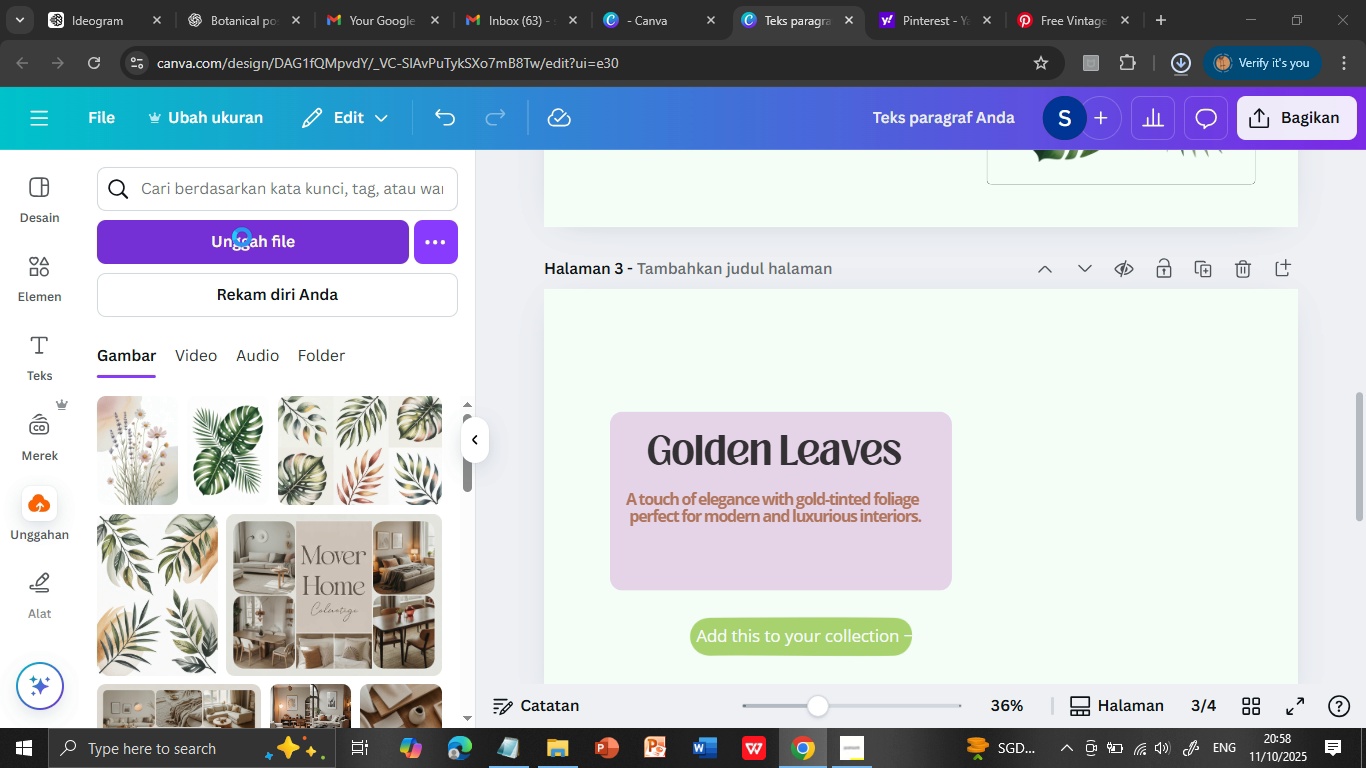 
left_click([712, 185])
 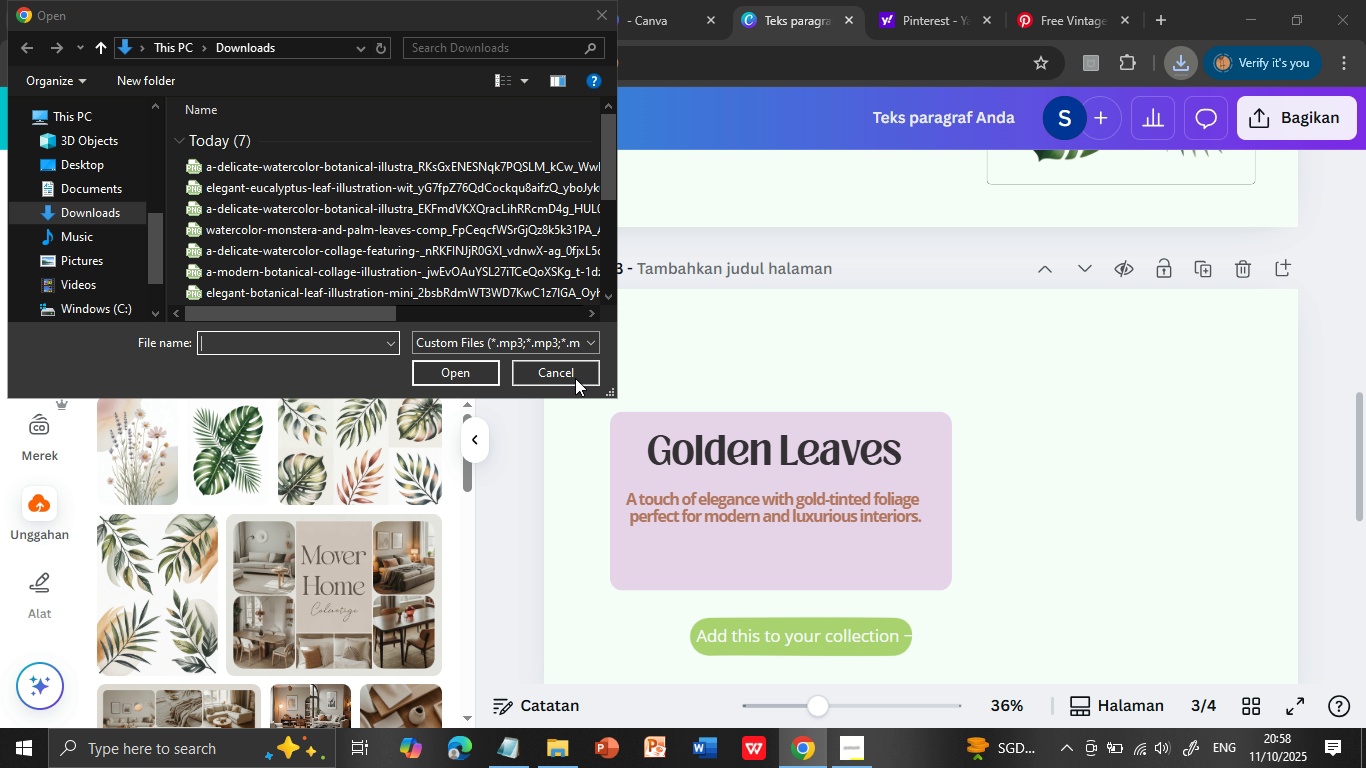 
left_click([575, 378])
 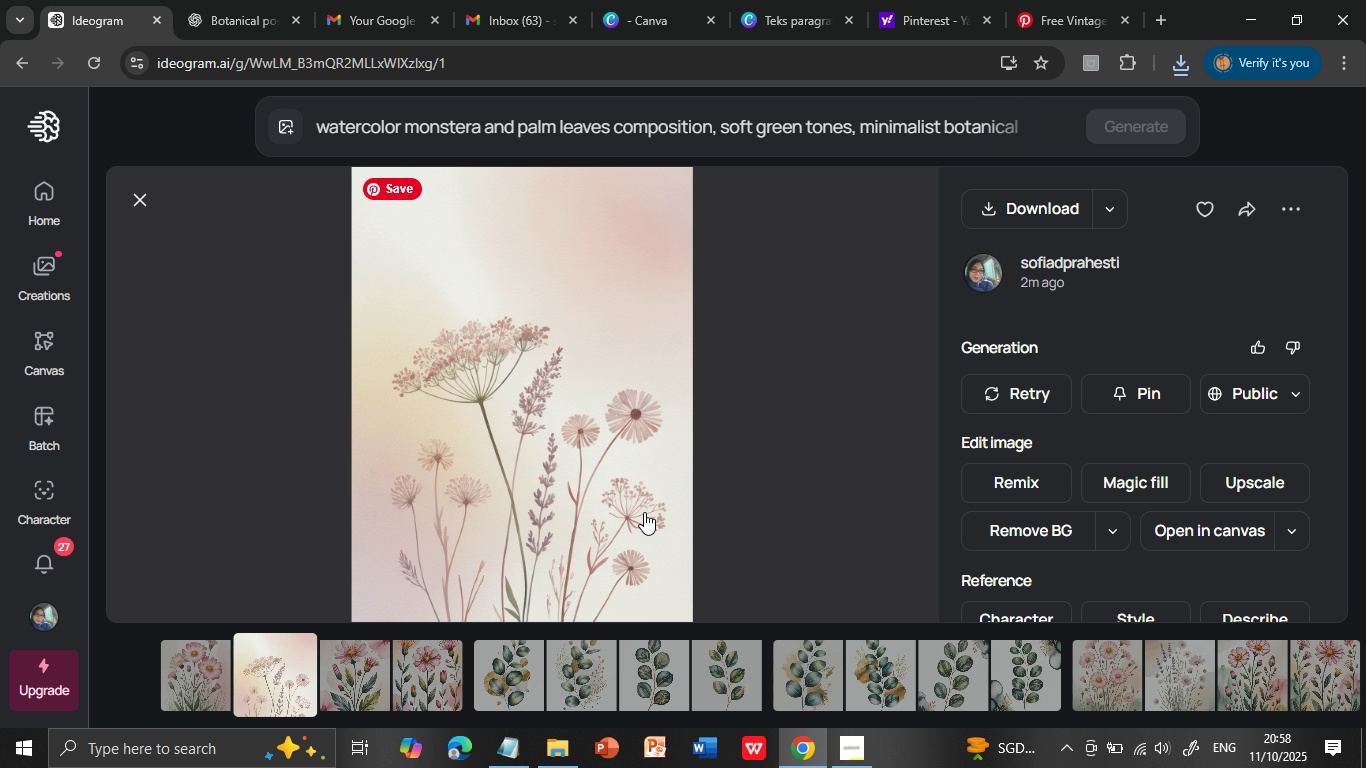 
wait(5.5)
 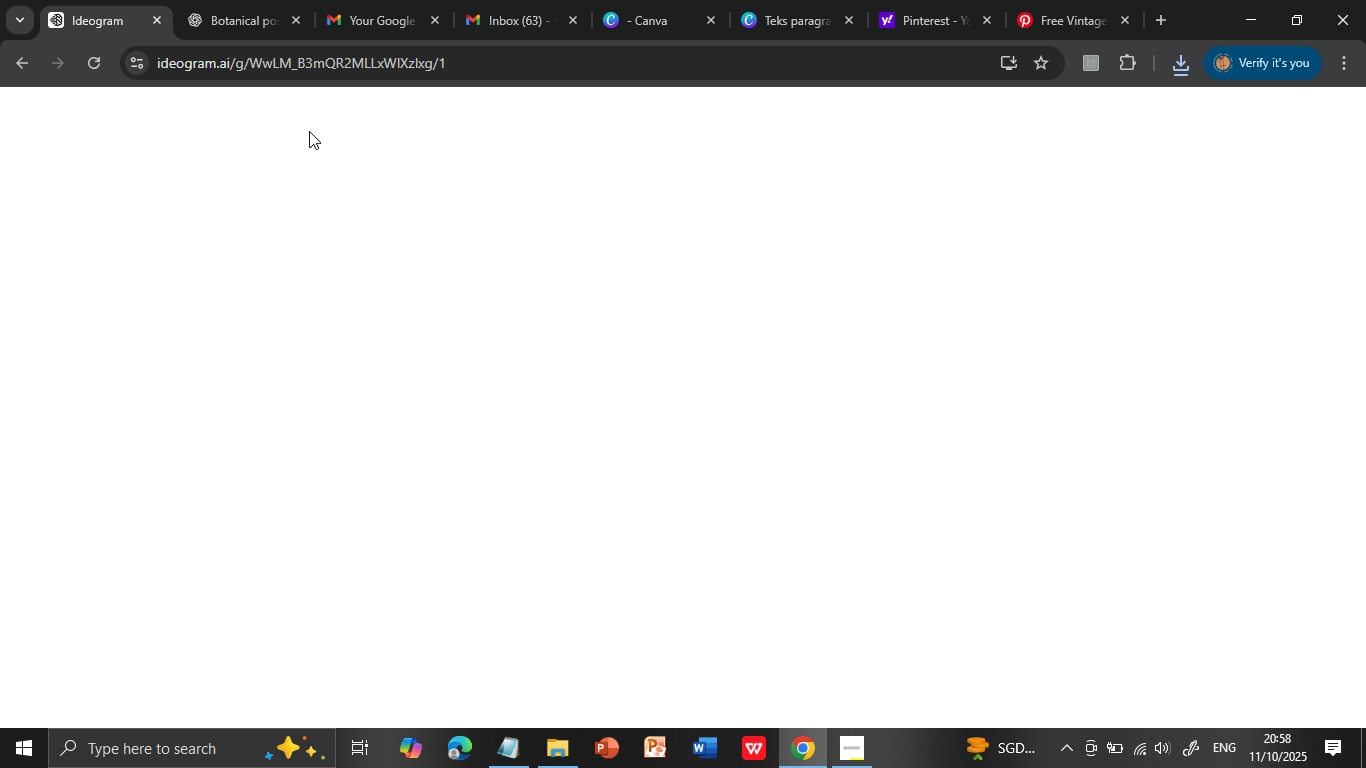 
left_click([864, 681])
 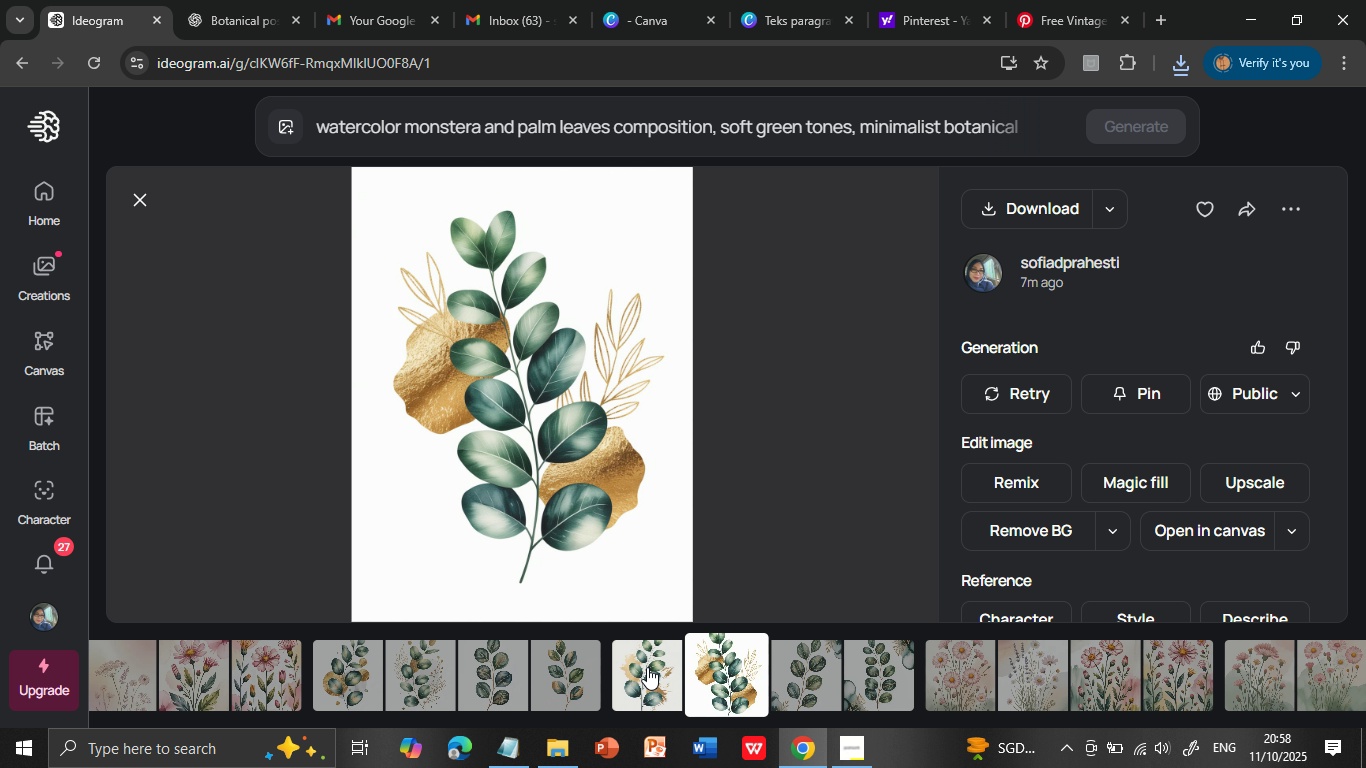 
left_click([647, 667])
 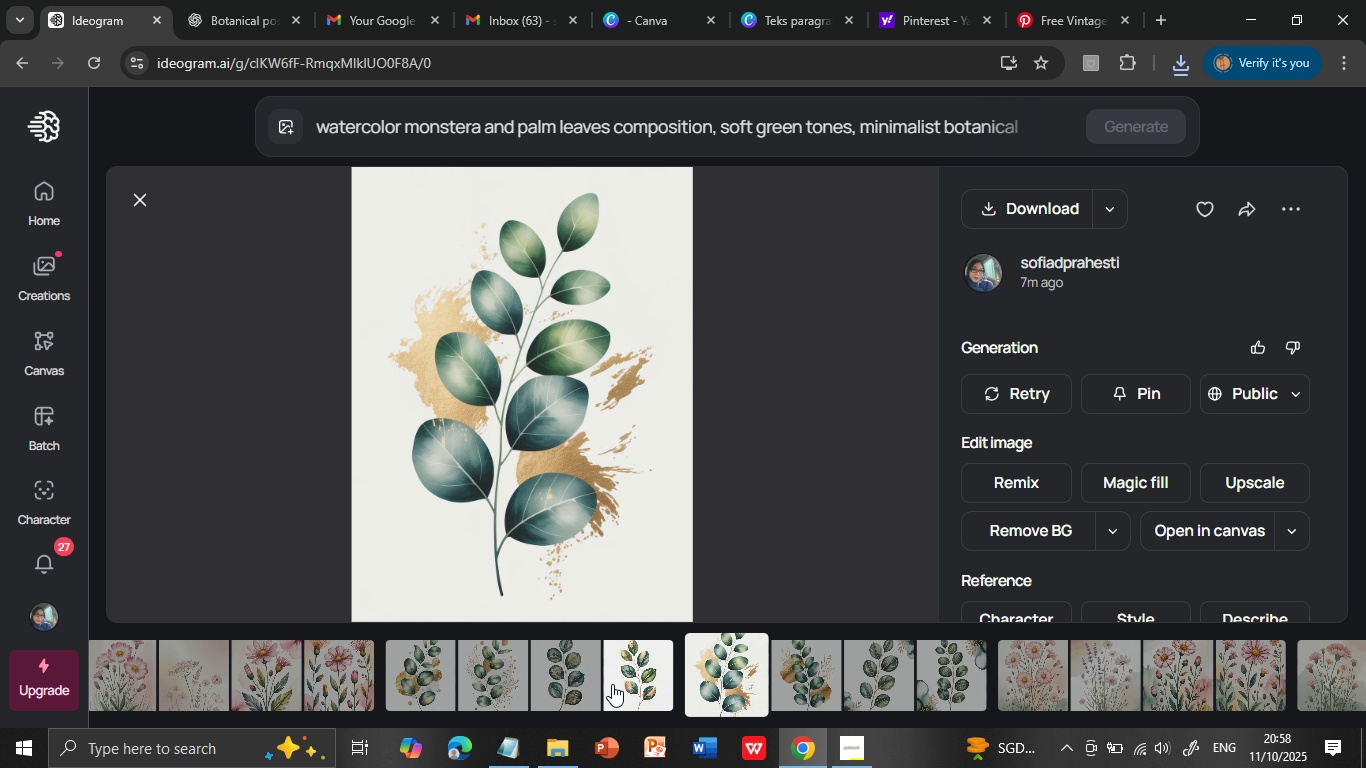 
left_click([579, 678])
 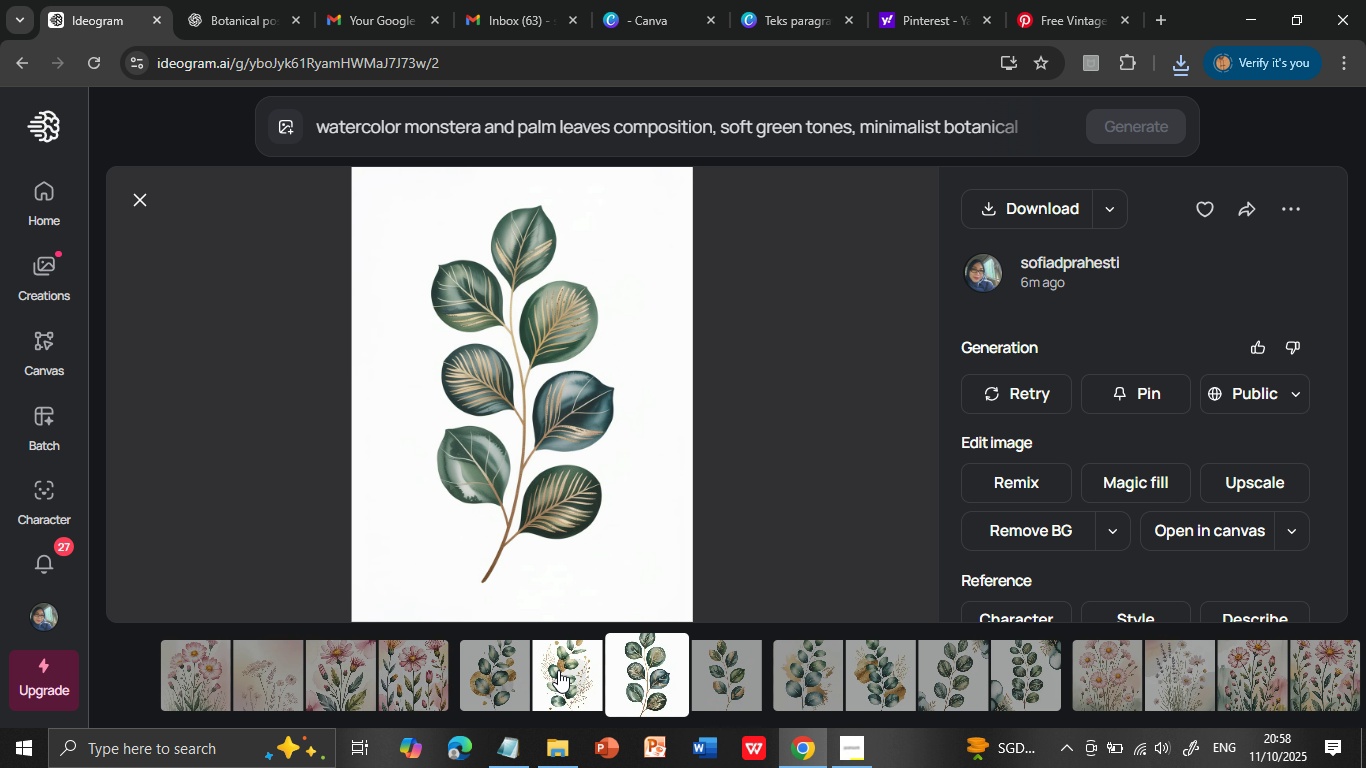 
left_click([558, 670])
 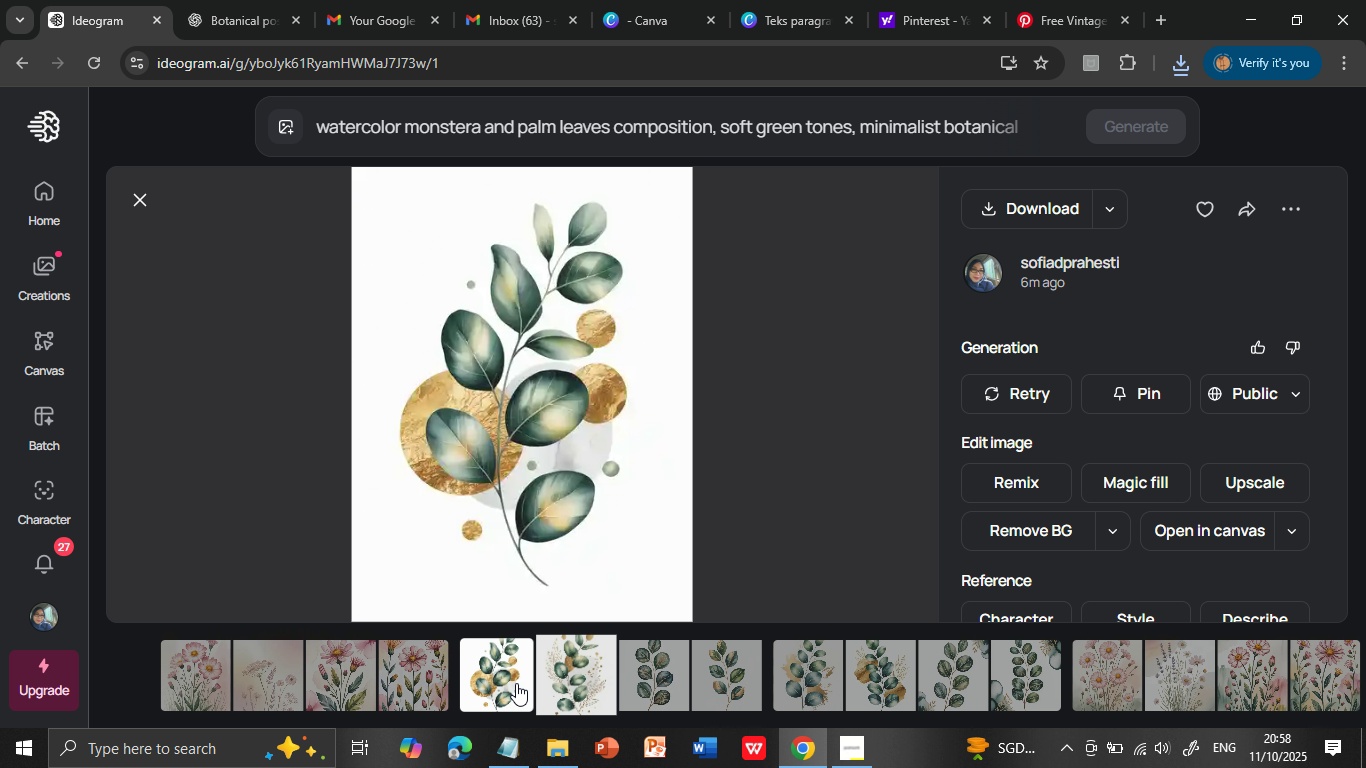 
left_click([516, 683])
 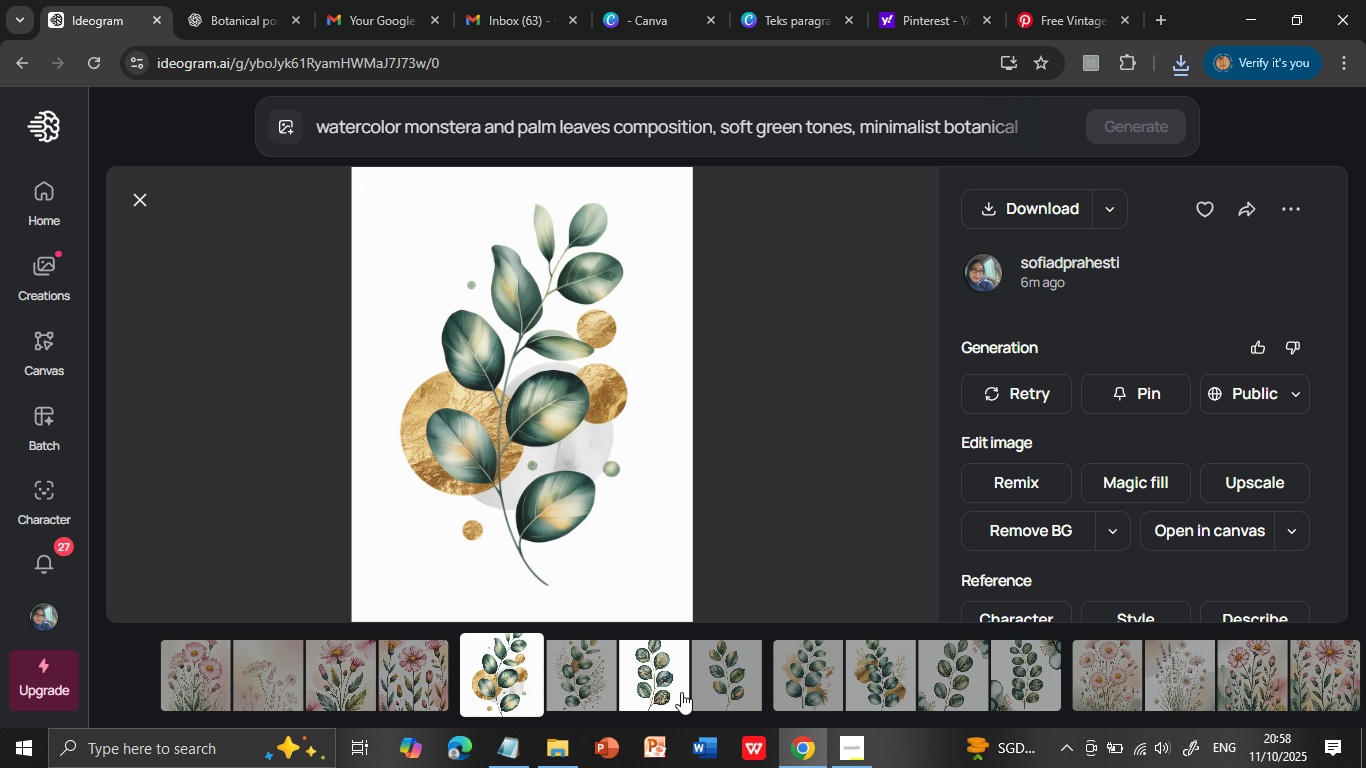 
left_click([672, 672])
 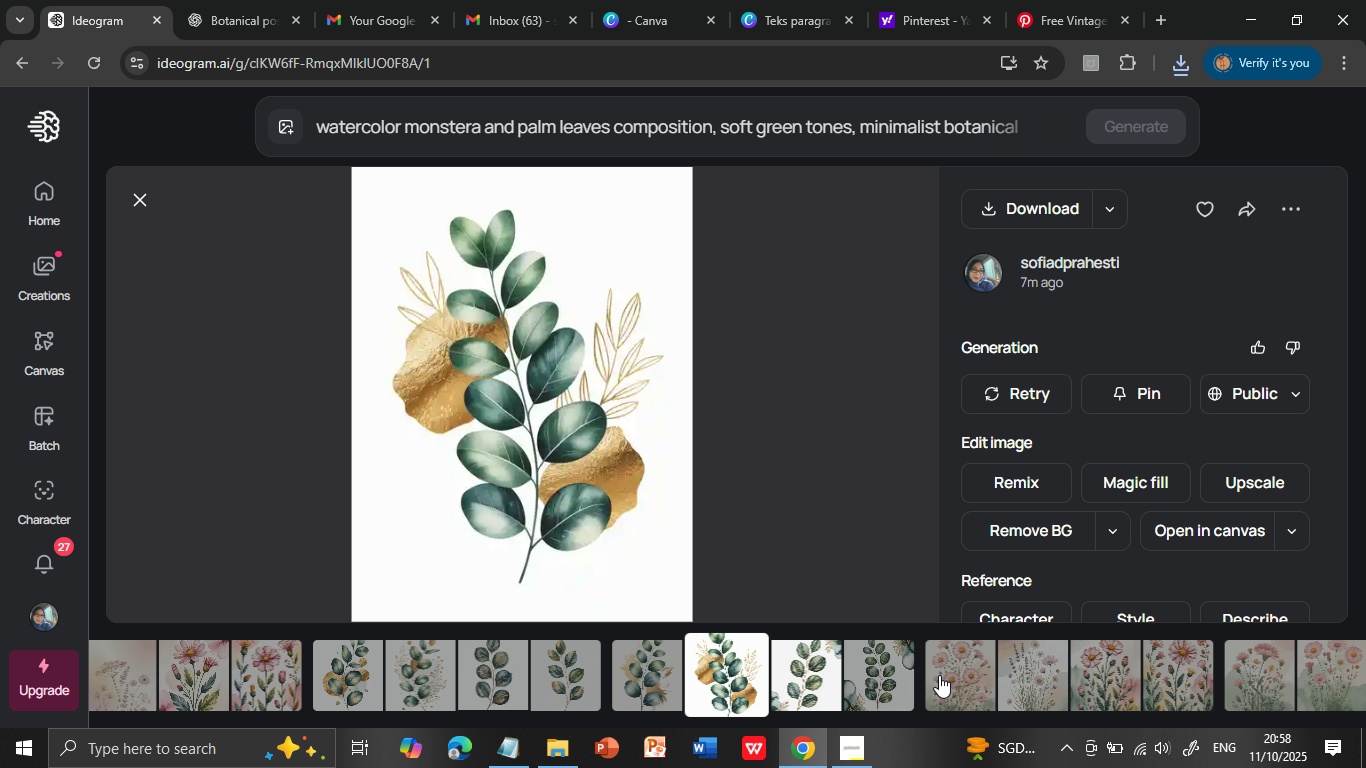 
wait(6.11)
 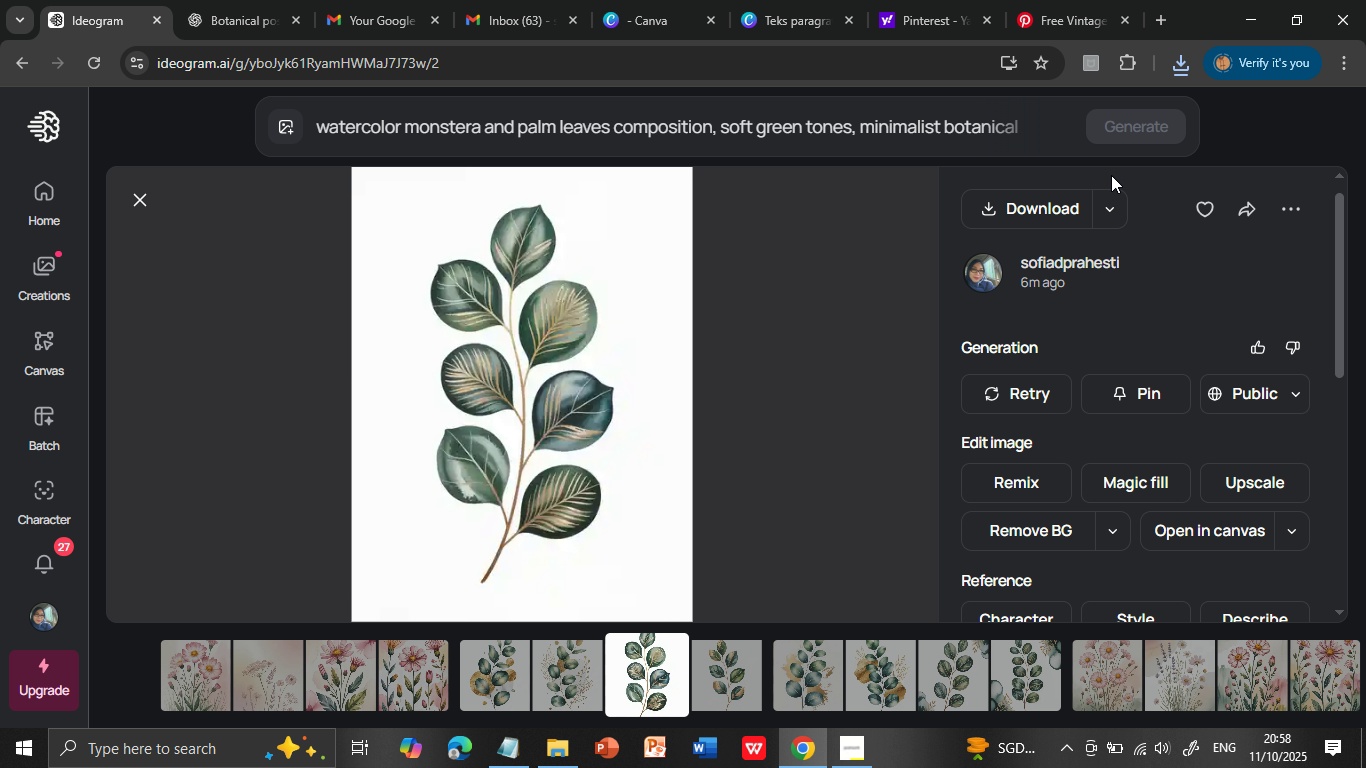 
left_click([805, 674])
 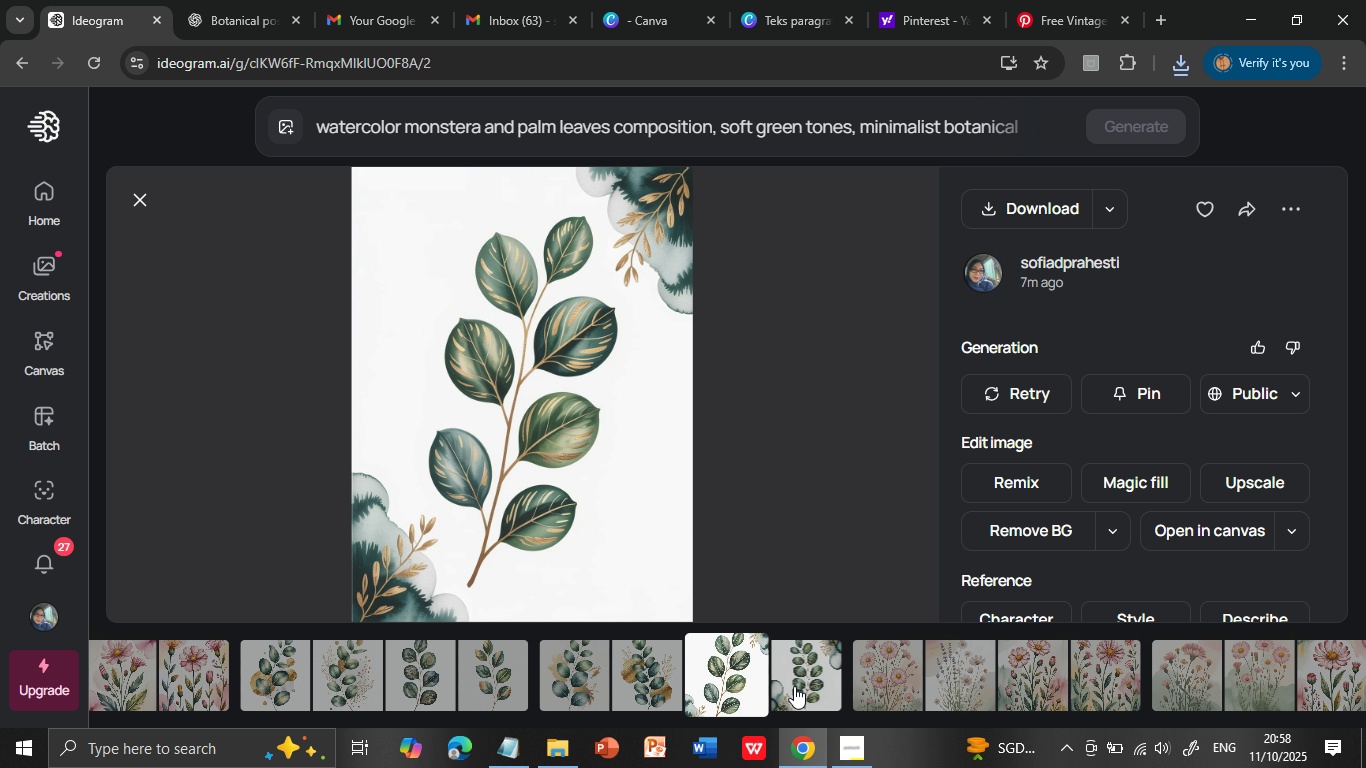 
left_click([794, 686])
 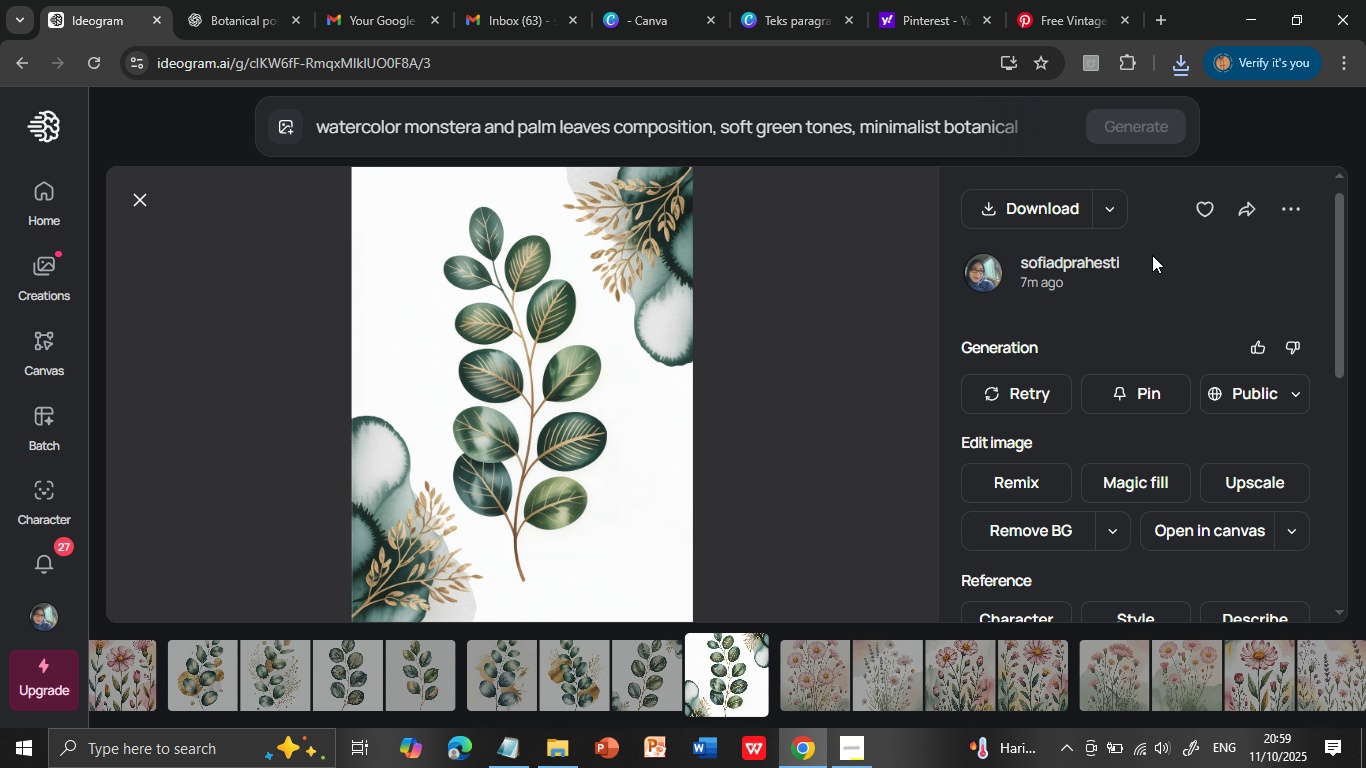 
wait(5.96)
 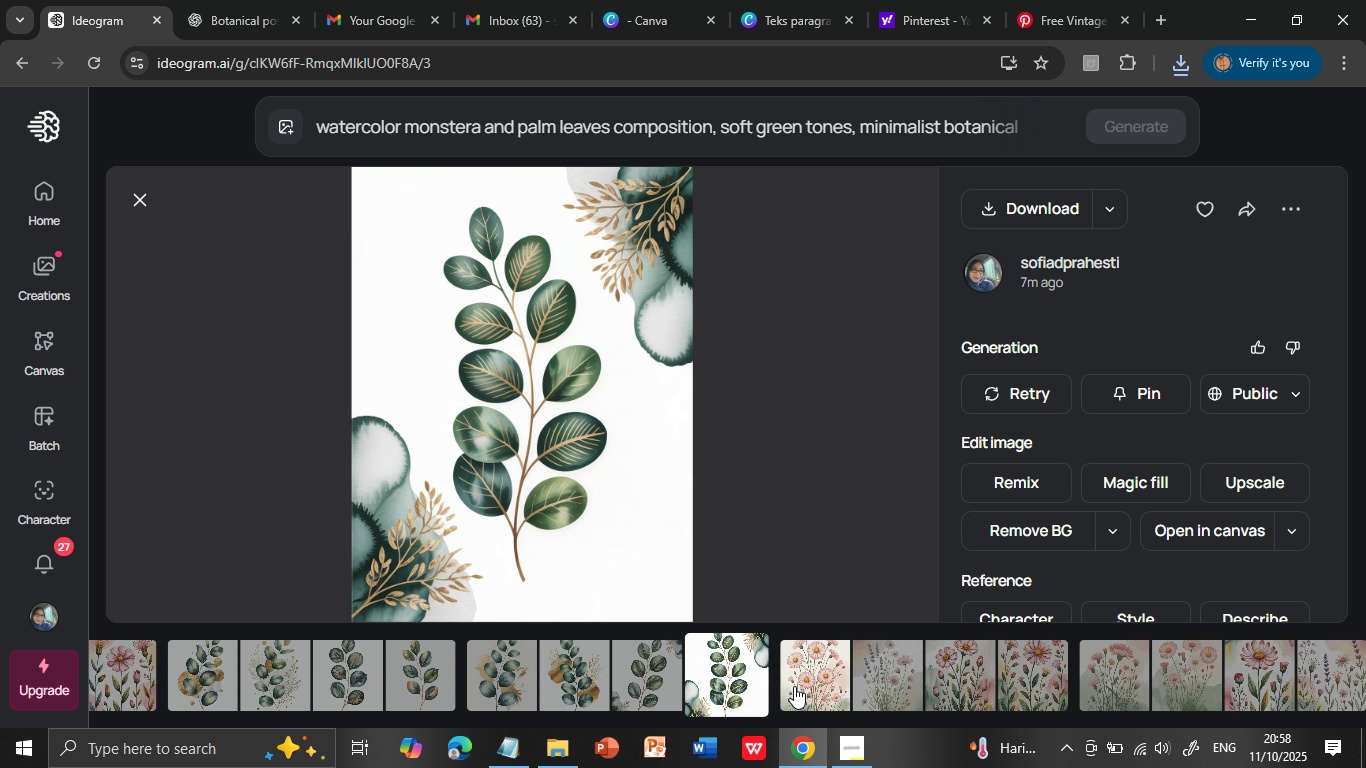 
left_click([1011, 217])
 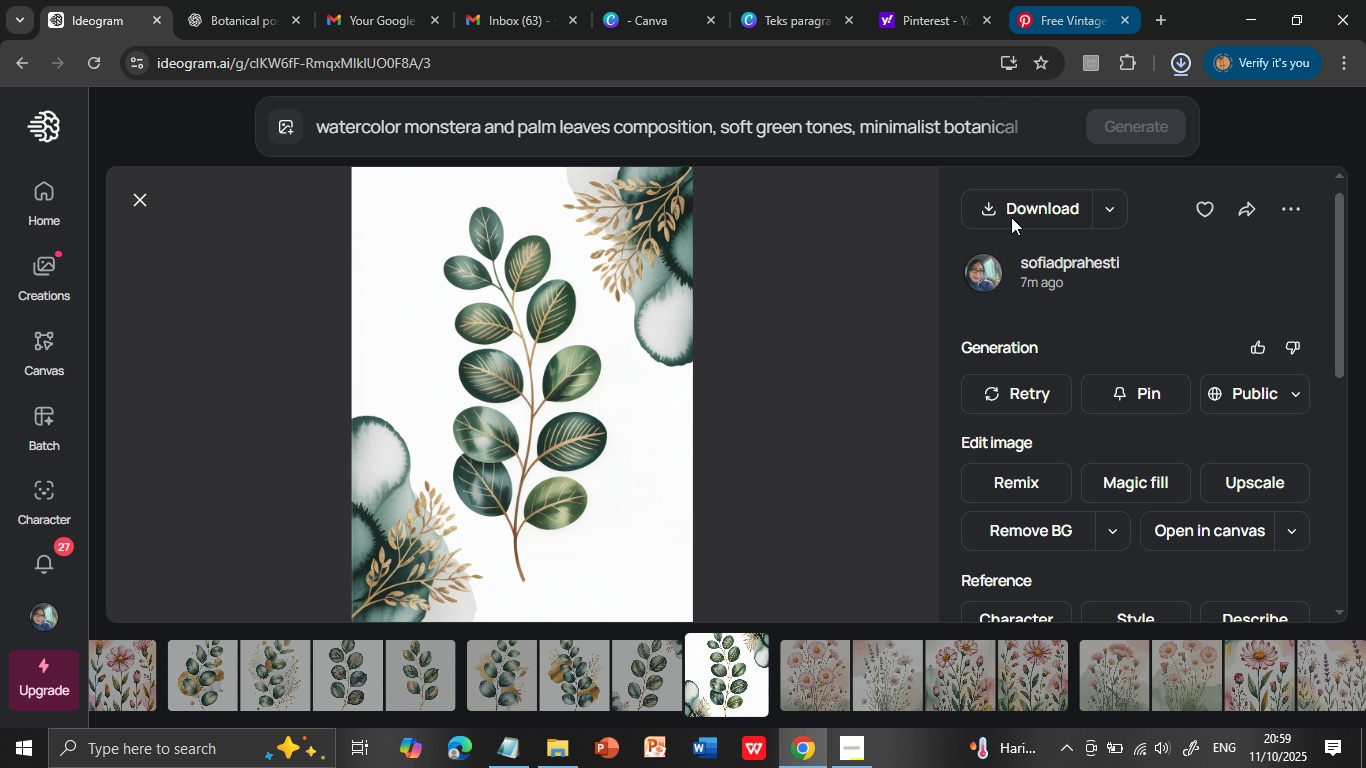 
wait(6.26)
 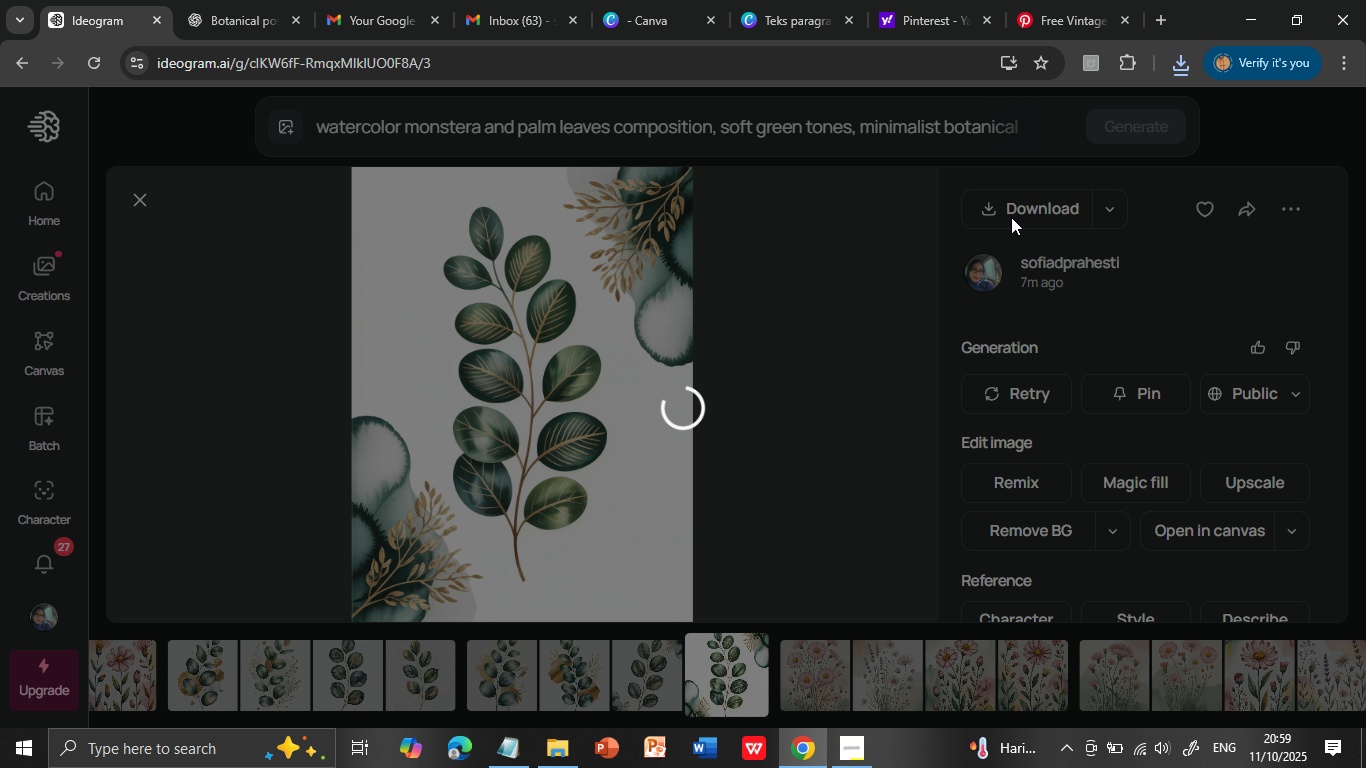 
left_click([785, 14])
 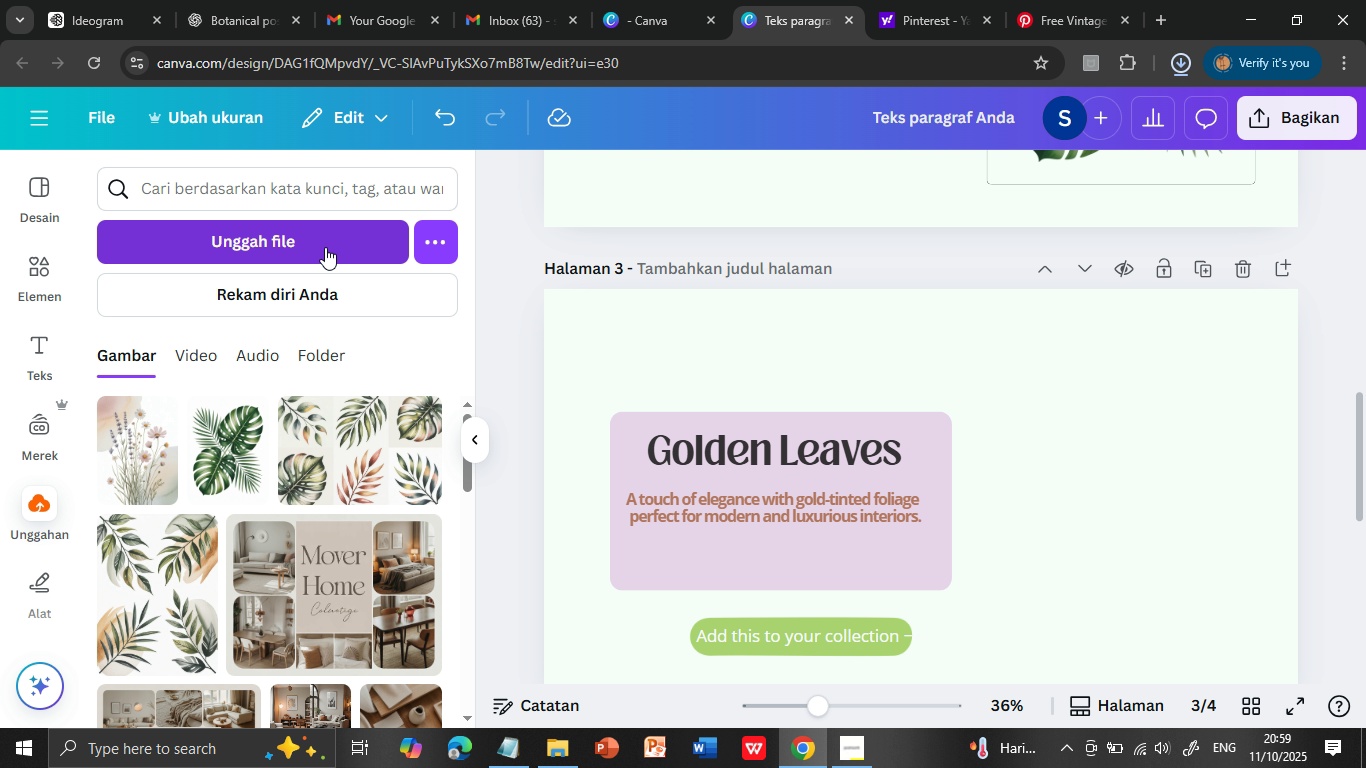 
wait(20.69)
 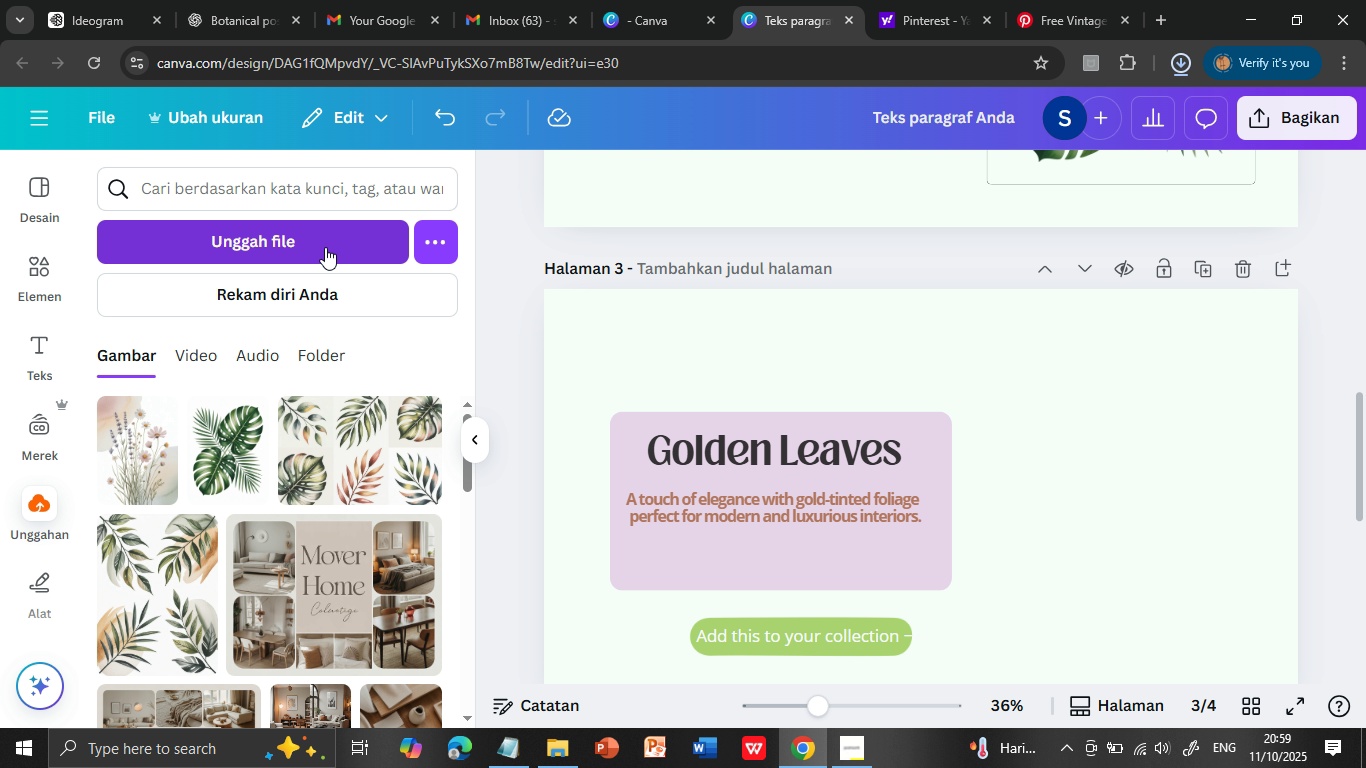 
left_click([325, 247])
 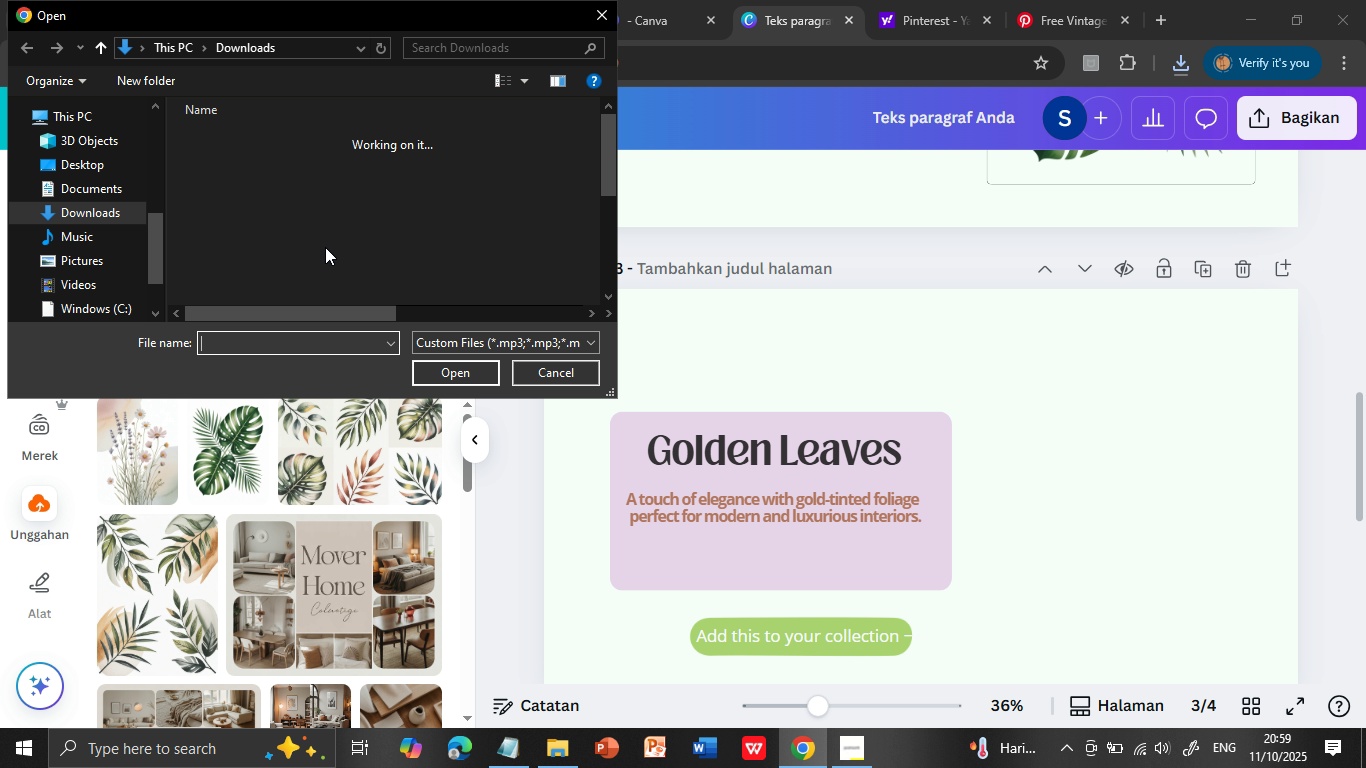 
wait(6.97)
 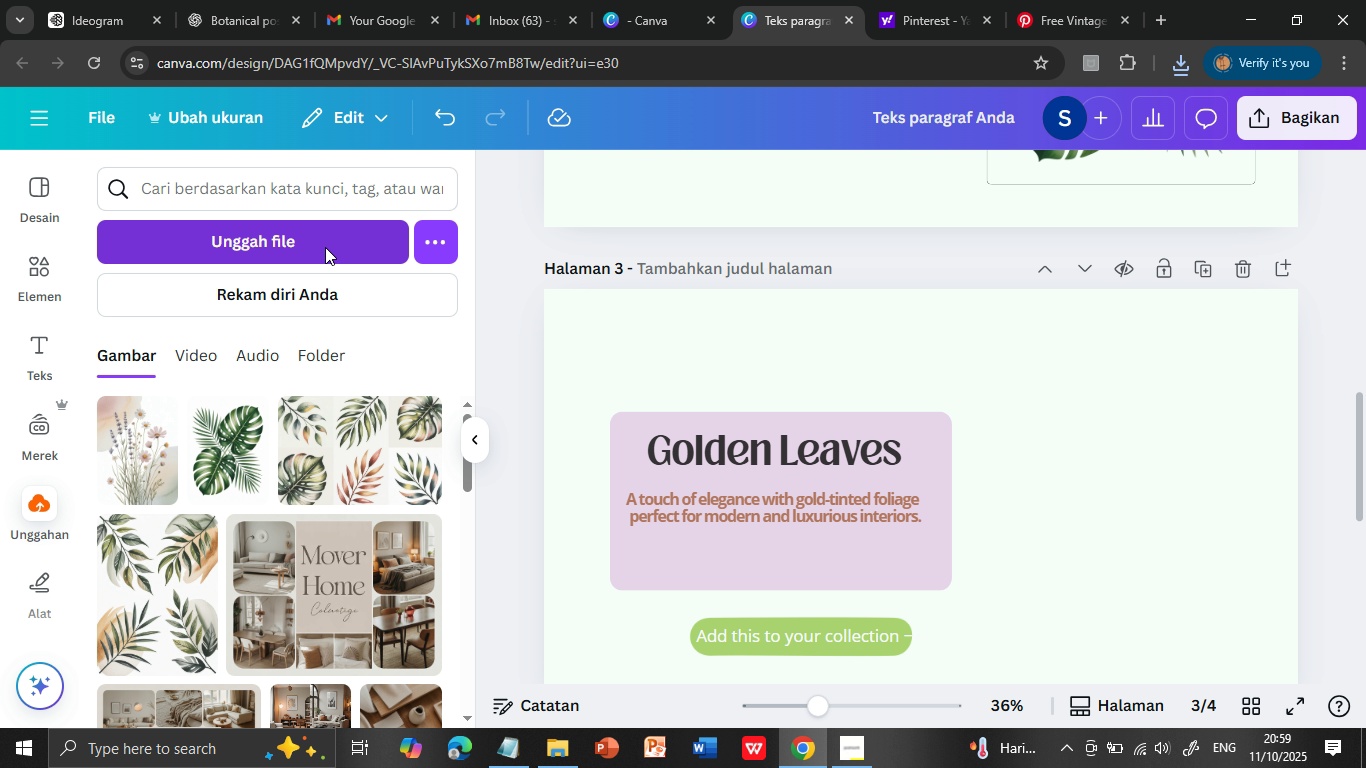 
left_click([343, 163])
 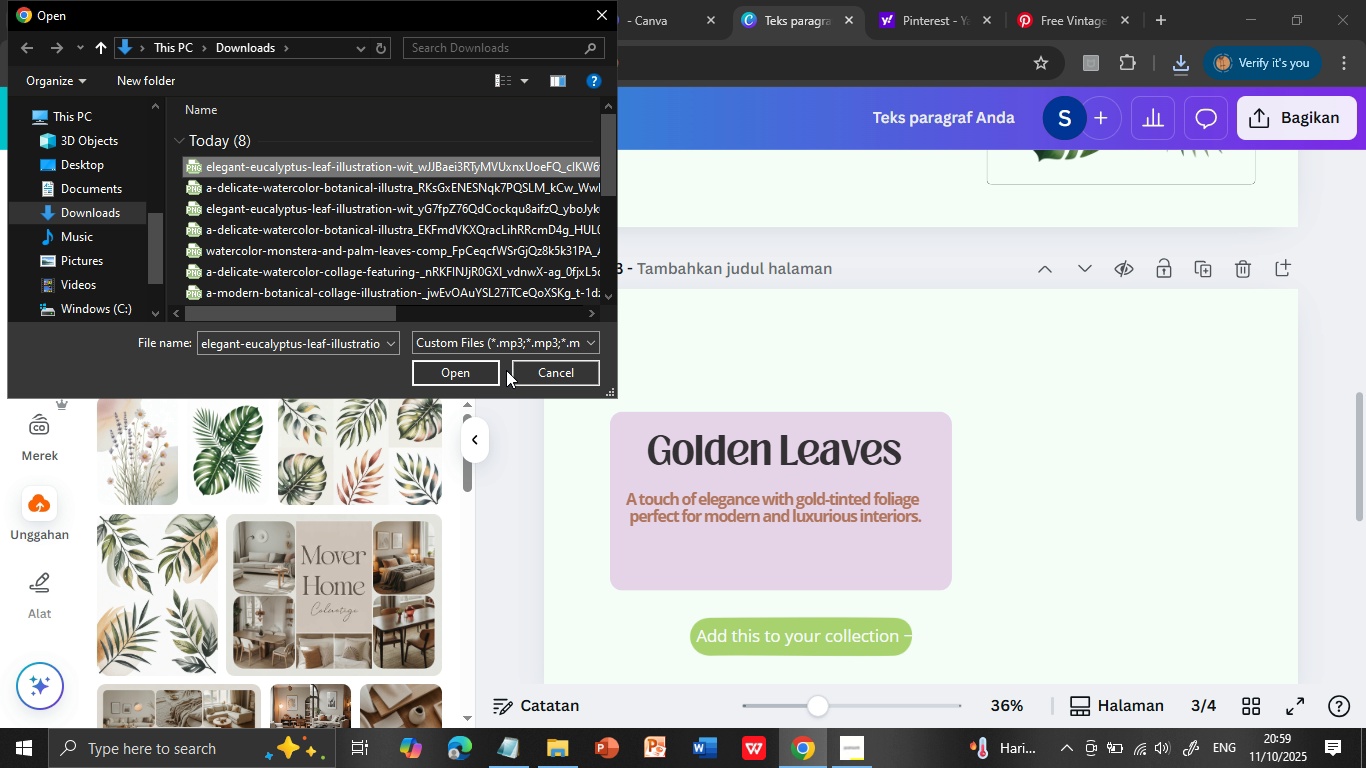 
left_click([469, 369])
 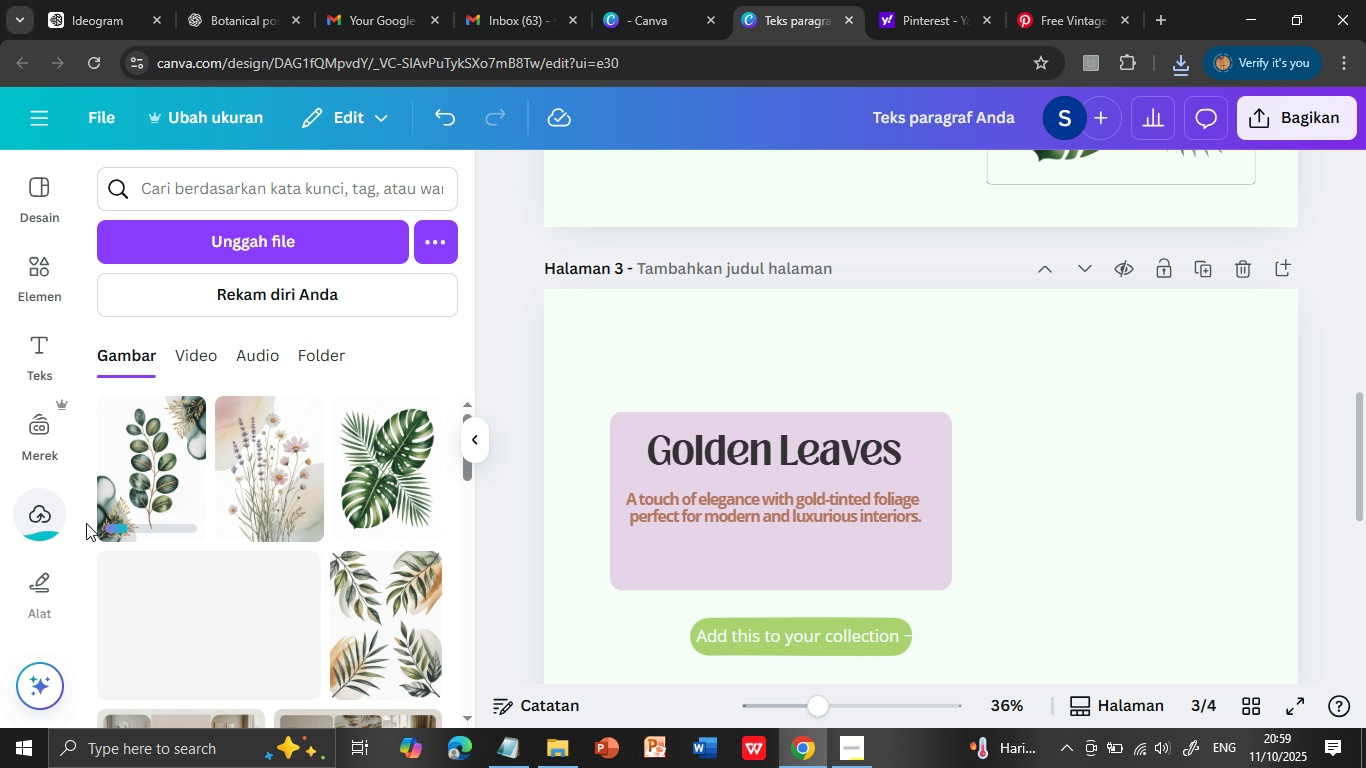 
wait(5.42)
 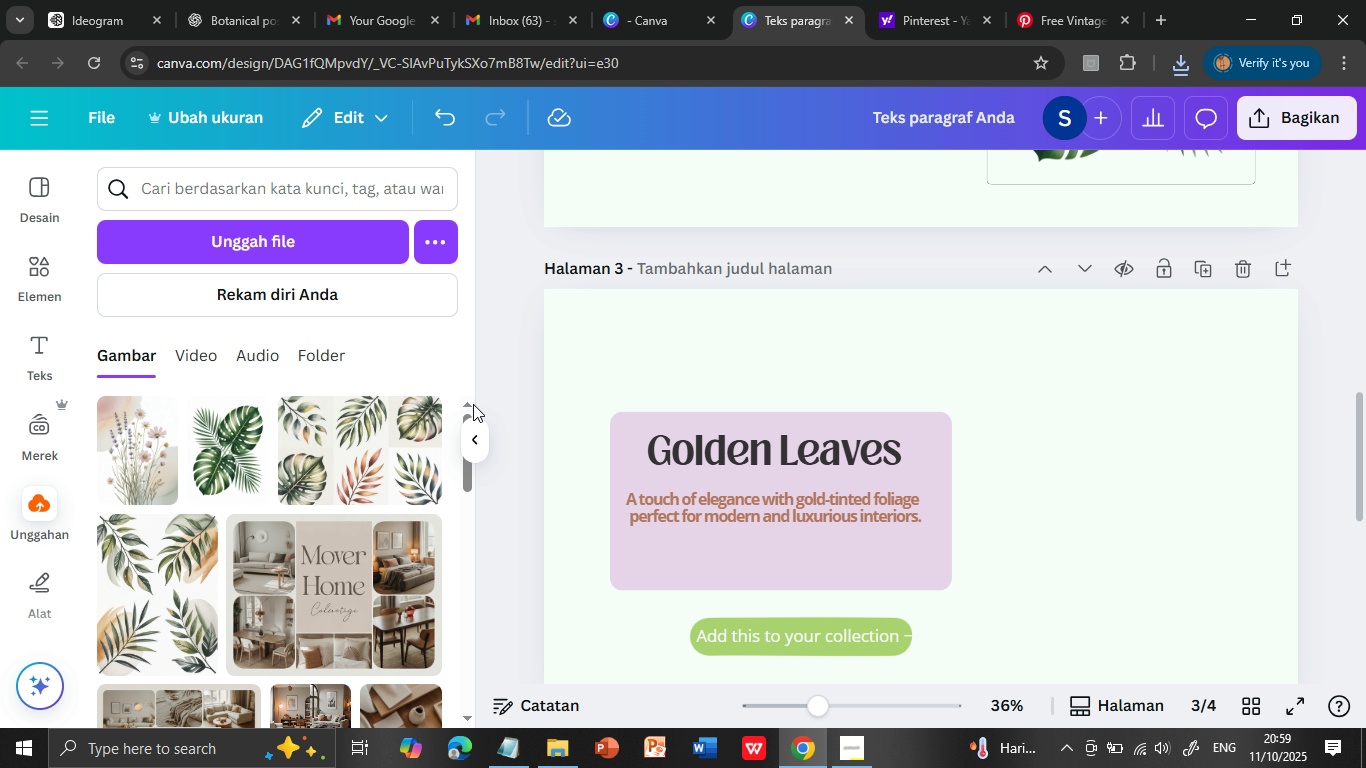 
left_click([121, 470])
 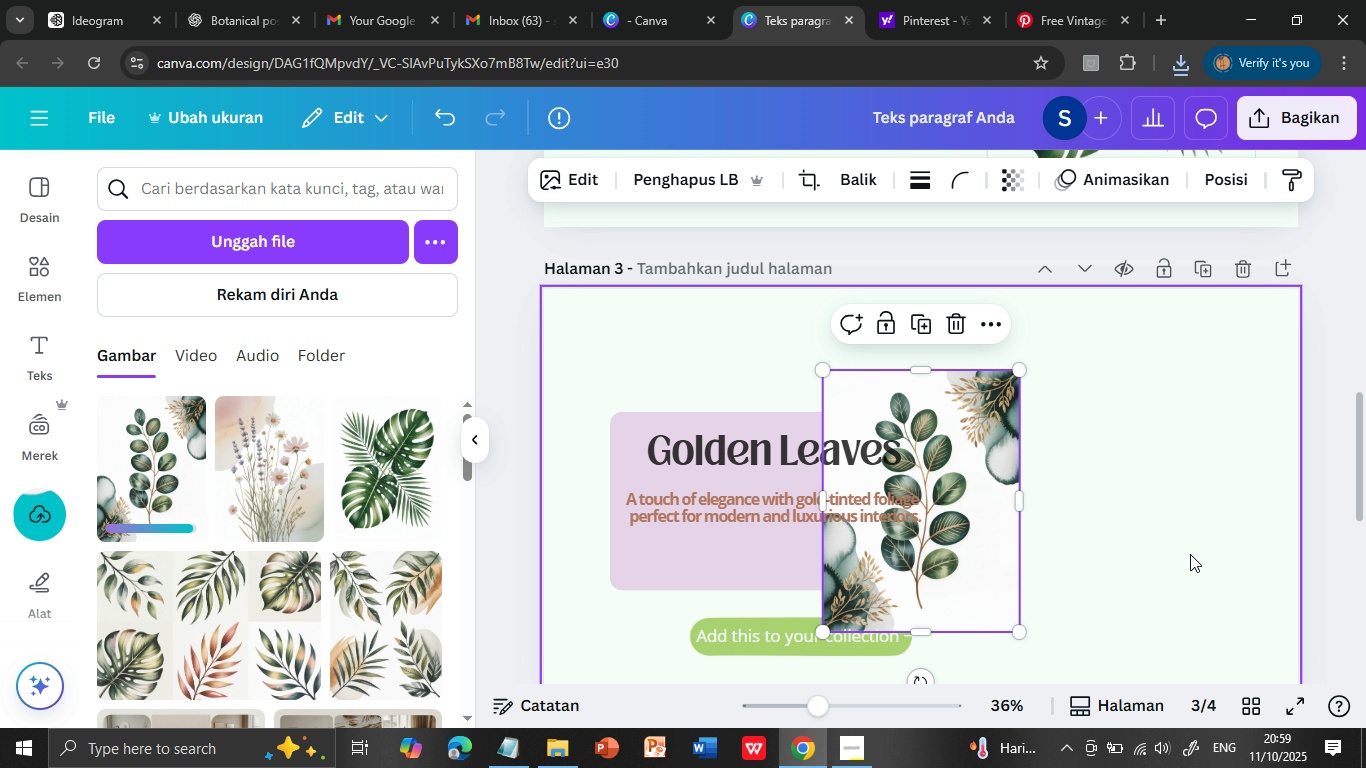 
left_click_drag(start_coordinate=[985, 440], to_coordinate=[1182, 428])
 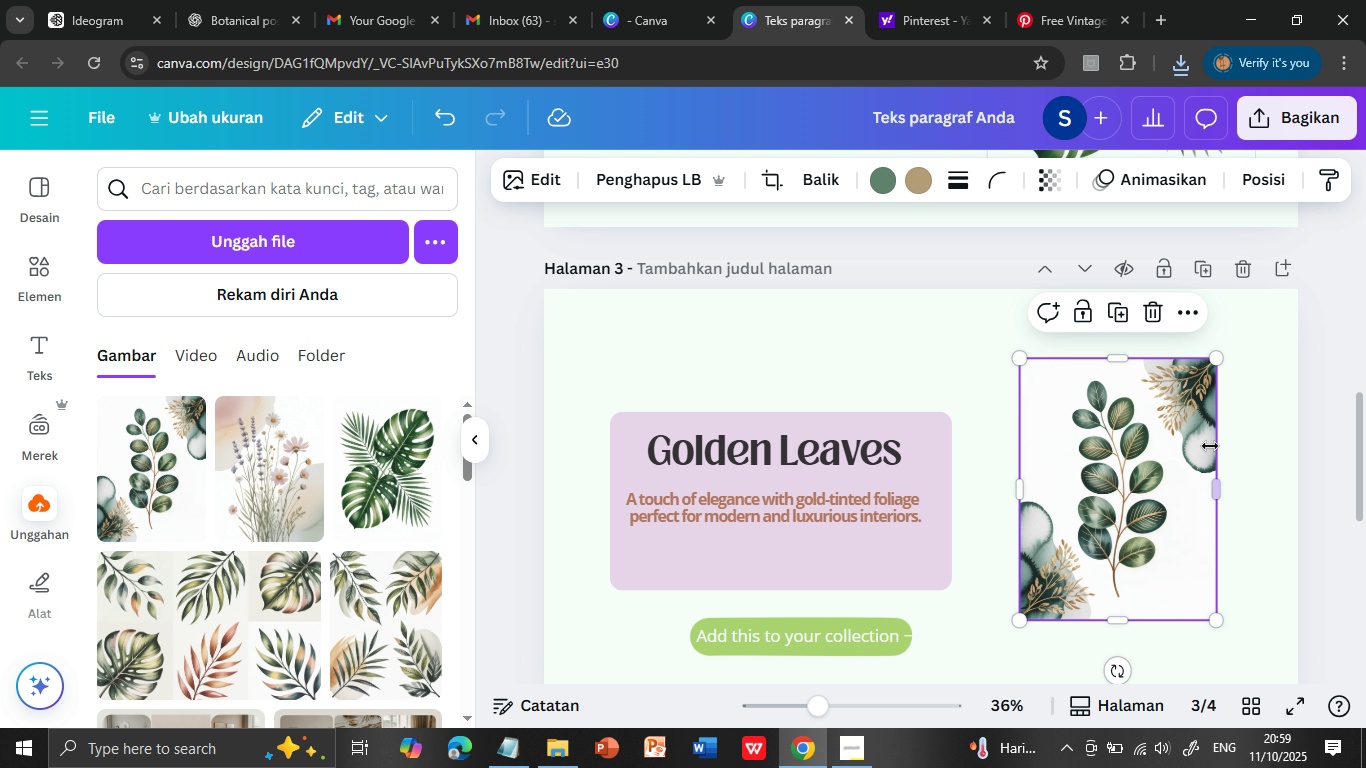 
wait(5.74)
 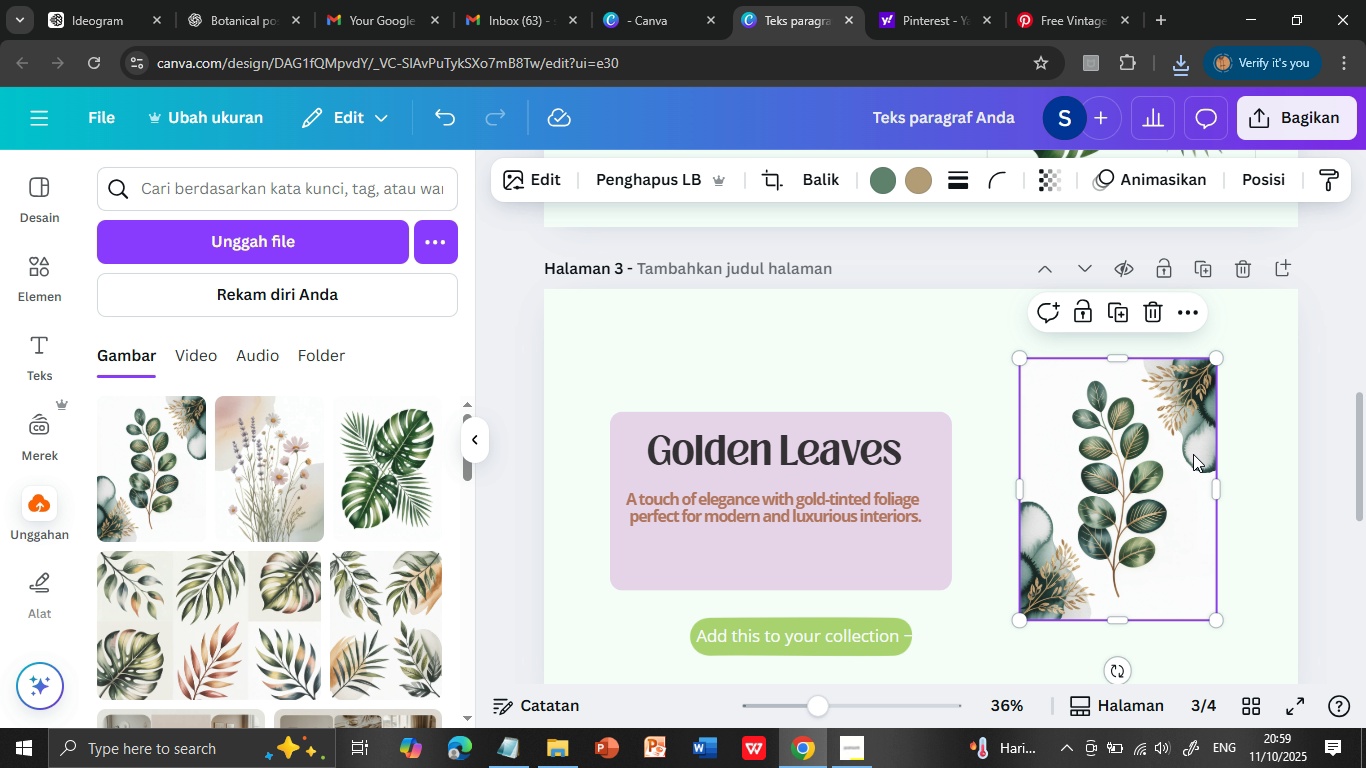 
left_click_drag(start_coordinate=[1122, 355], to_coordinate=[1119, 328])
 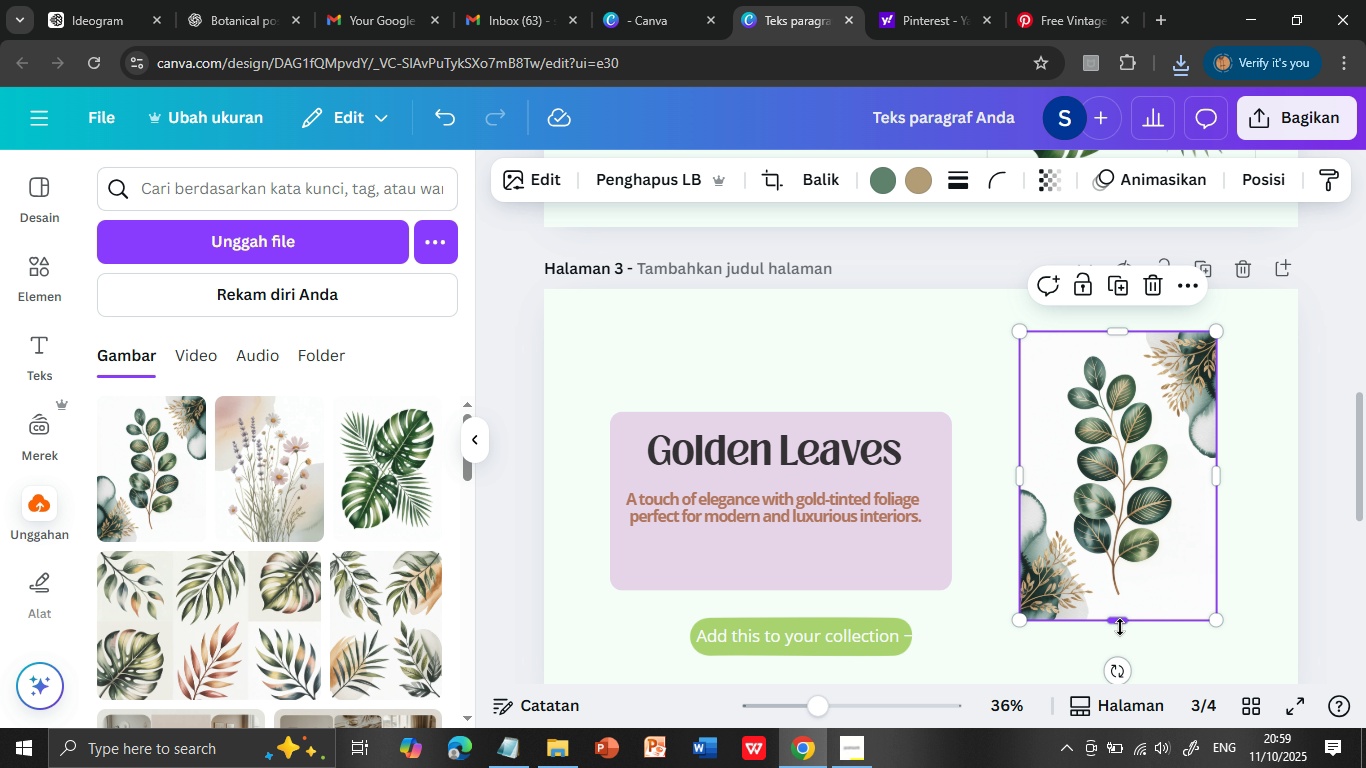 
left_click_drag(start_coordinate=[1122, 617], to_coordinate=[1122, 664])
 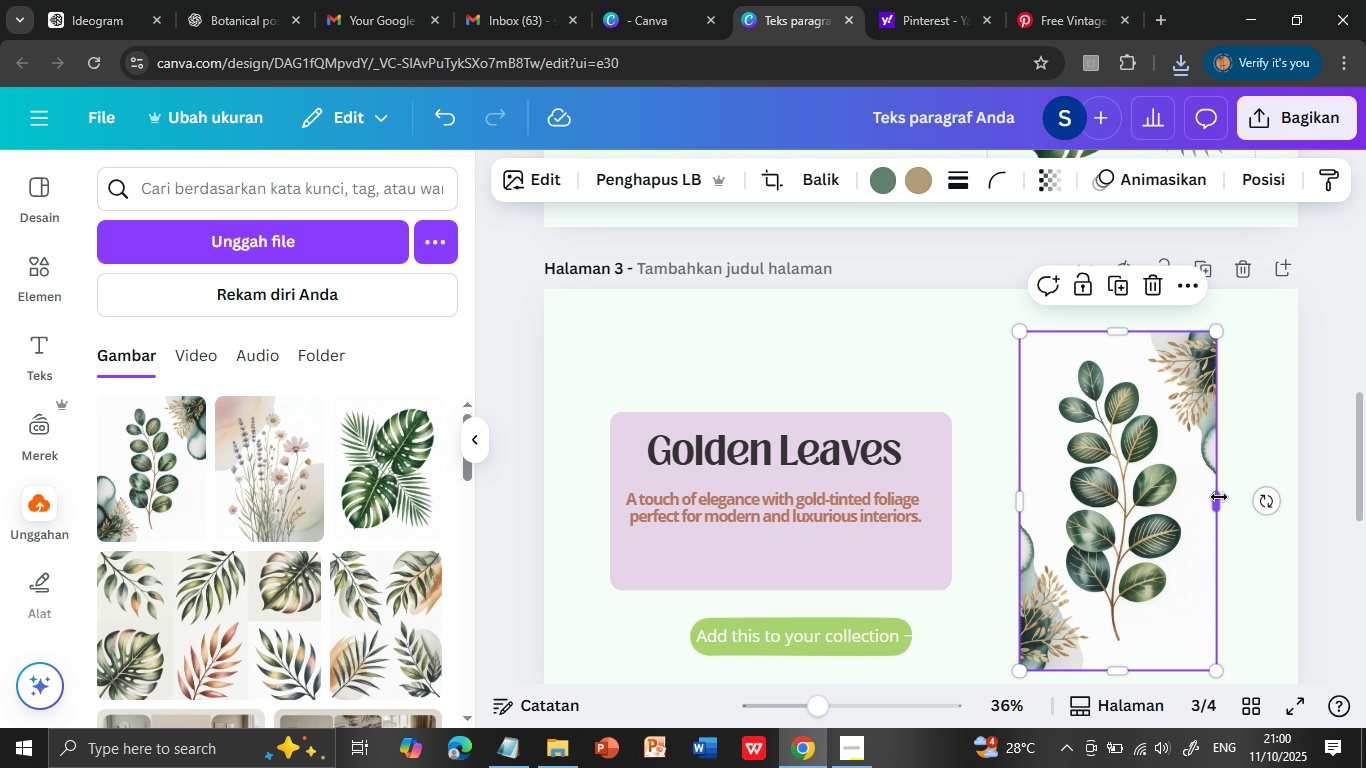 
left_click_drag(start_coordinate=[1219, 497], to_coordinate=[1255, 497])
 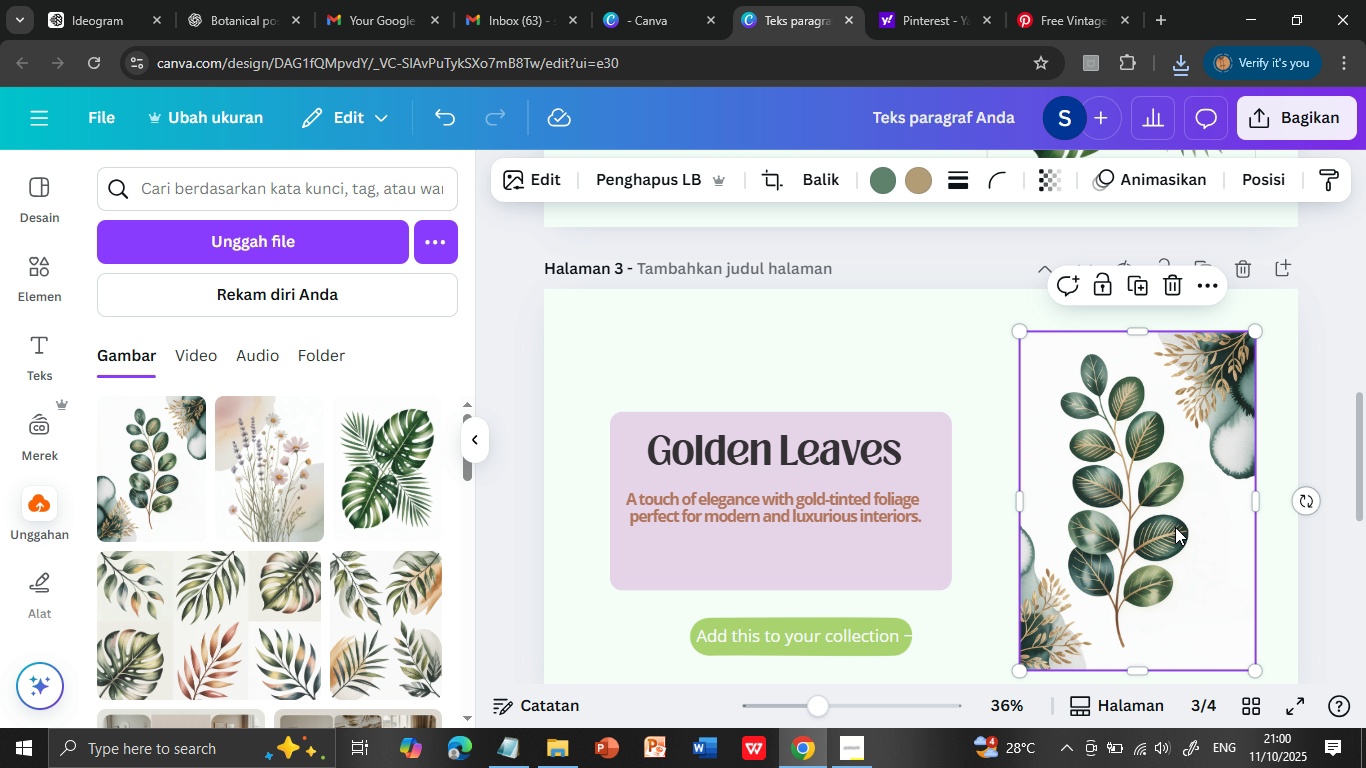 
scroll: coordinate [1175, 527], scroll_direction: up, amount: 1.0
 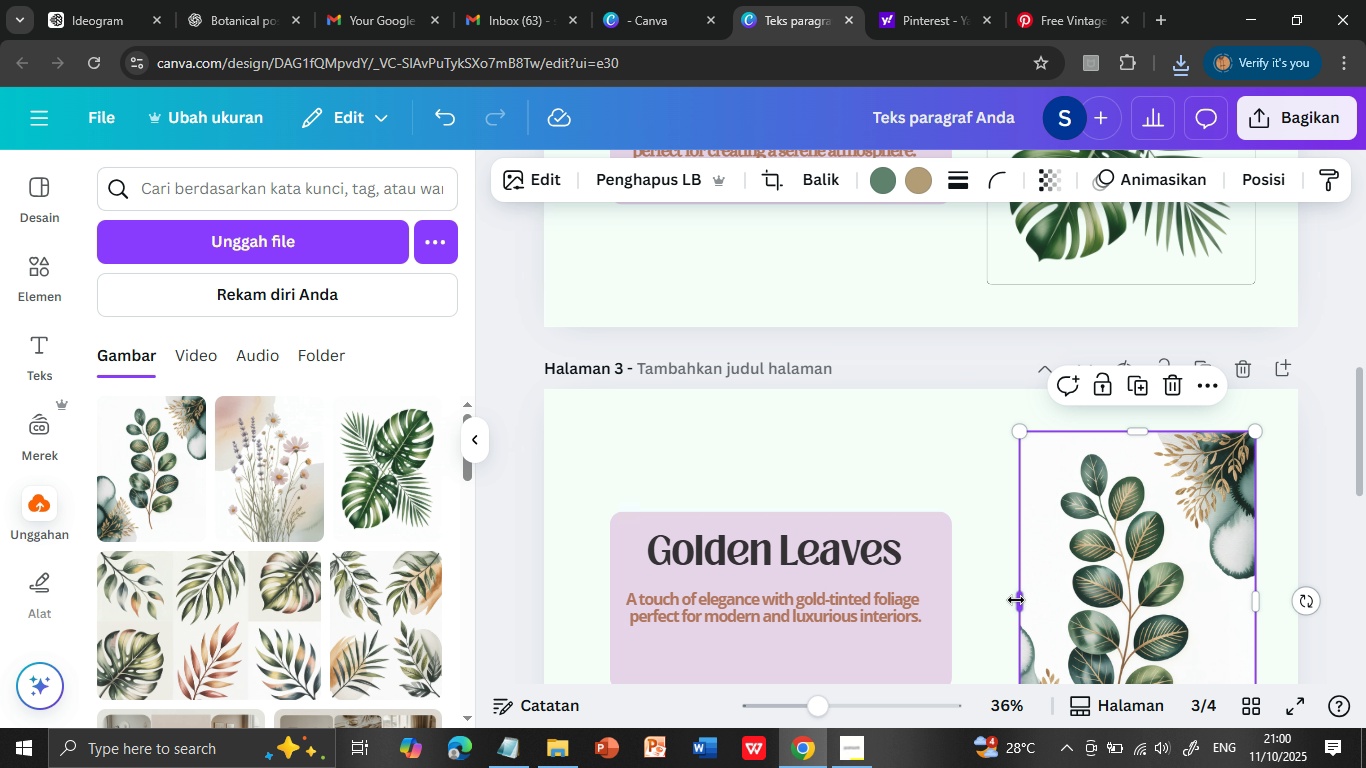 
left_click_drag(start_coordinate=[1016, 600], to_coordinate=[993, 600])
 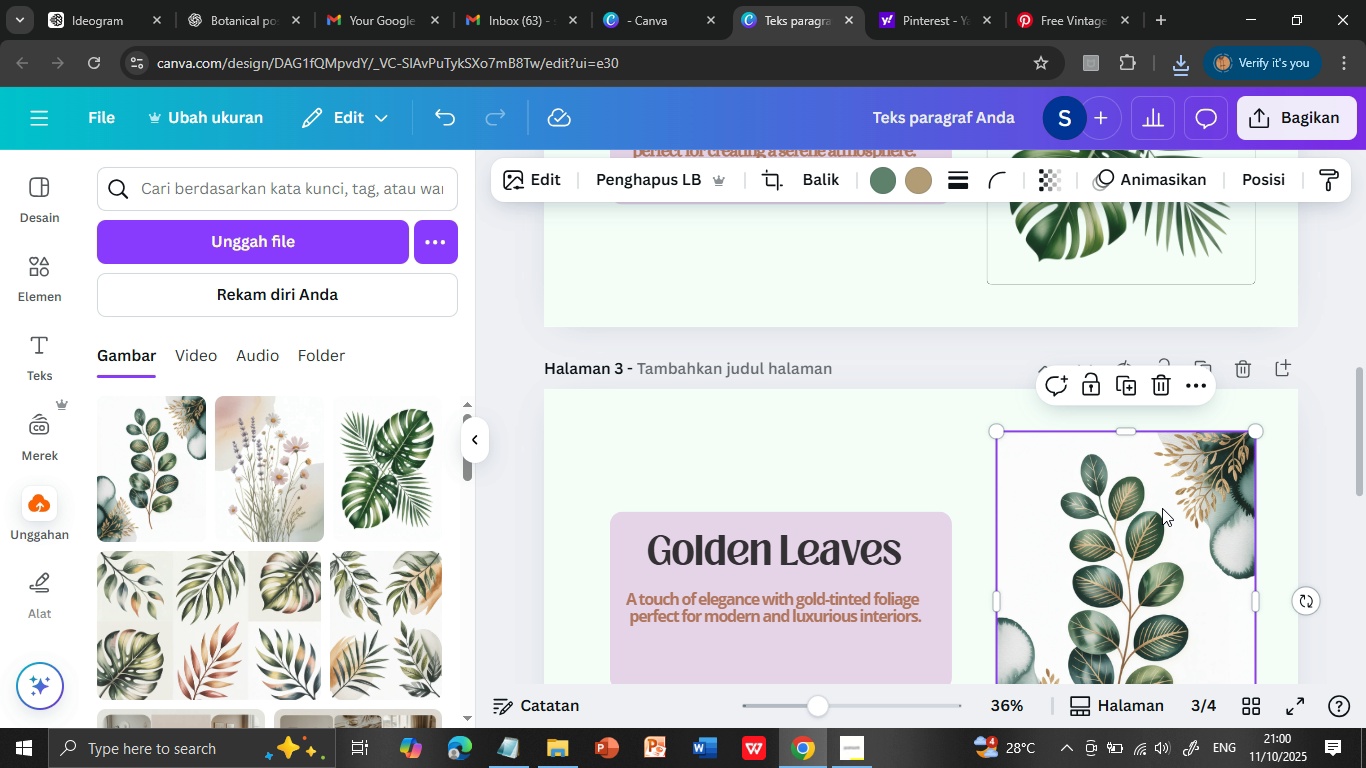 
left_click([1205, 526])
 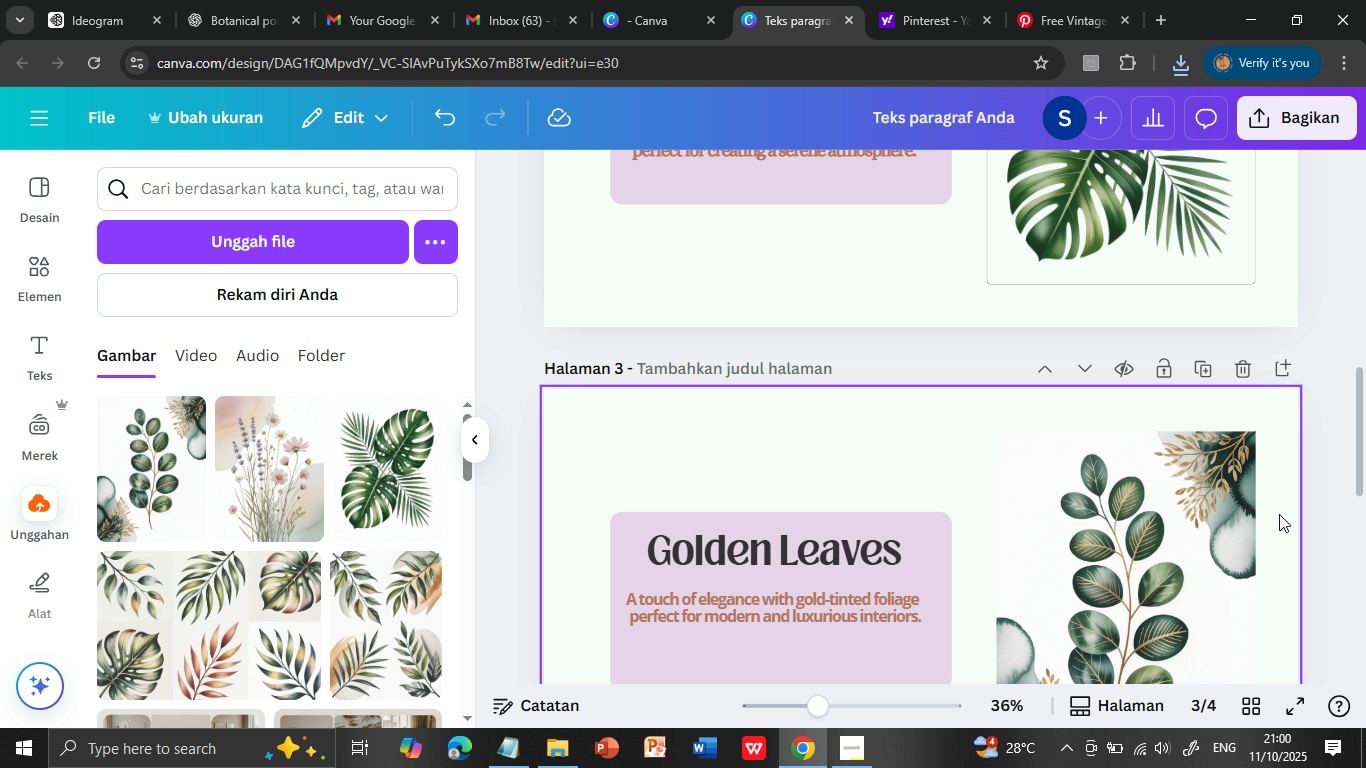 
left_click([1332, 480])
 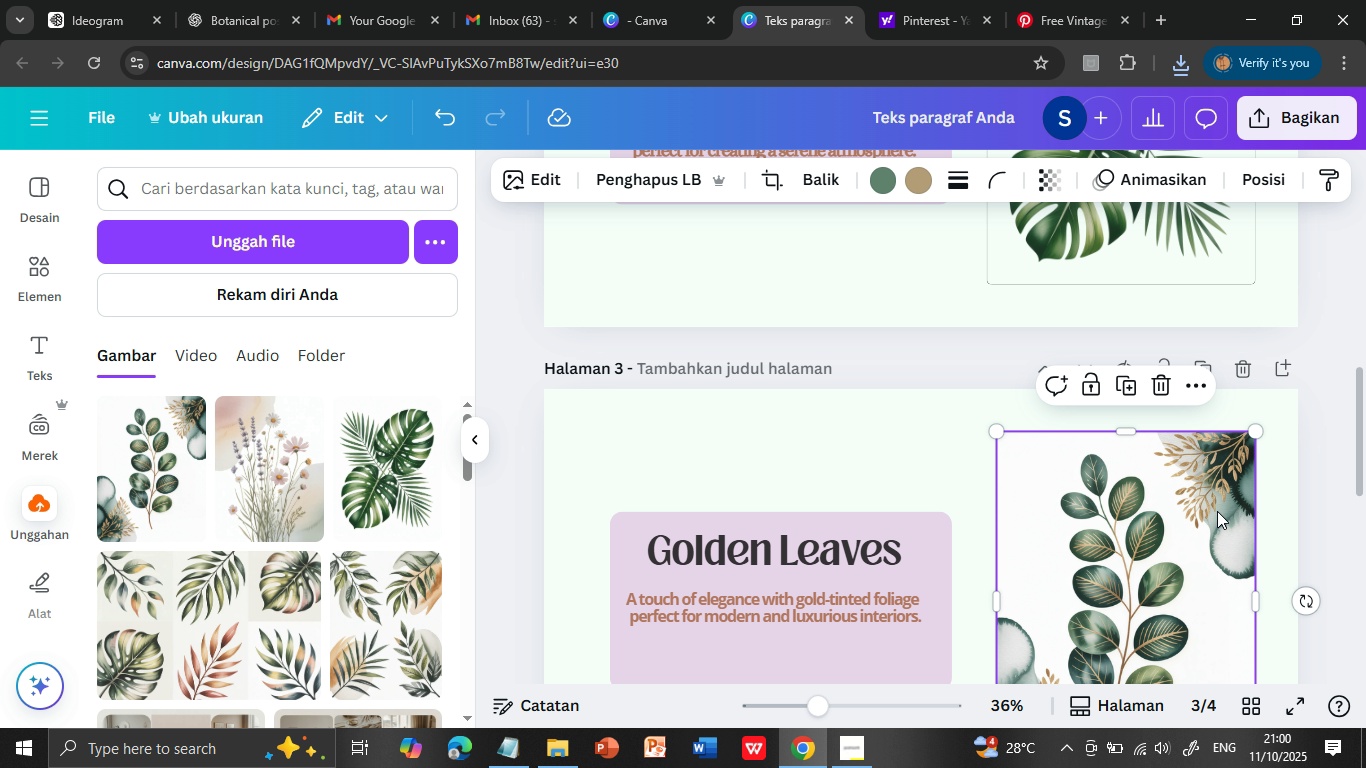 
left_click([1223, 511])
 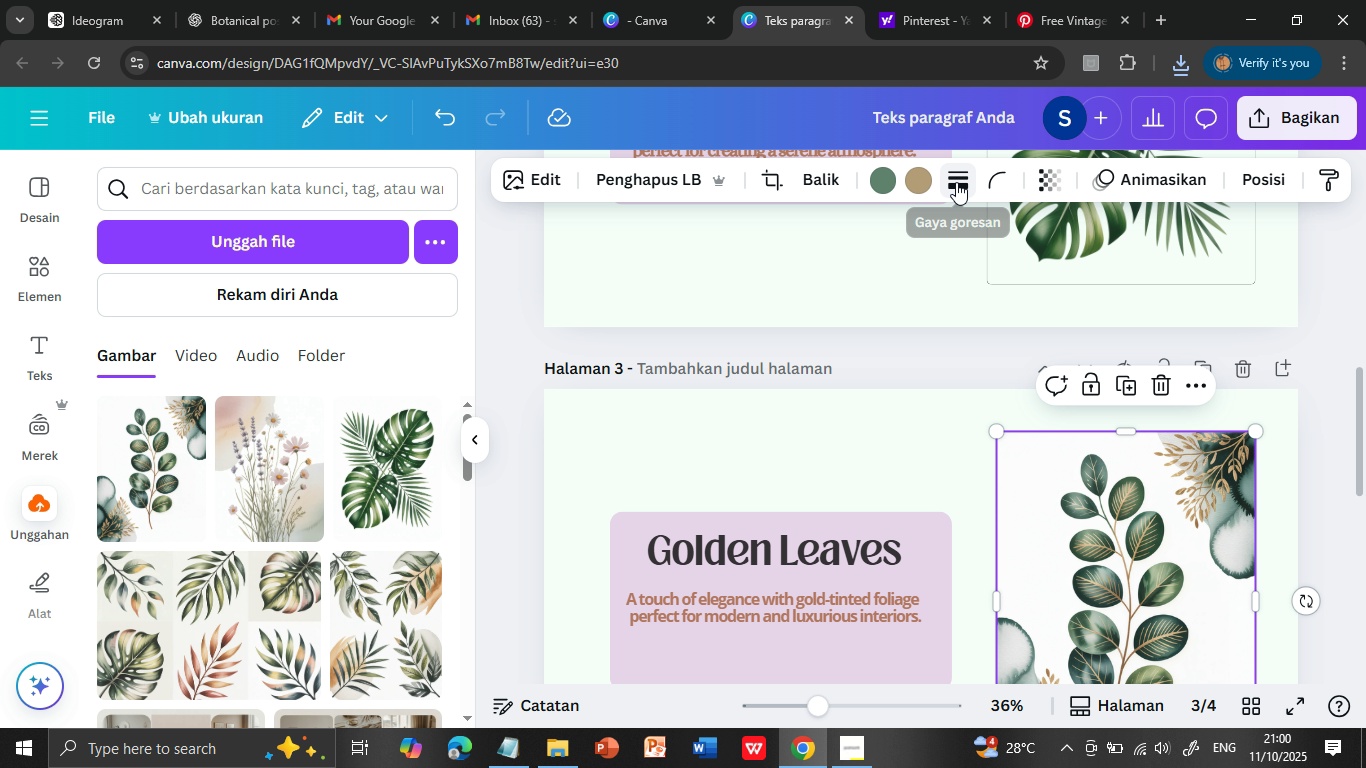 
left_click([956, 182])
 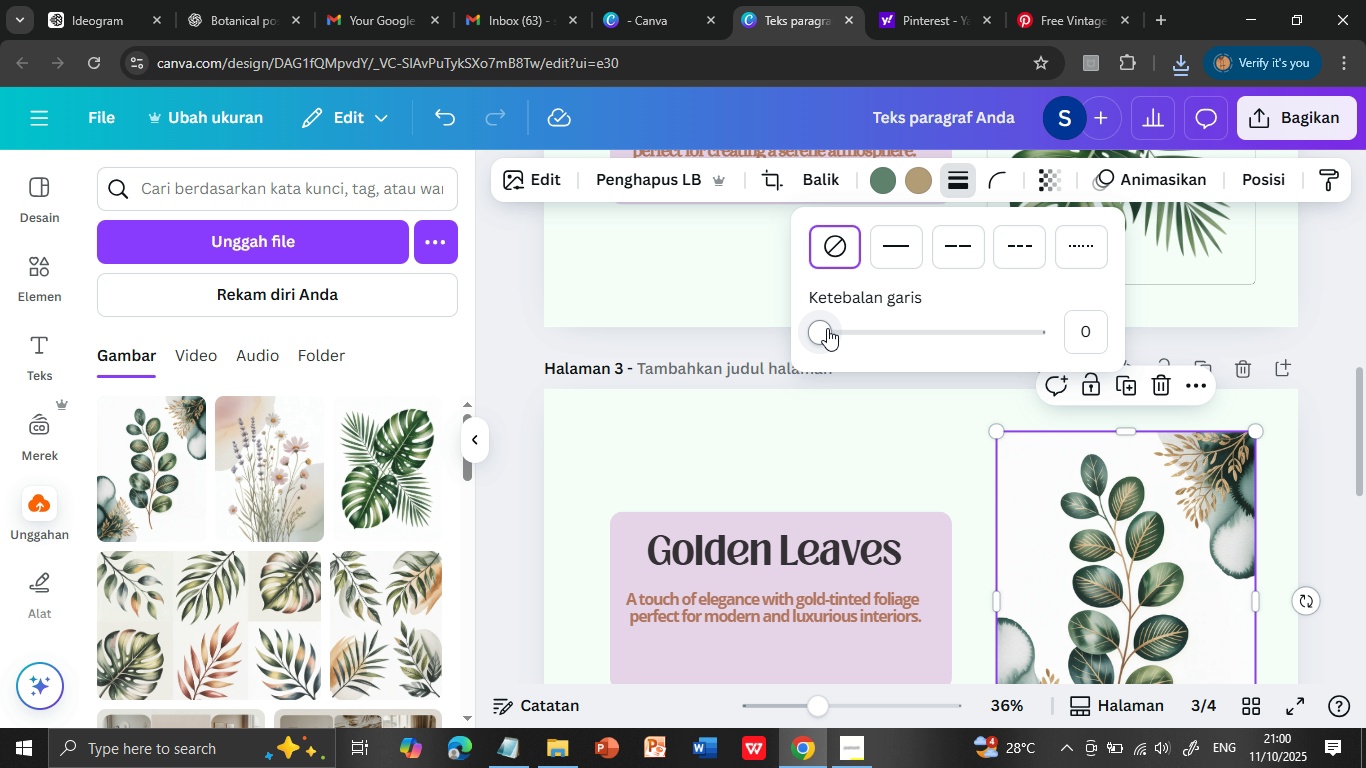 
wait(5.16)
 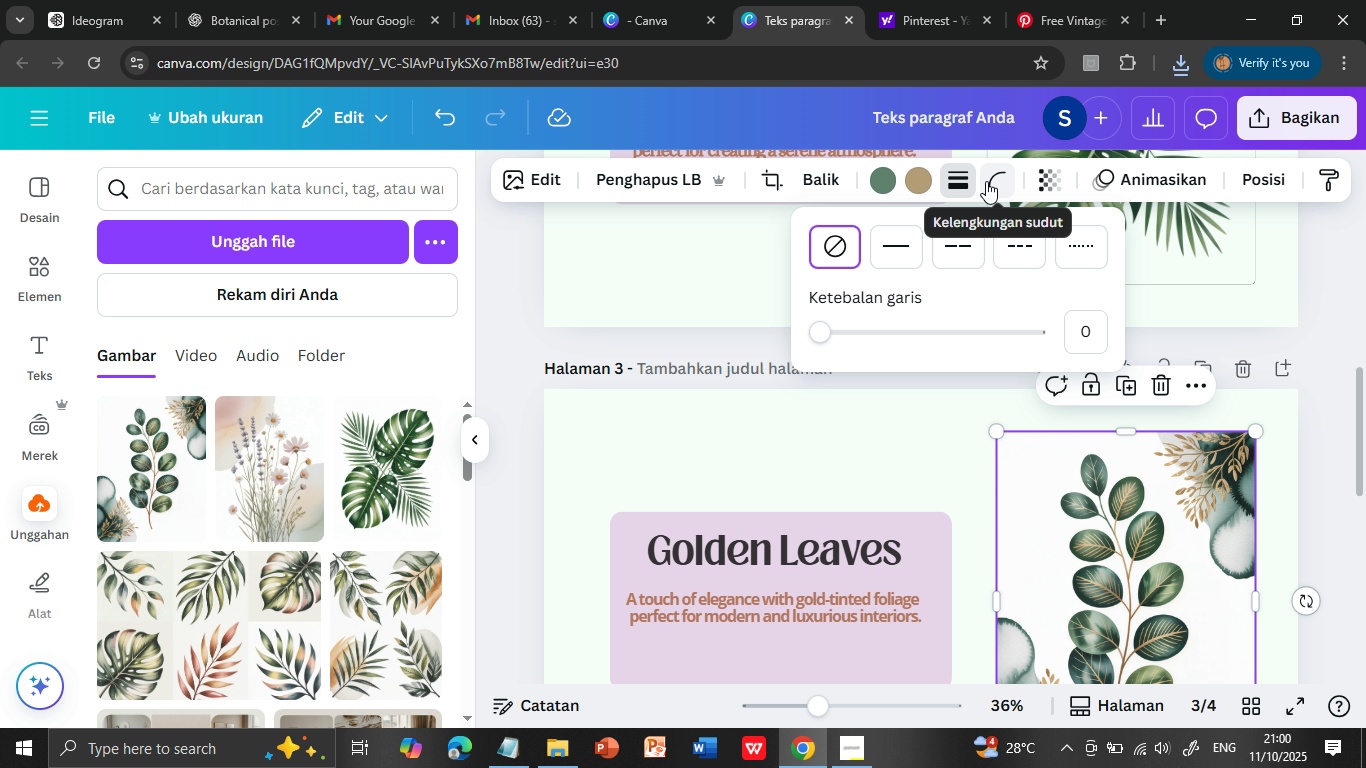 
left_click([1089, 326])
 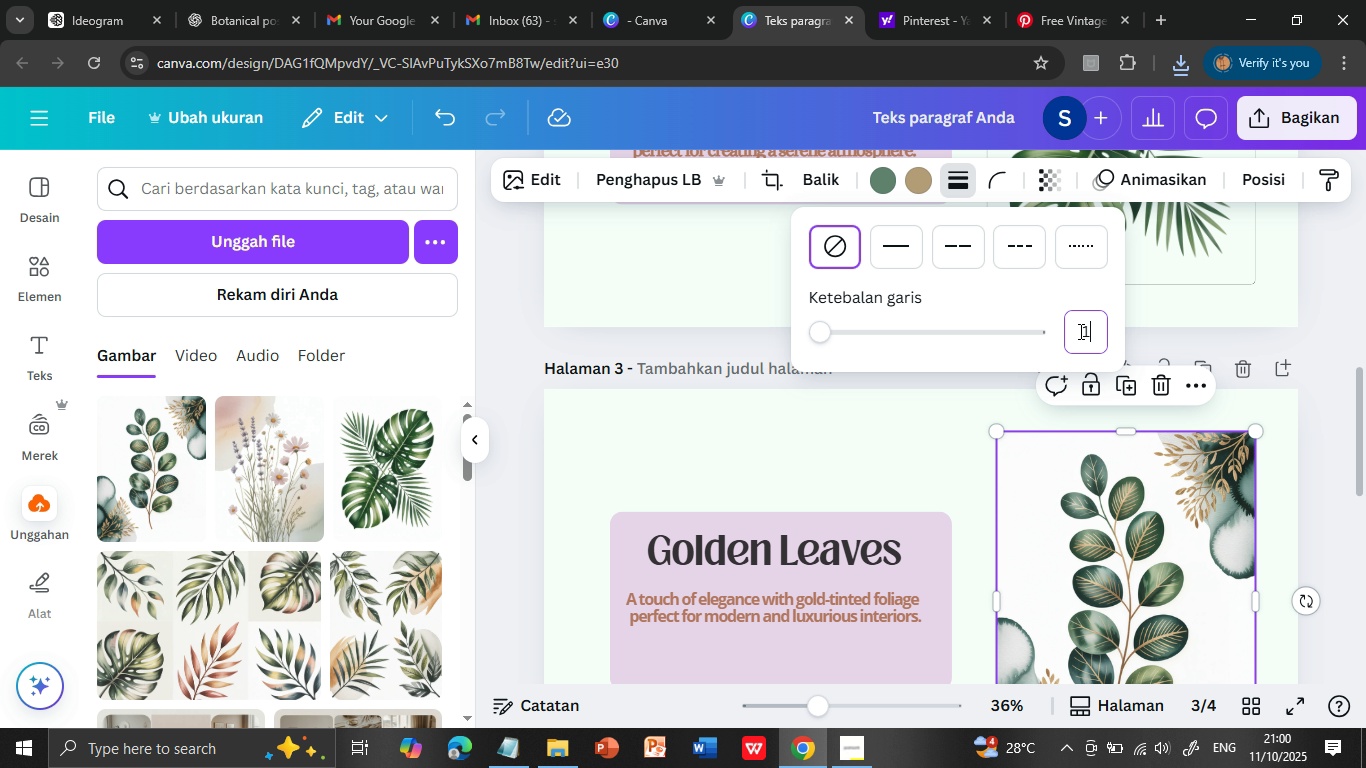 
hold_key(key=1, duration=15.43)
 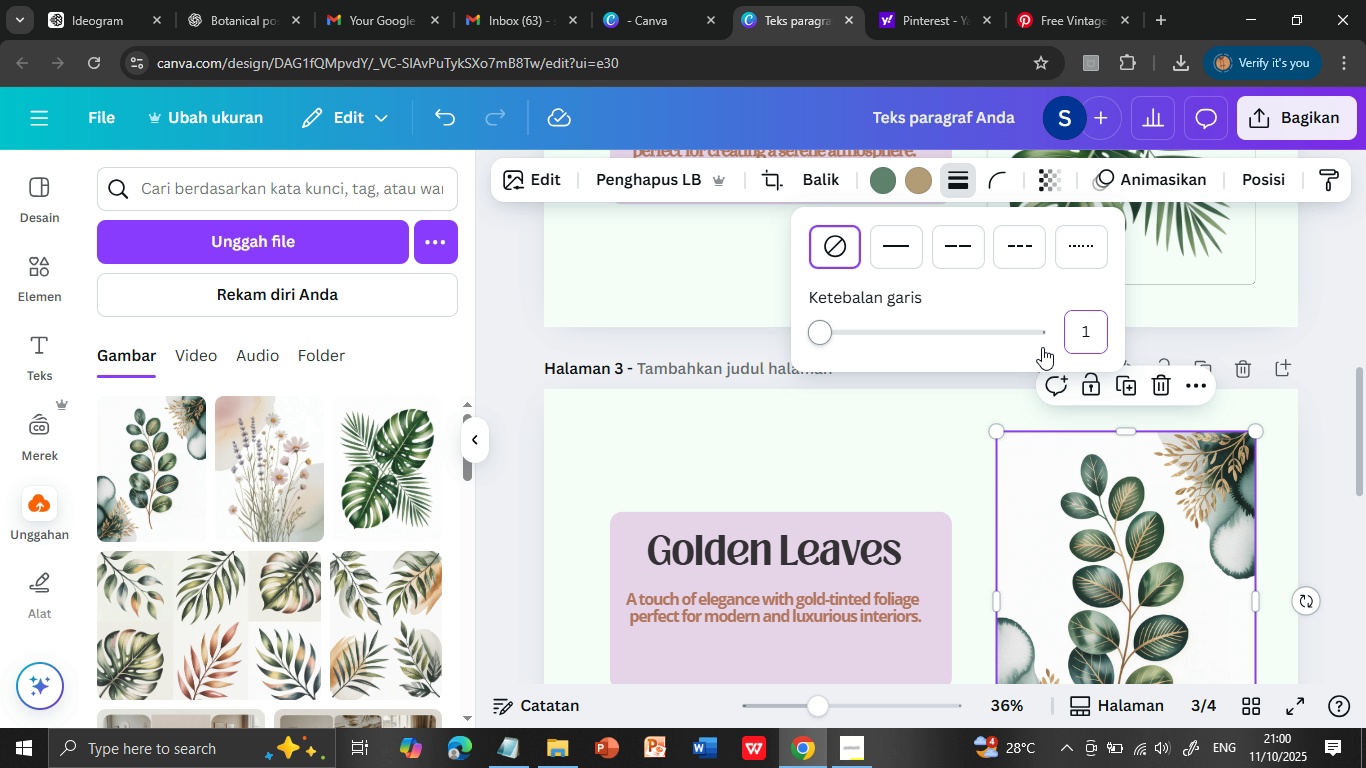 
left_click([1210, 336])
 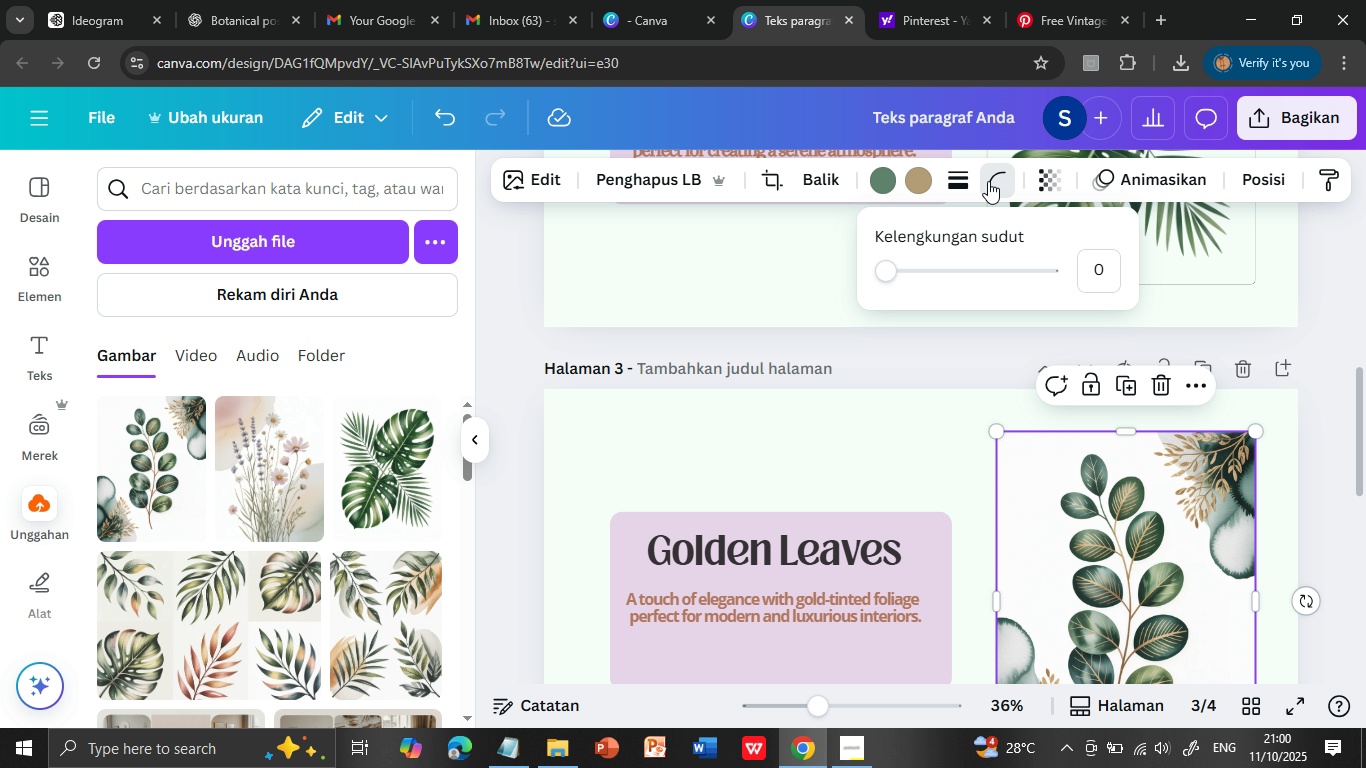 
left_click([988, 181])
 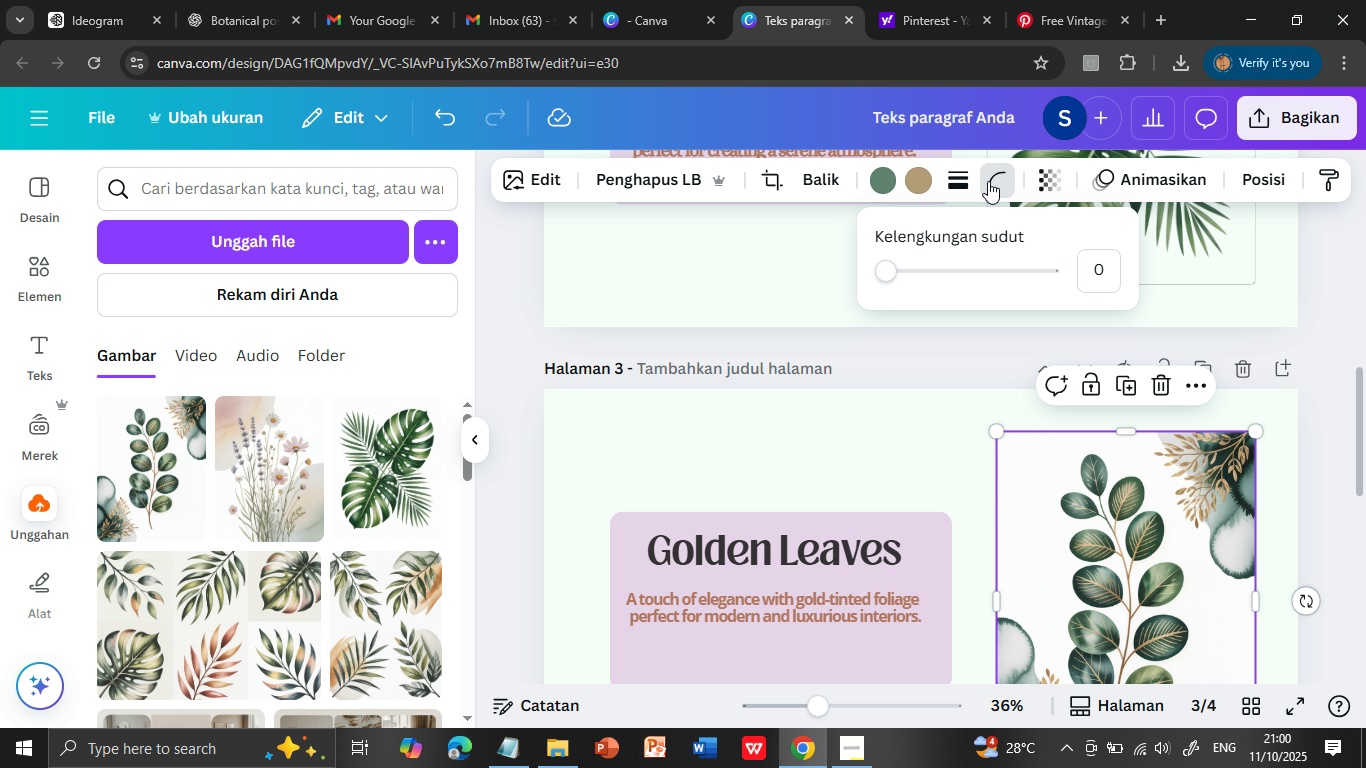 
left_click([988, 181])
 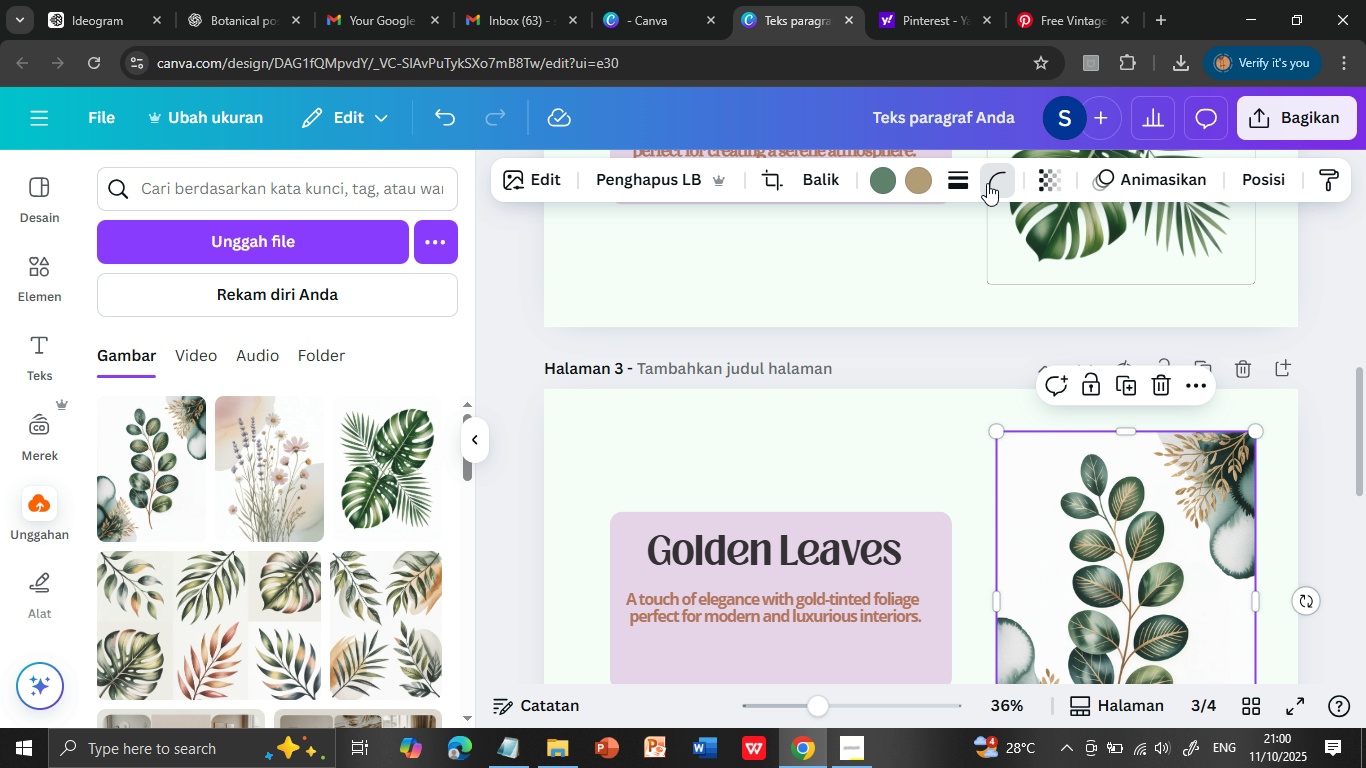 
left_click([987, 183])
 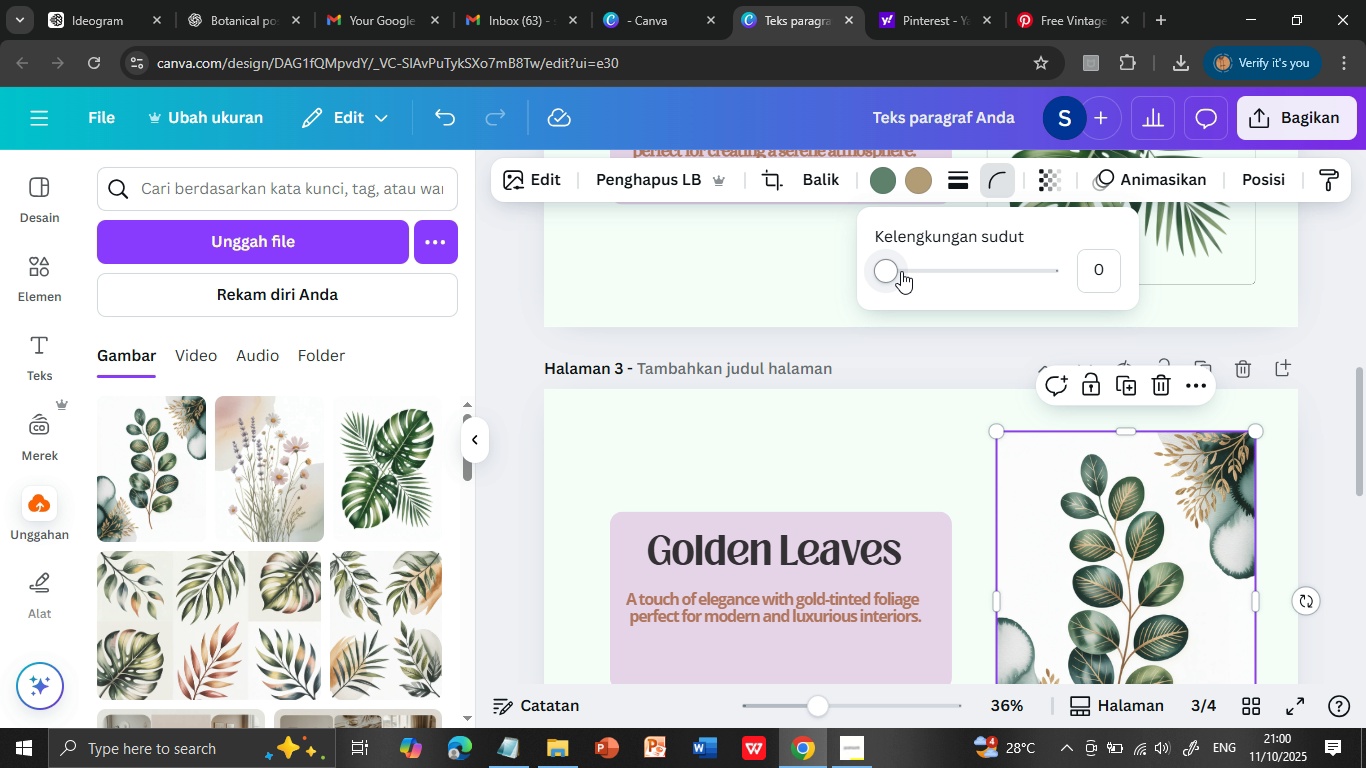 
left_click_drag(start_coordinate=[889, 272], to_coordinate=[904, 267])
 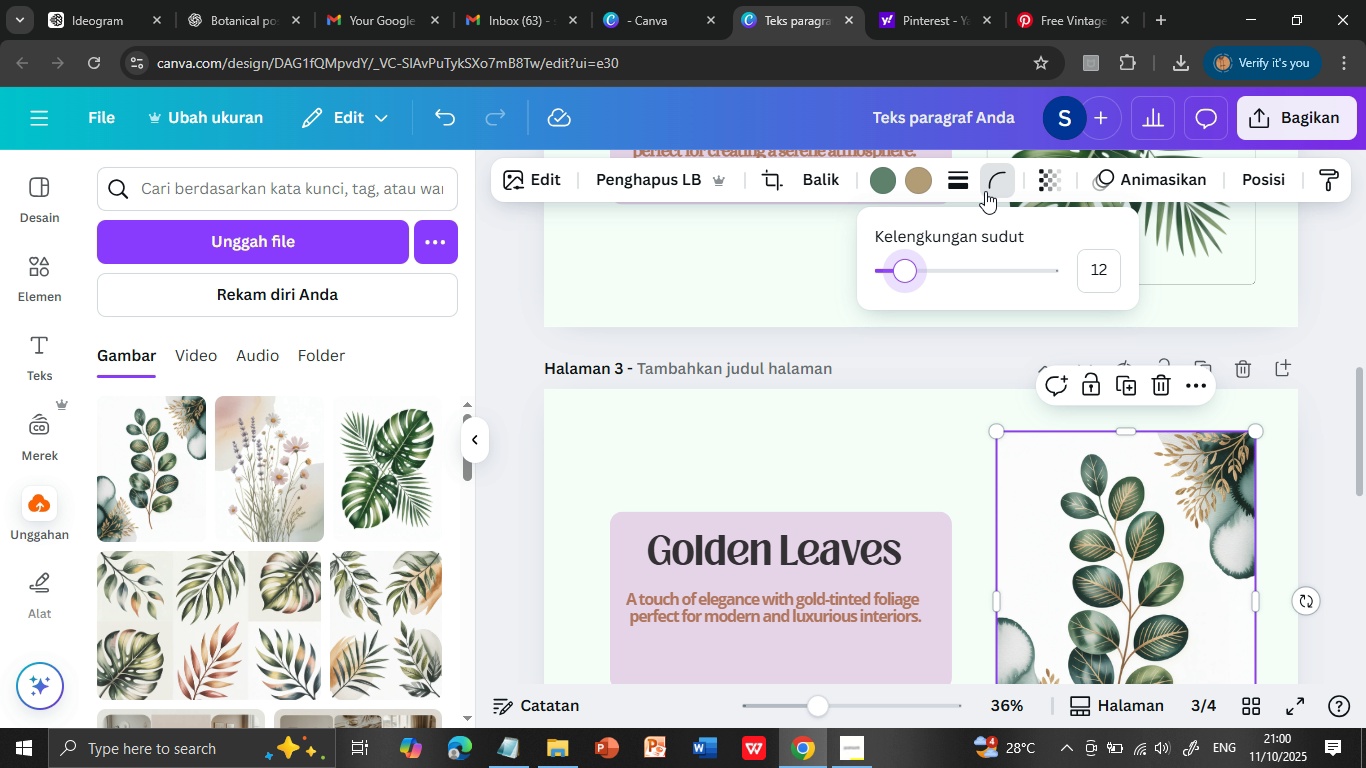 
left_click([959, 178])
 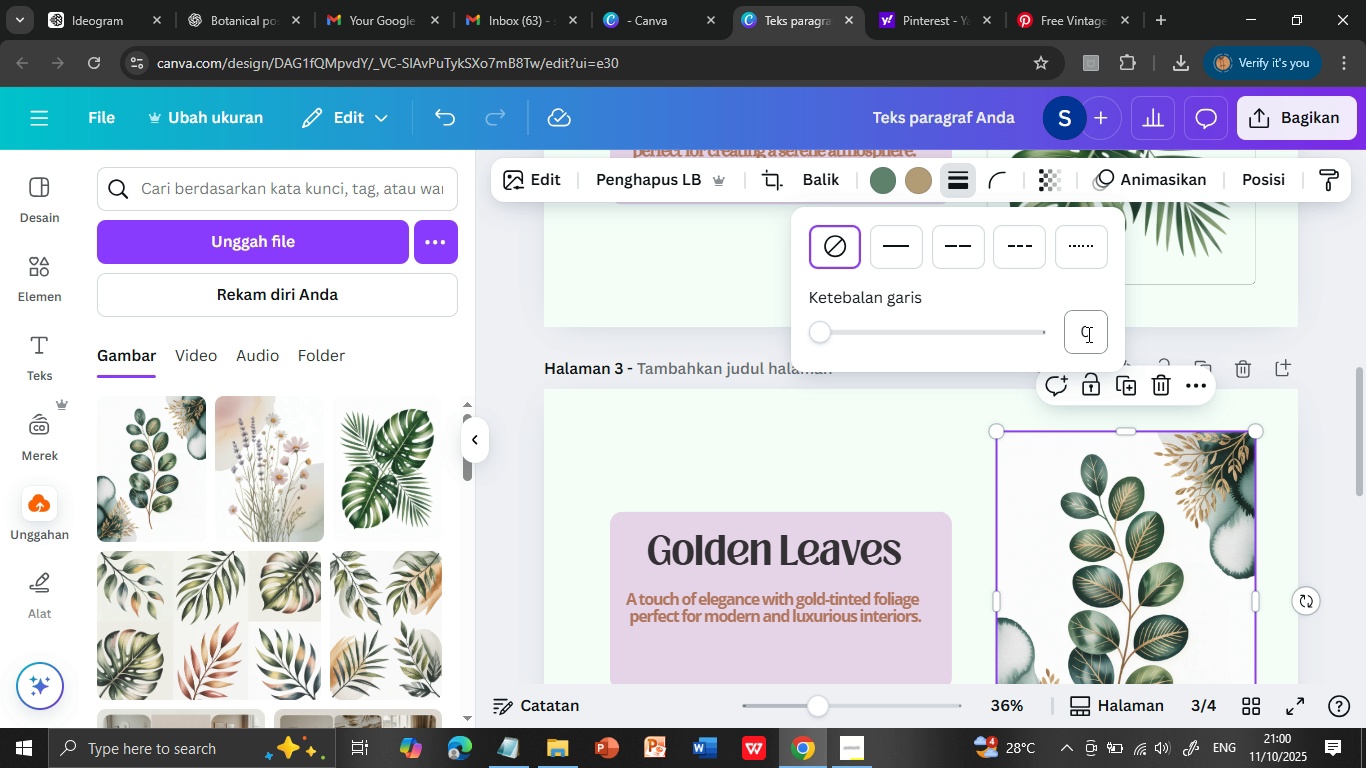 
left_click([1089, 333])
 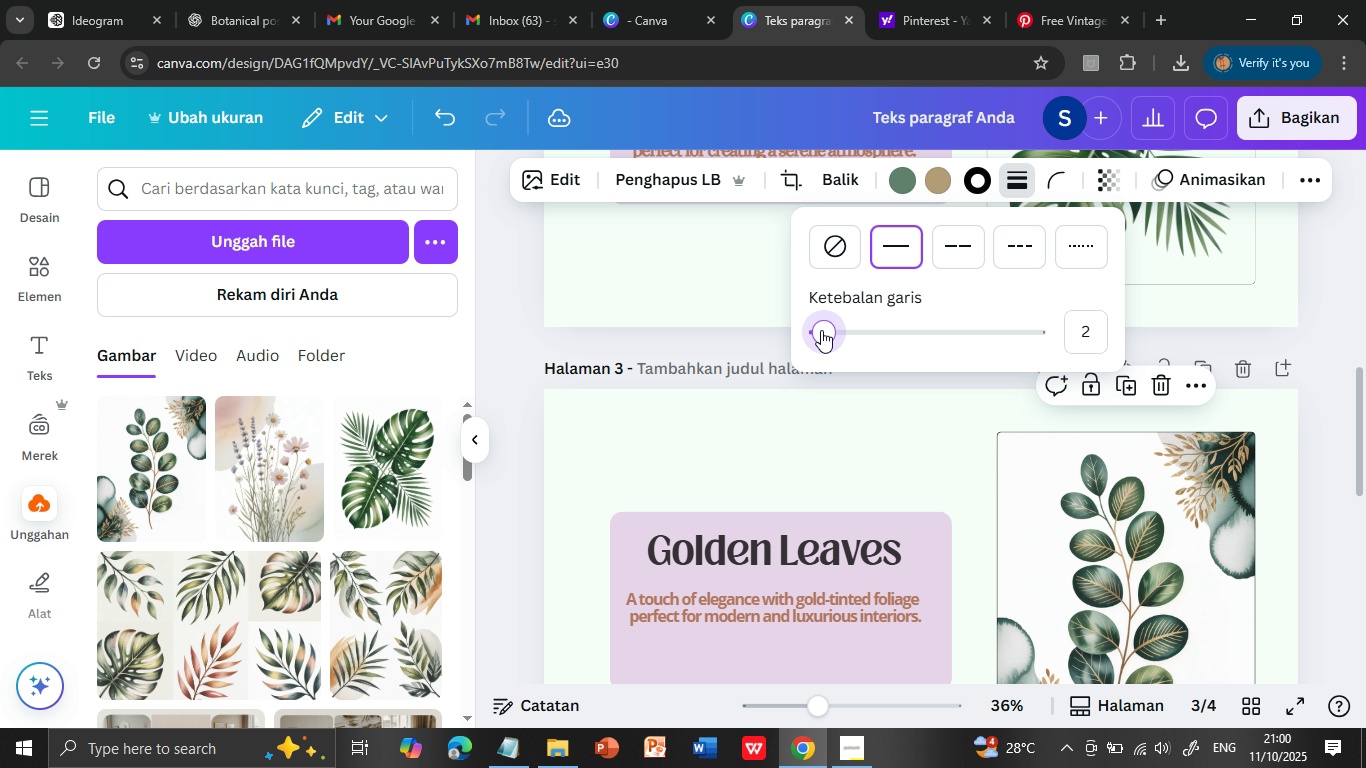 
wait(7.54)
 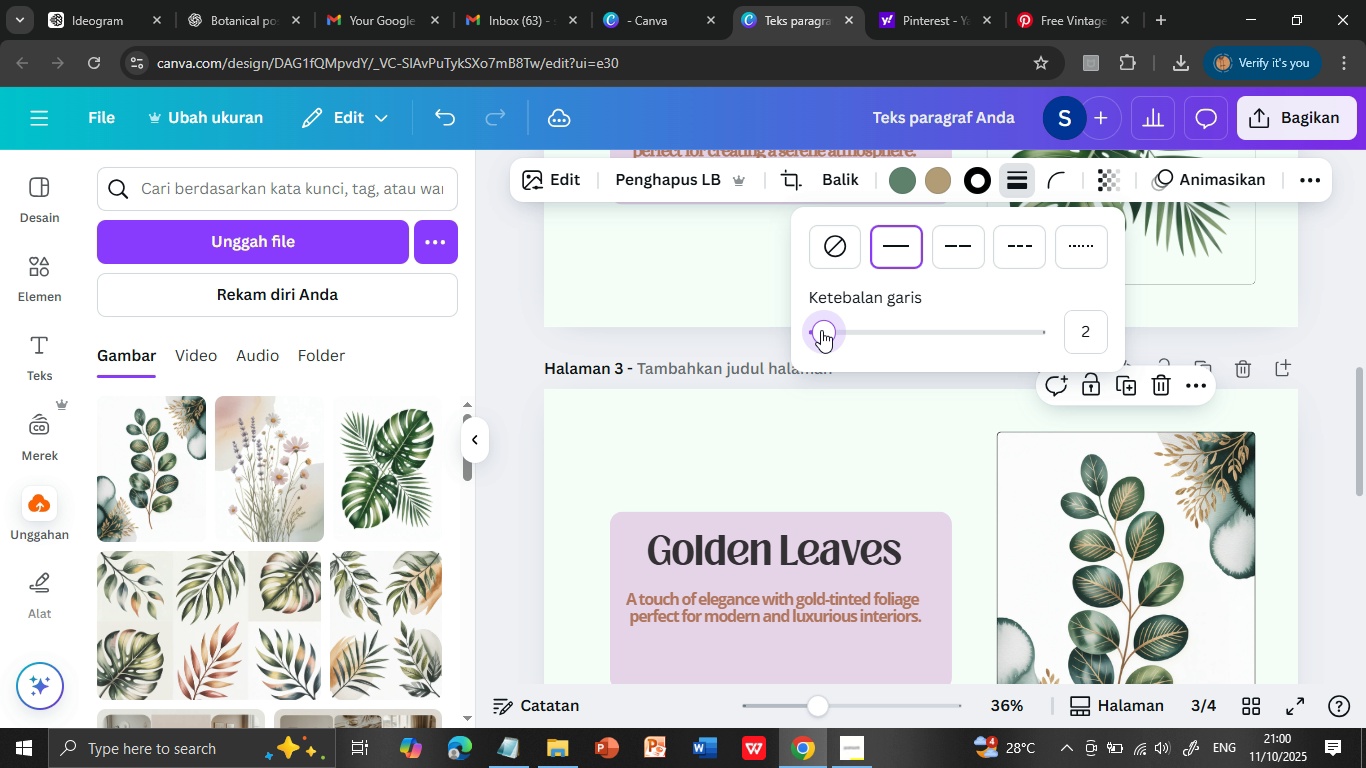 
left_click([1237, 338])
 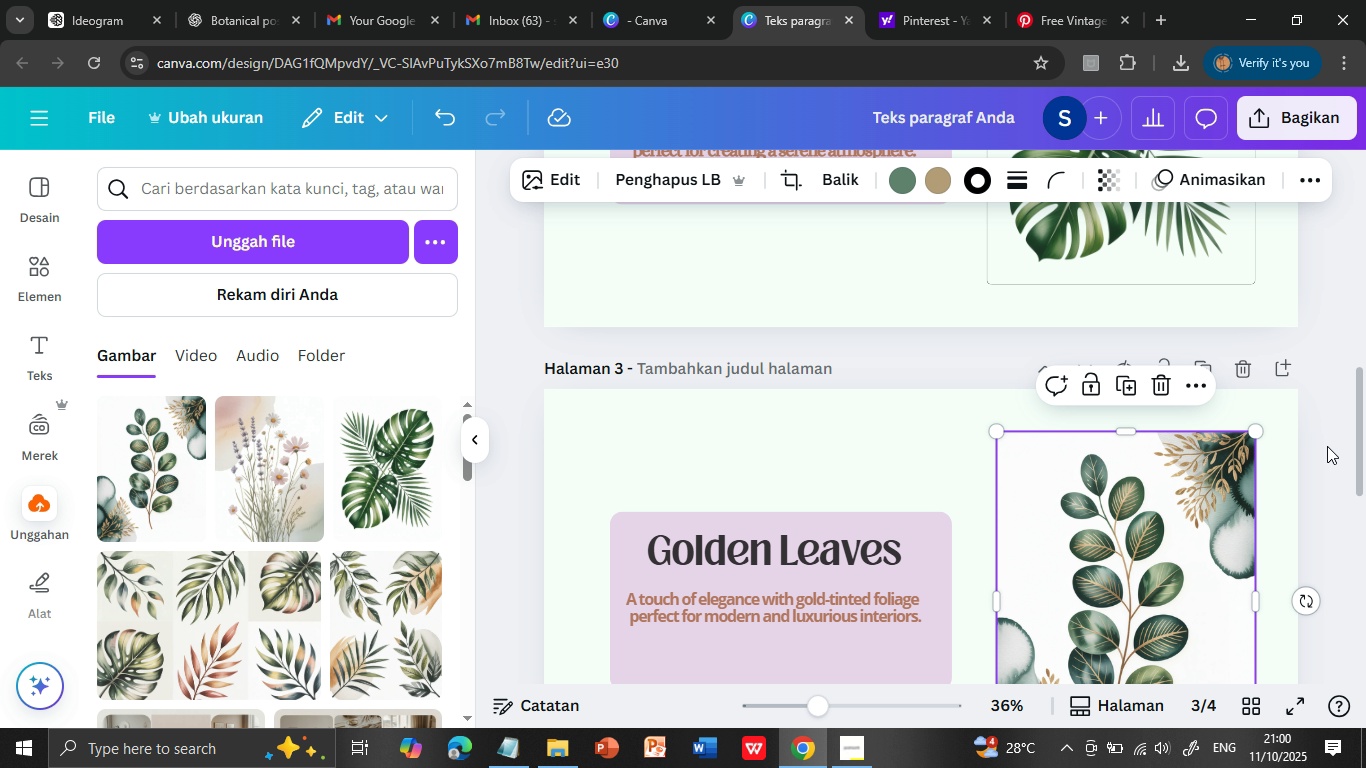 
mouse_move([1304, 460])
 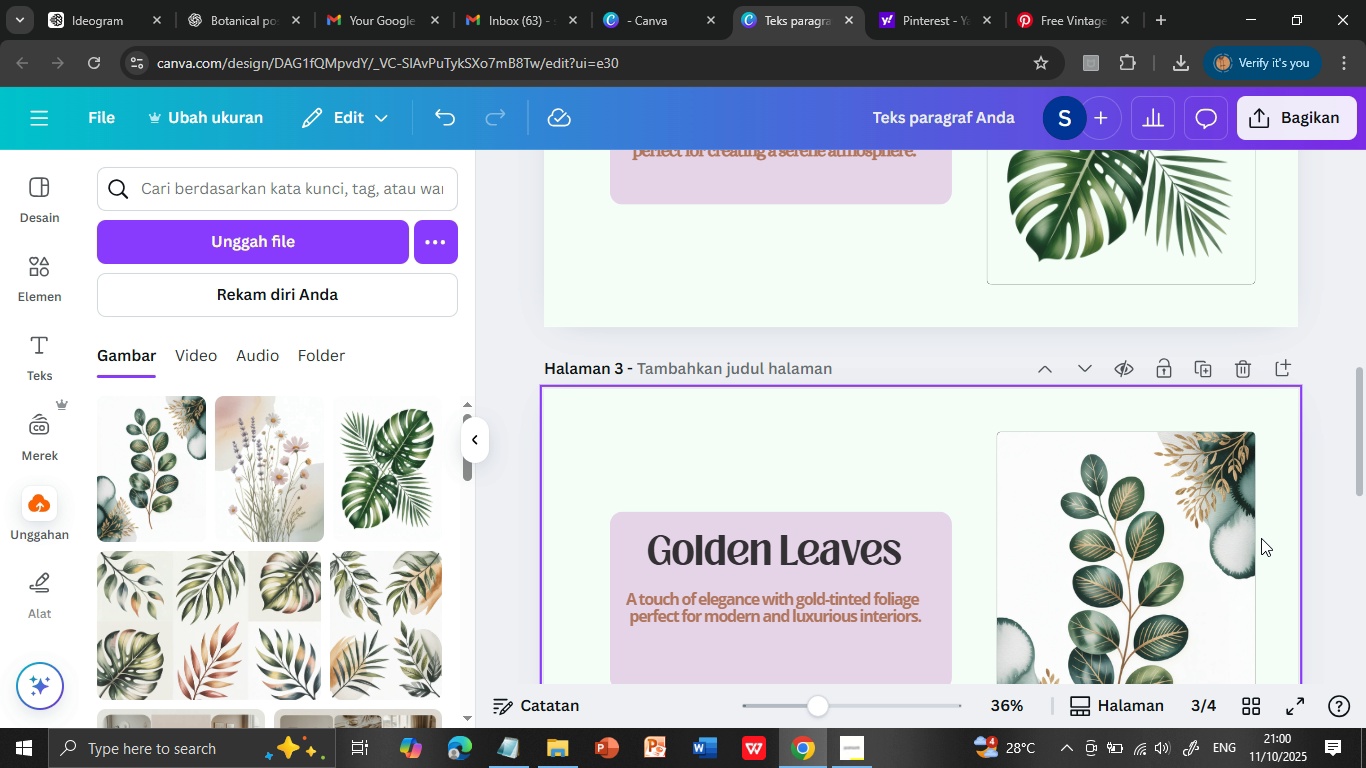 
scroll: coordinate [1262, 539], scroll_direction: down, amount: 2.0
 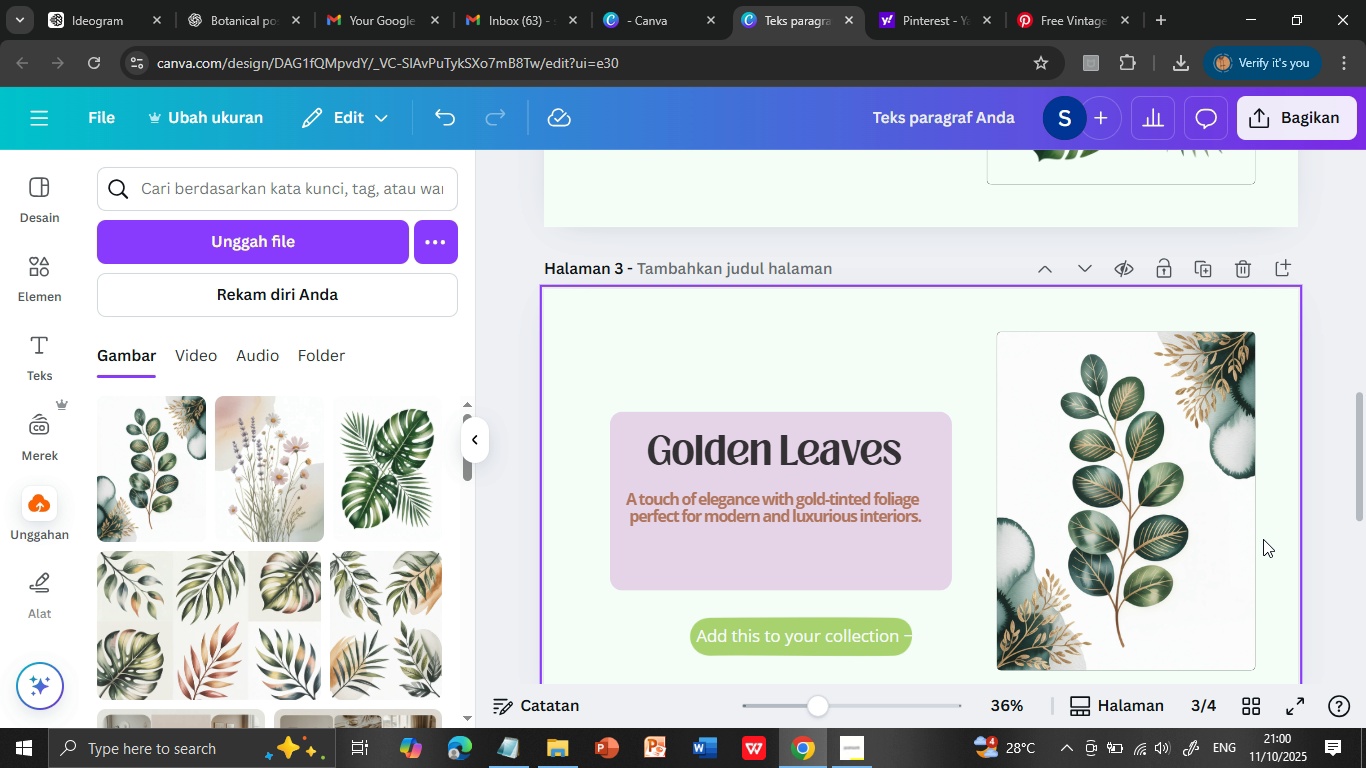 
scroll: coordinate [1263, 539], scroll_direction: up, amount: 2.0
 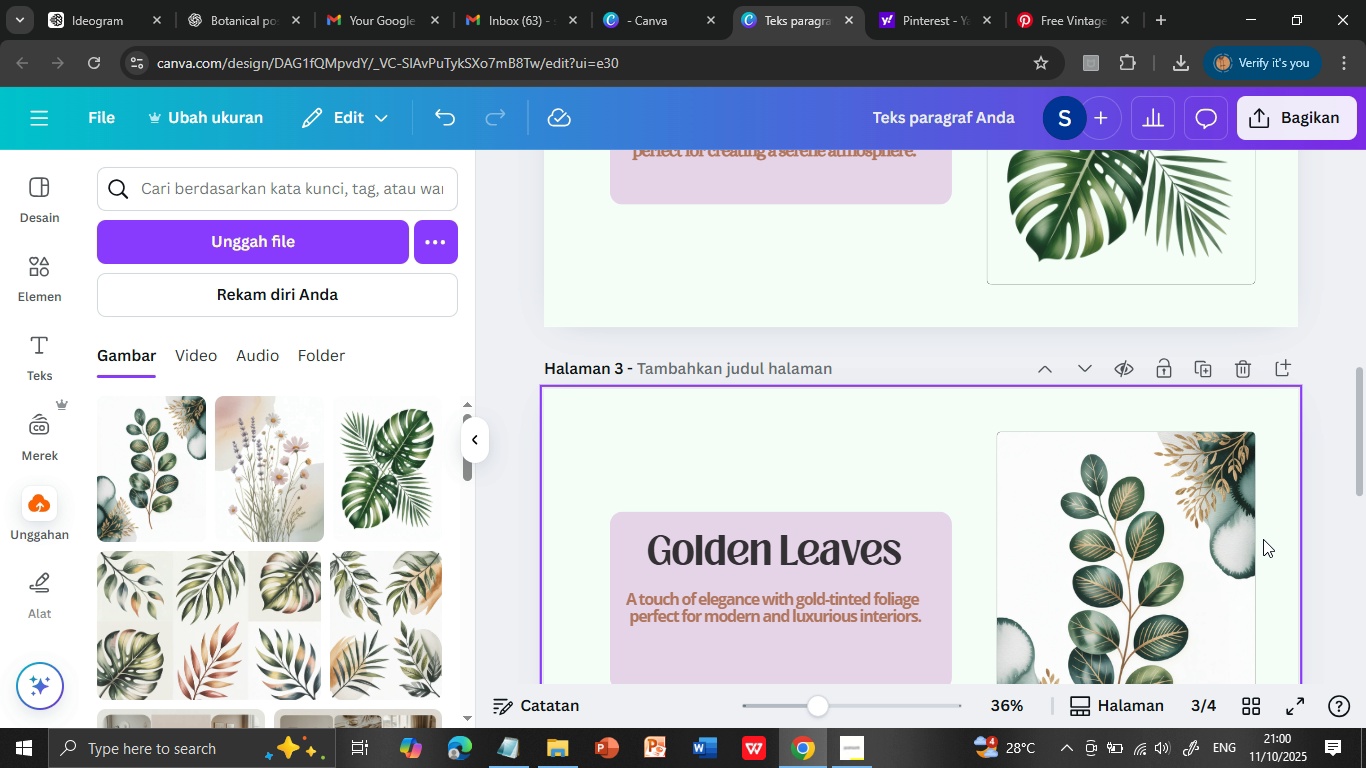 
scroll: coordinate [1263, 539], scroll_direction: down, amount: 1.0
 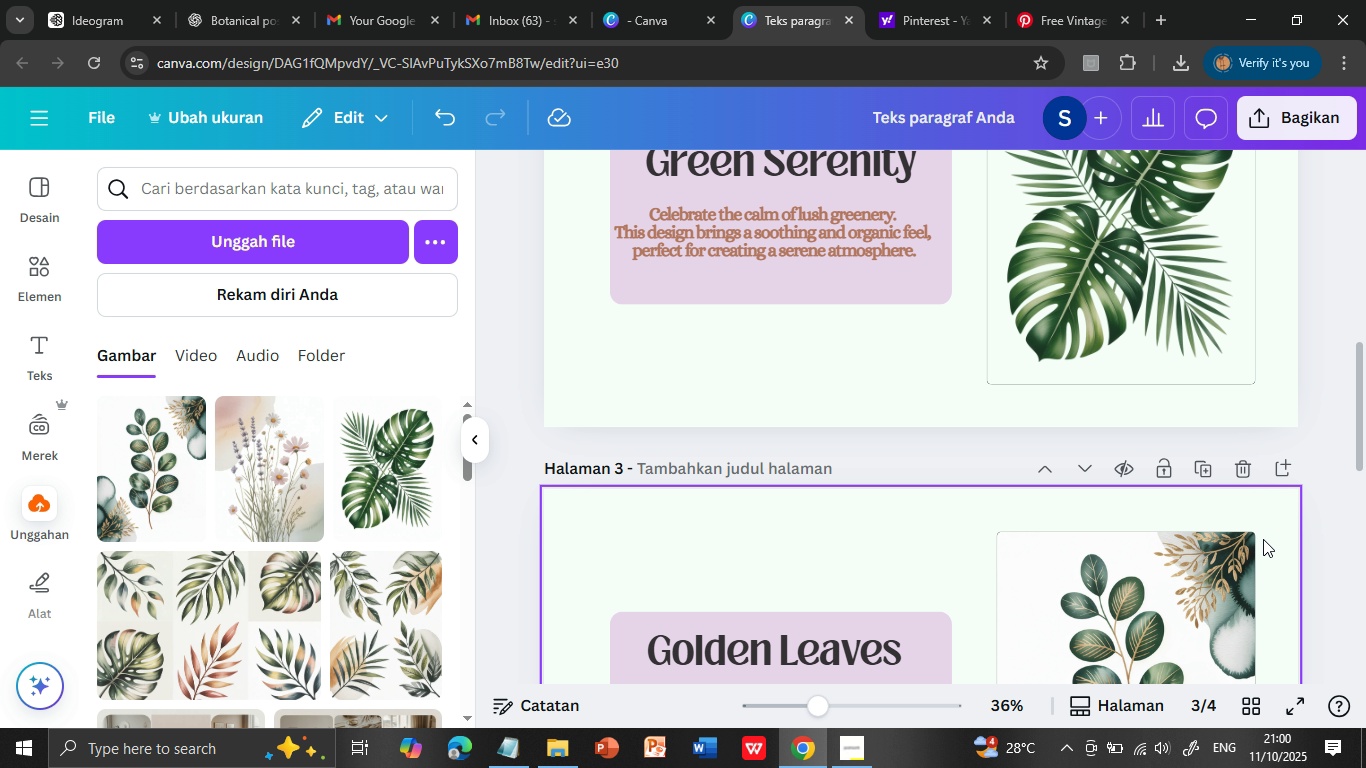 
scroll: coordinate [1263, 539], scroll_direction: up, amount: 5.0
 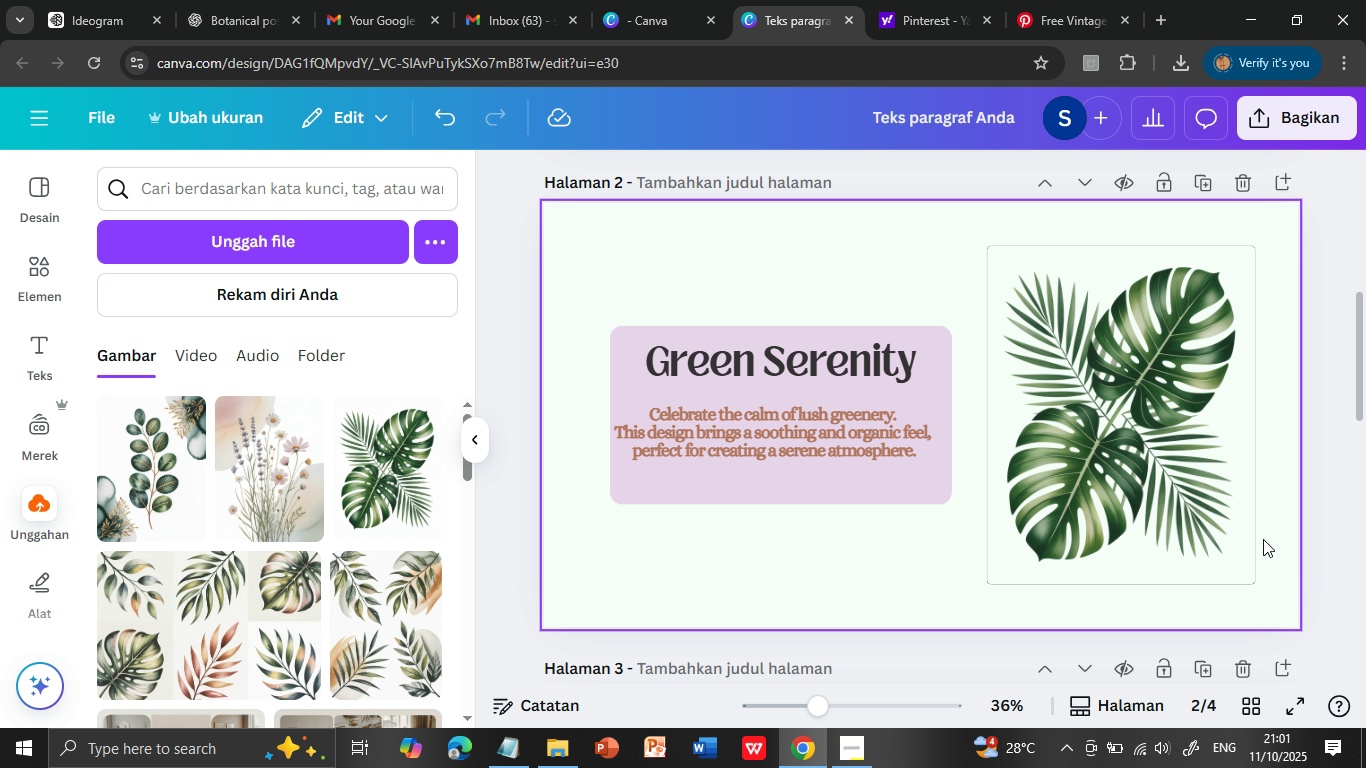 
scroll: coordinate [1263, 539], scroll_direction: down, amount: 6.0
 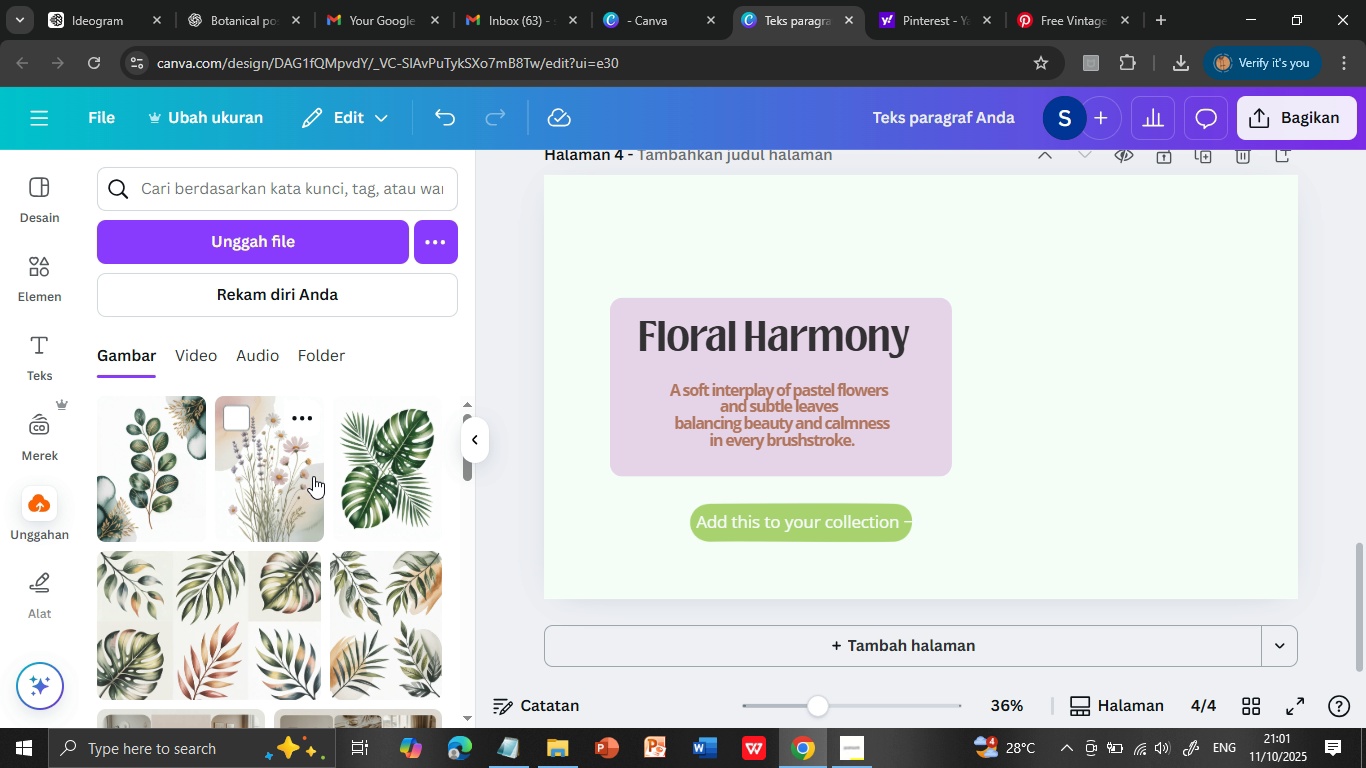 
left_click([271, 492])
 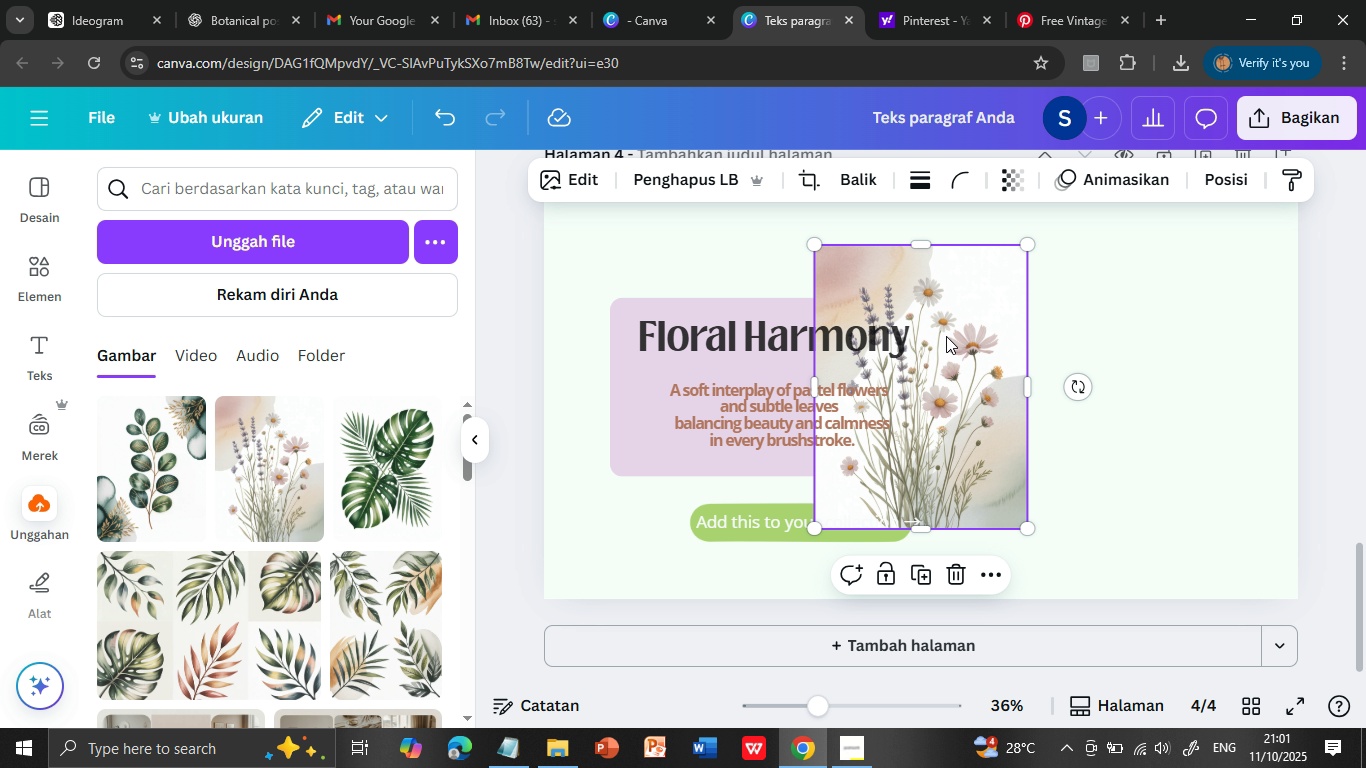 
left_click_drag(start_coordinate=[960, 290], to_coordinate=[1168, 284])
 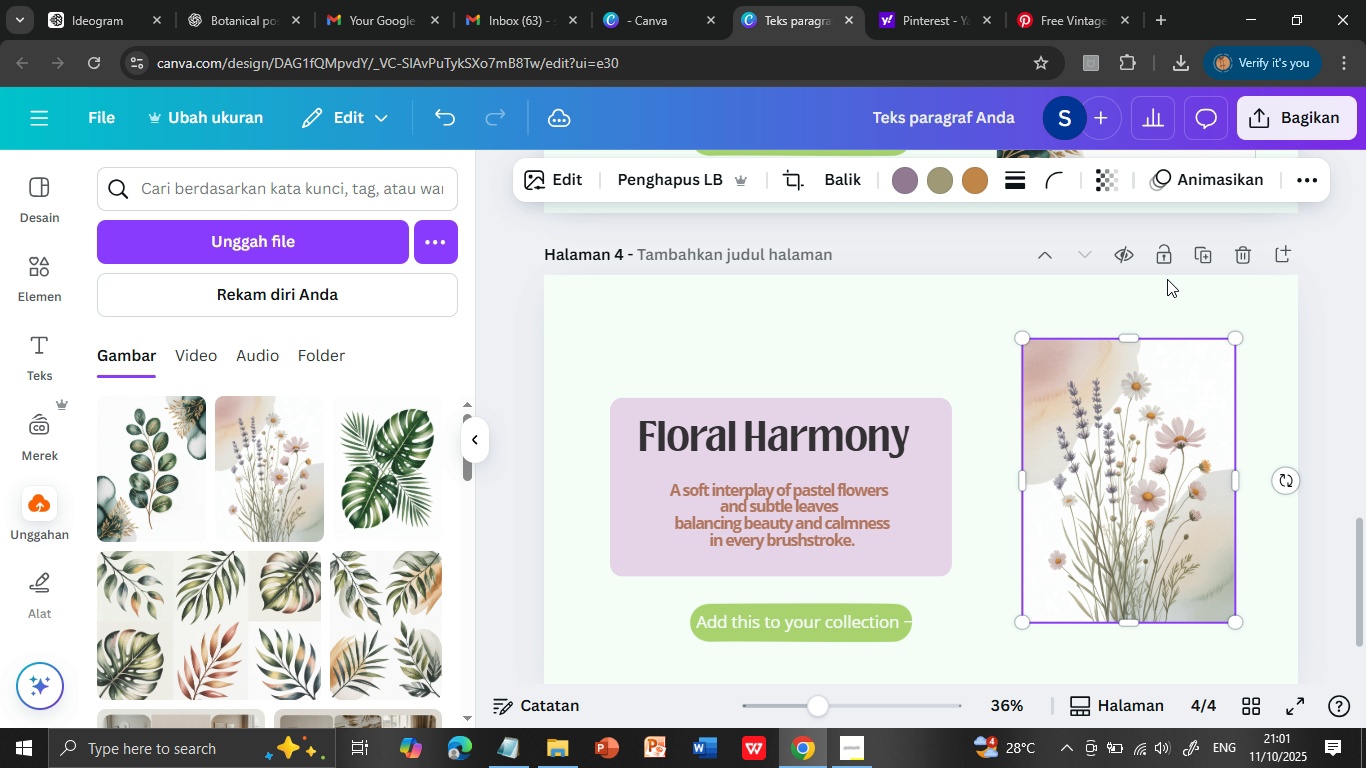 
scroll: coordinate [1167, 279], scroll_direction: up, amount: 1.0
 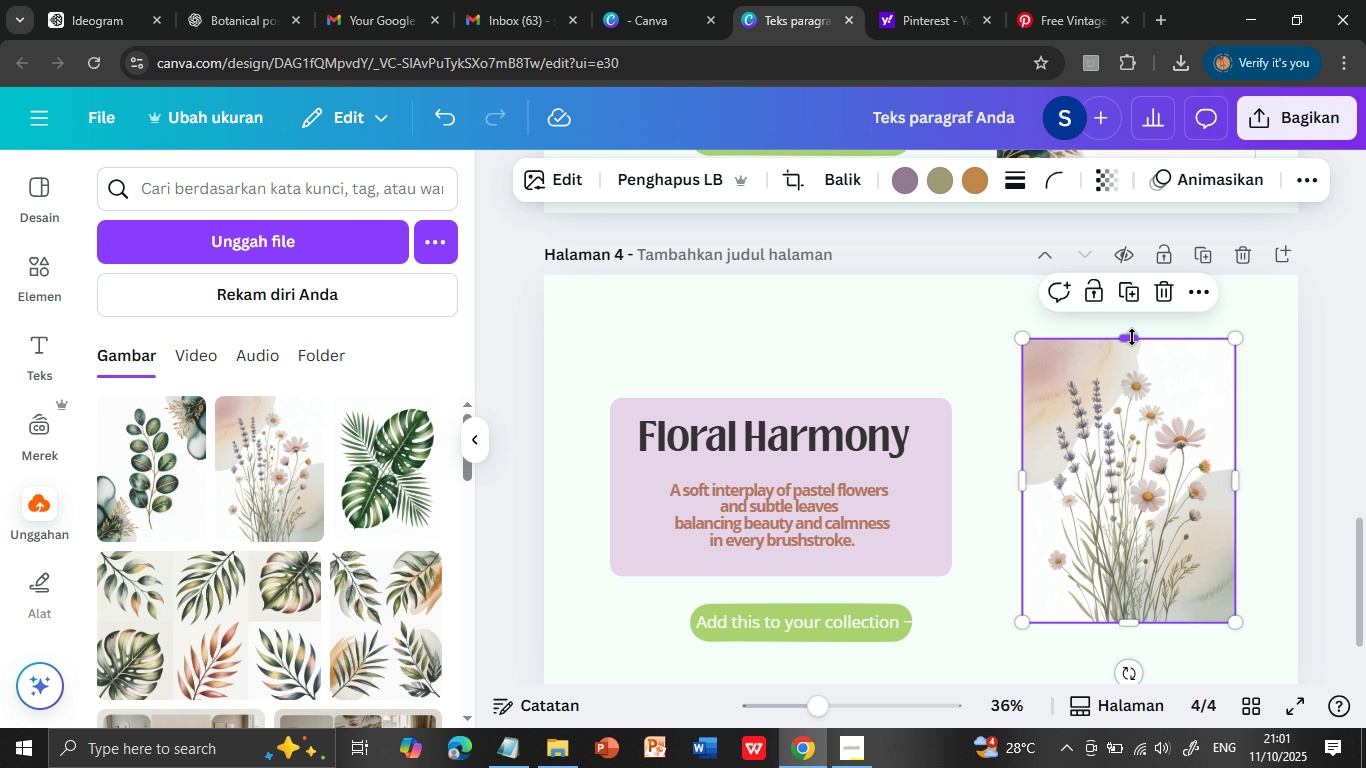 
left_click_drag(start_coordinate=[1132, 337], to_coordinate=[1132, 317])
 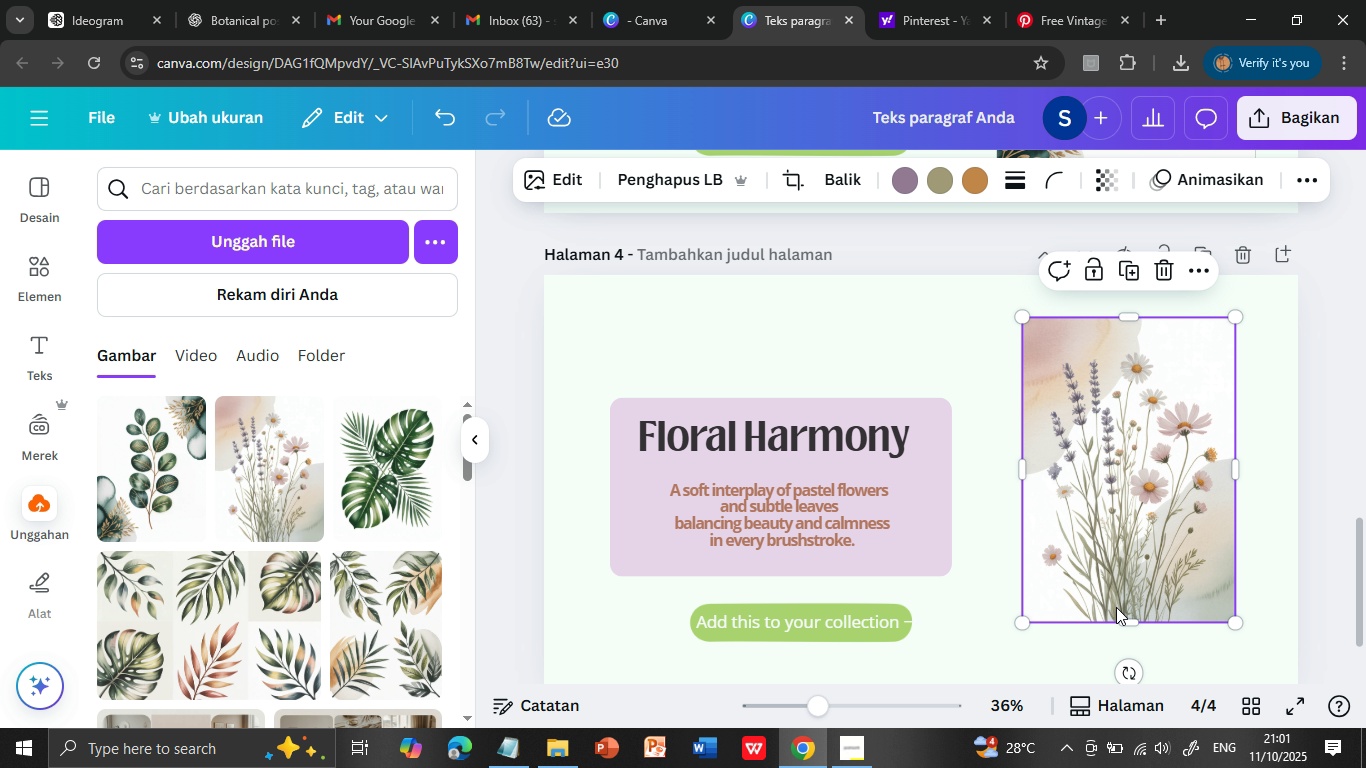 
left_click_drag(start_coordinate=[1127, 624], to_coordinate=[1130, 654])
 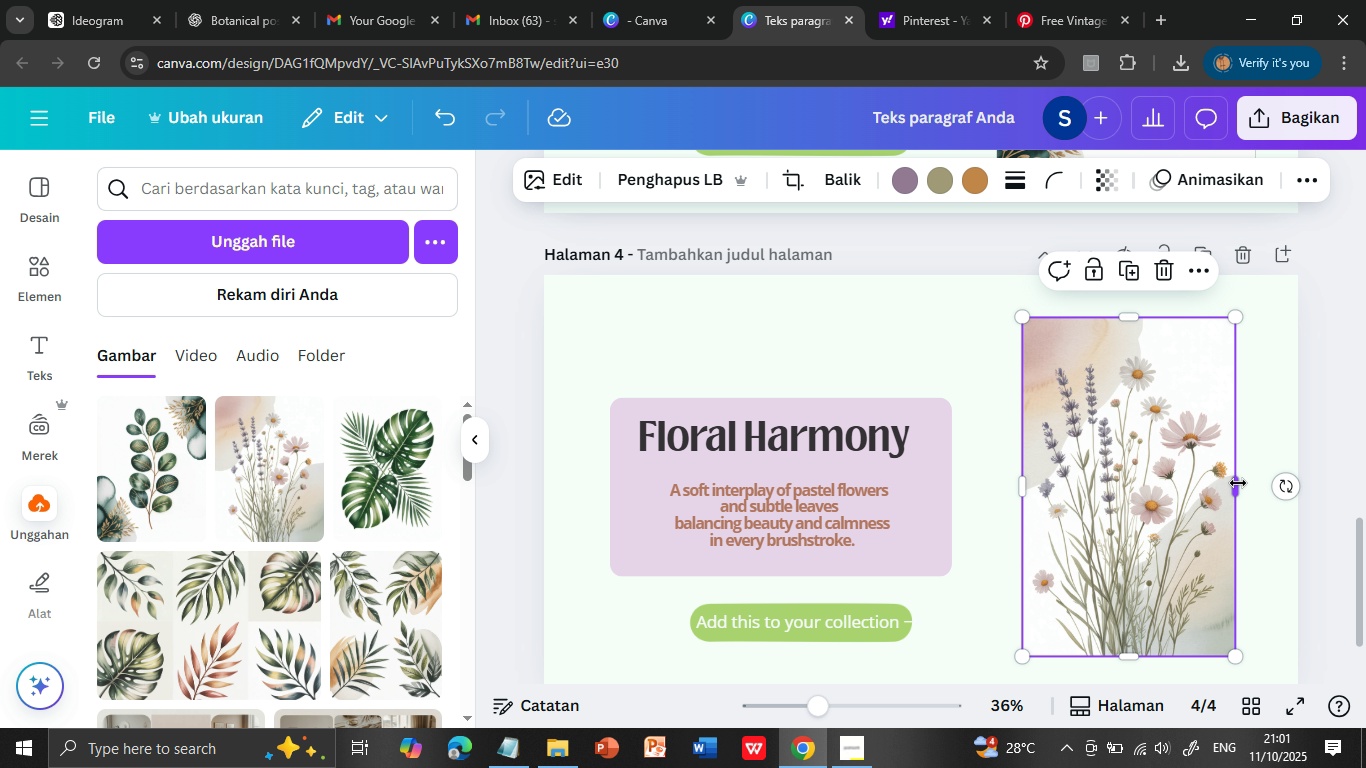 
left_click_drag(start_coordinate=[1238, 483], to_coordinate=[1254, 485])
 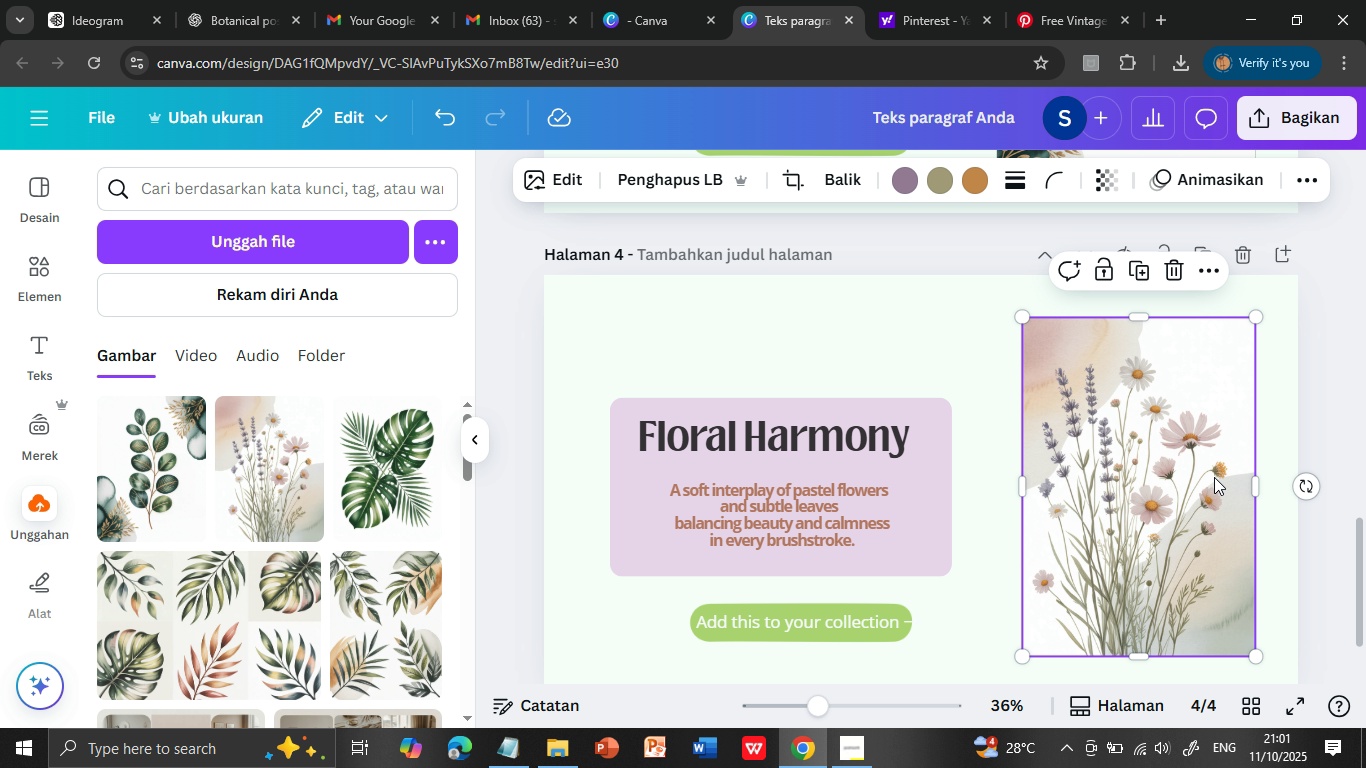 
scroll: coordinate [1214, 477], scroll_direction: up, amount: 1.0
 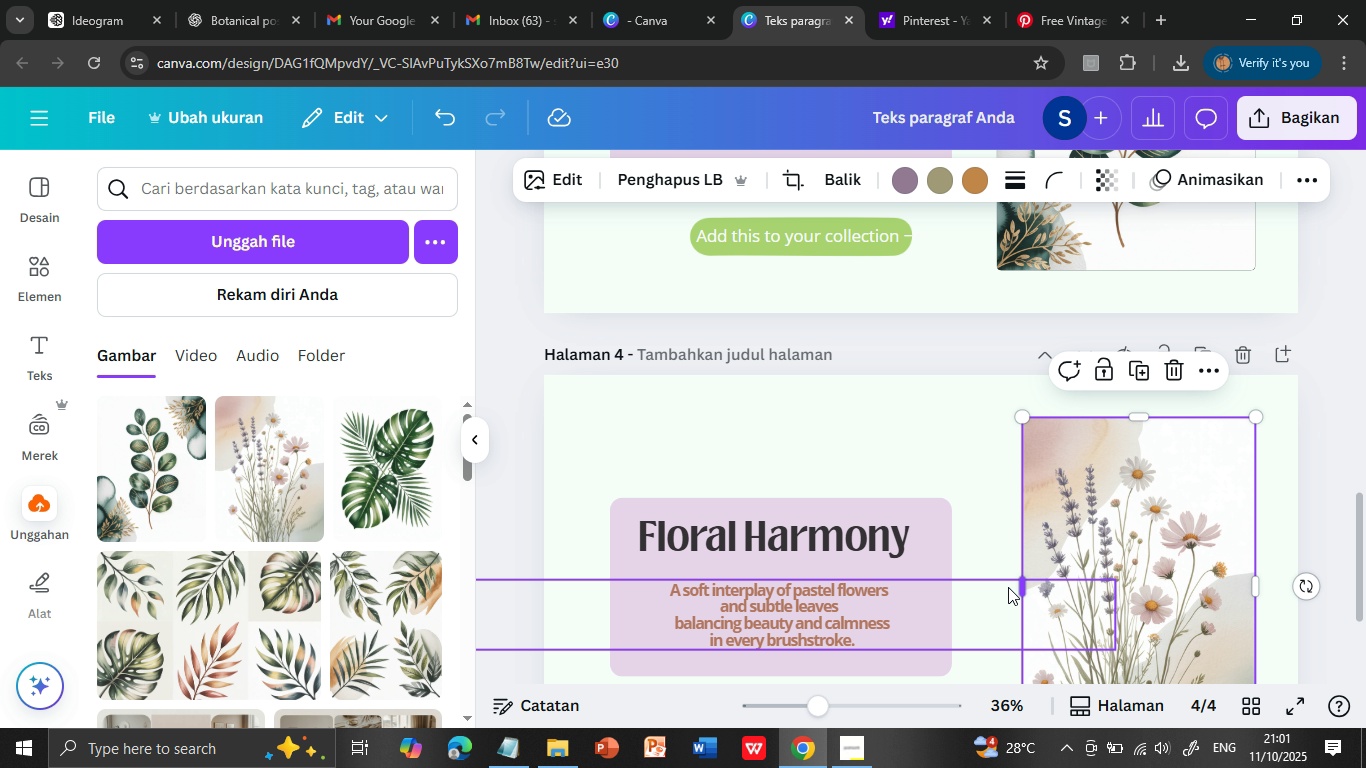 
left_click_drag(start_coordinate=[1015, 588], to_coordinate=[994, 581])
 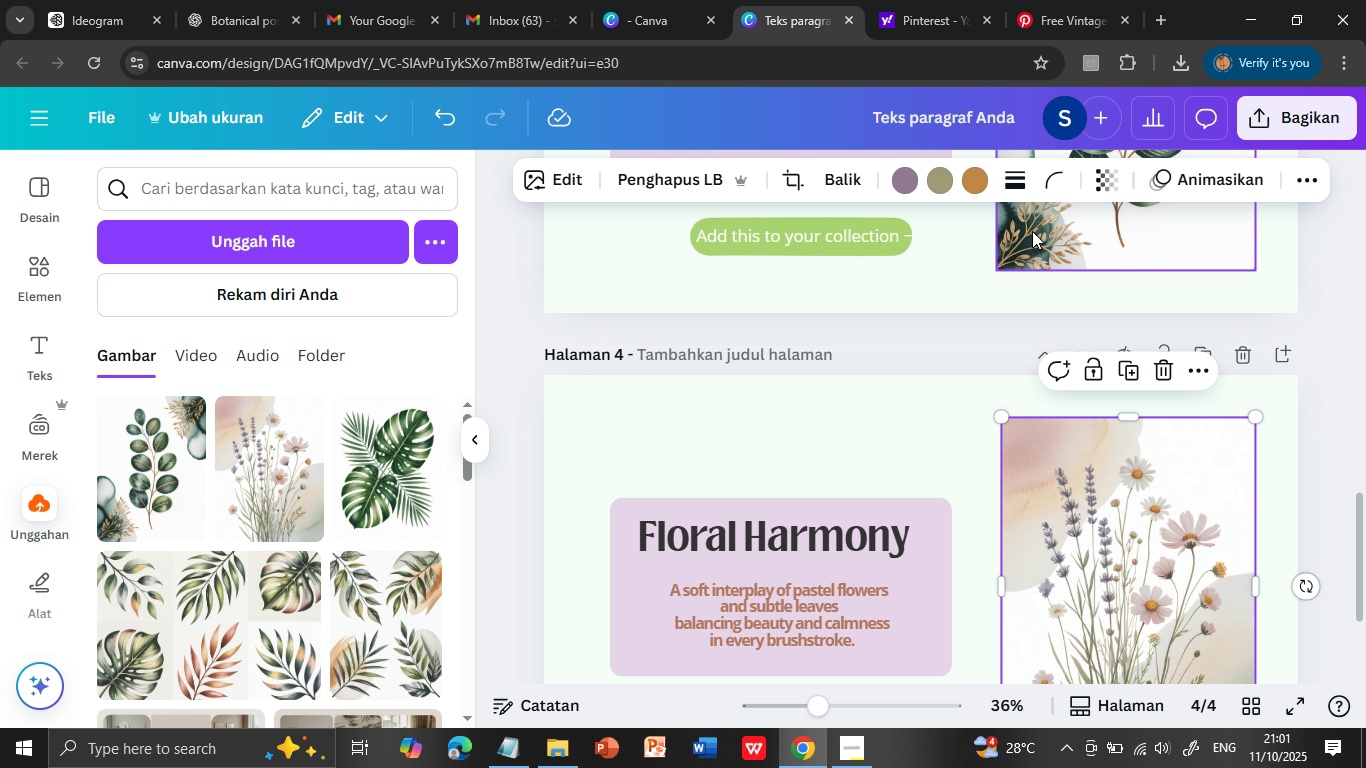 
left_click([1019, 186])
 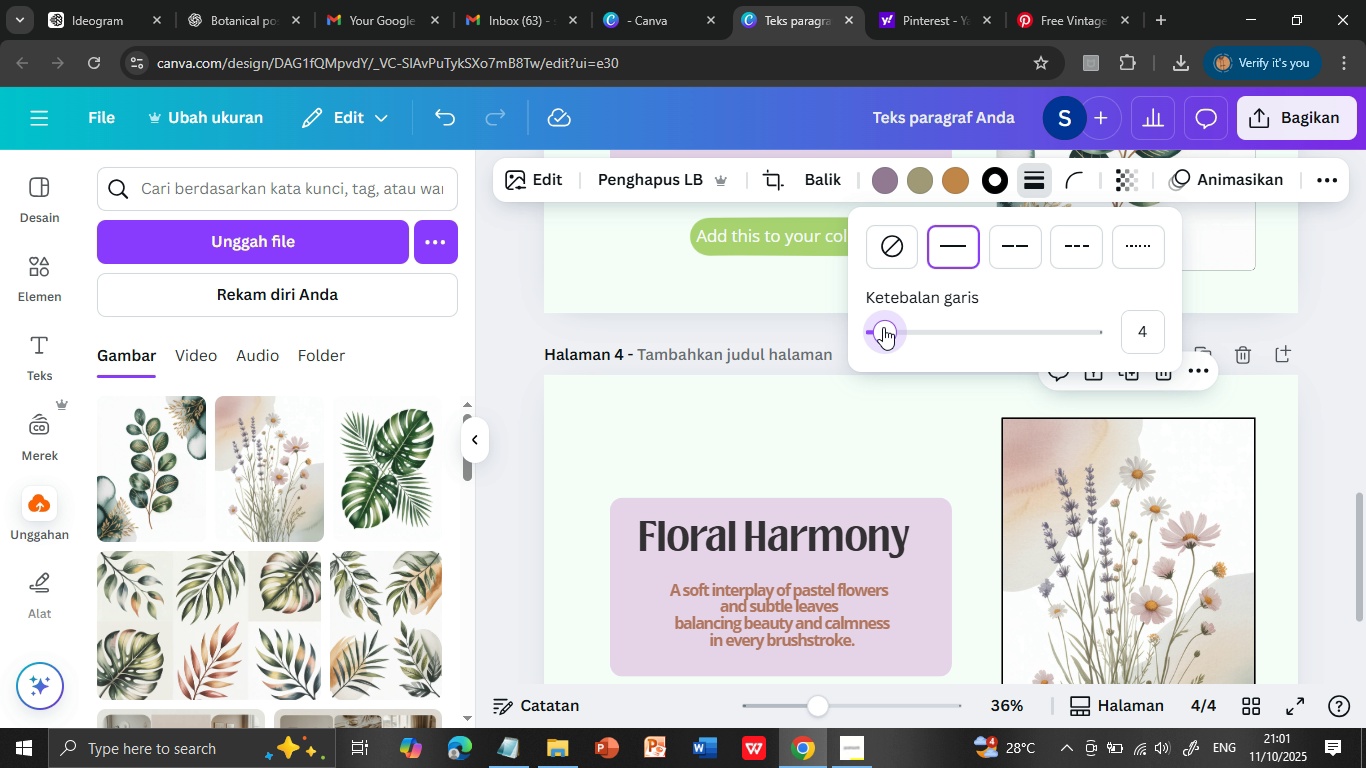 
wait(8.84)
 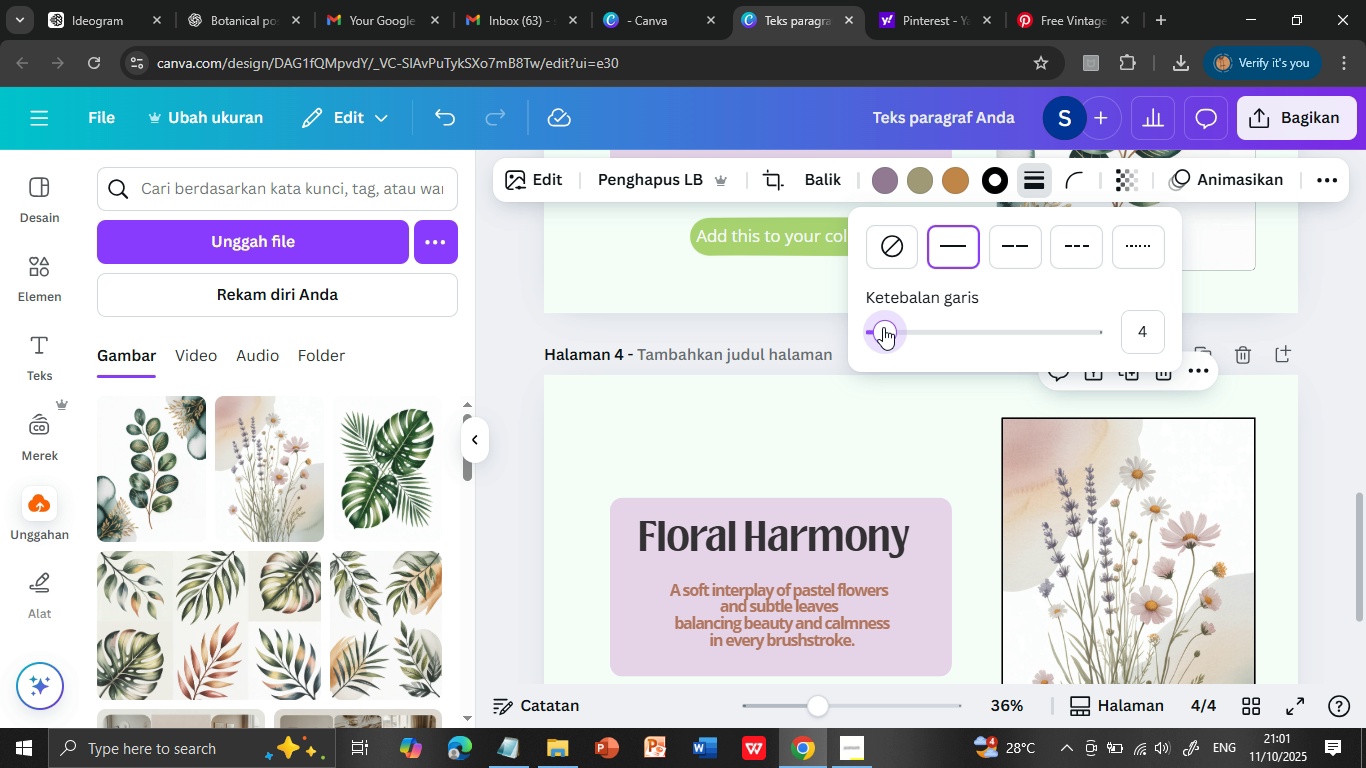 
left_click([959, 405])
 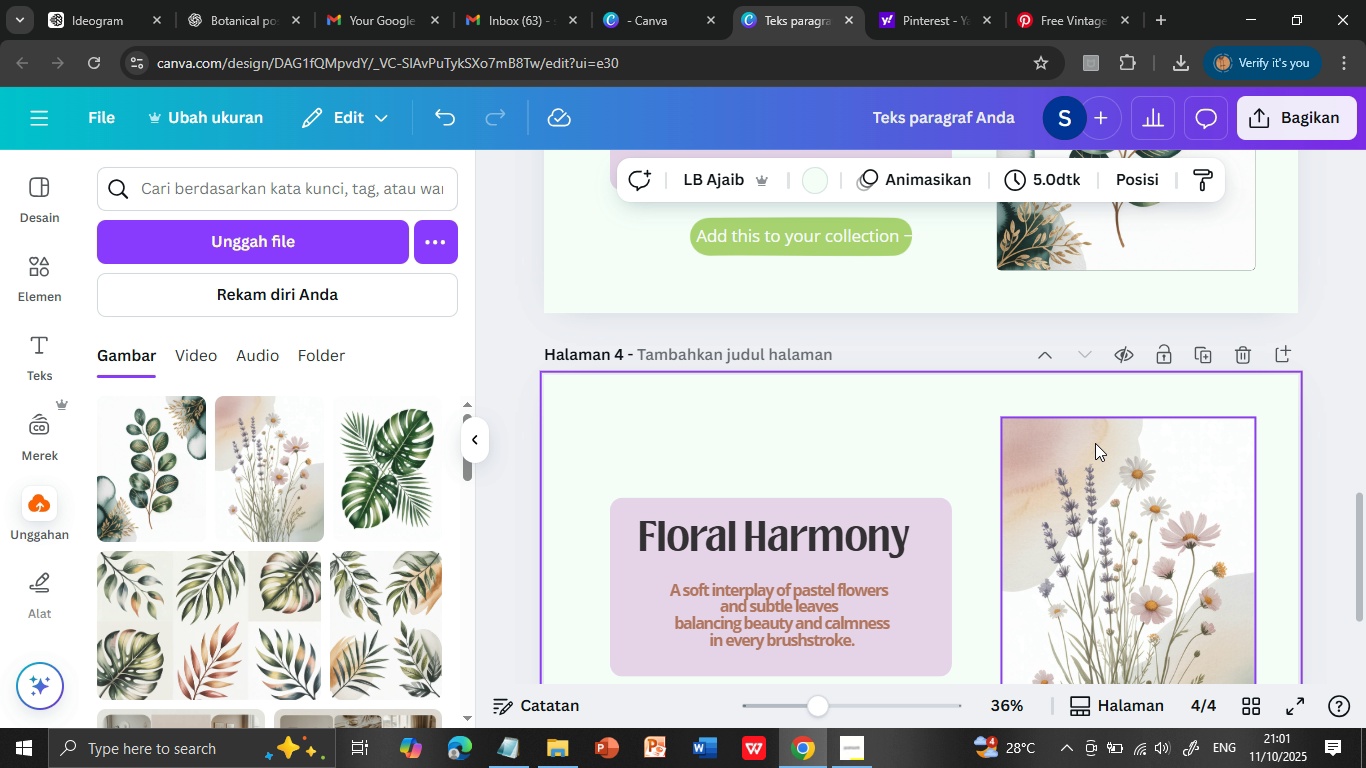 
left_click([1095, 443])
 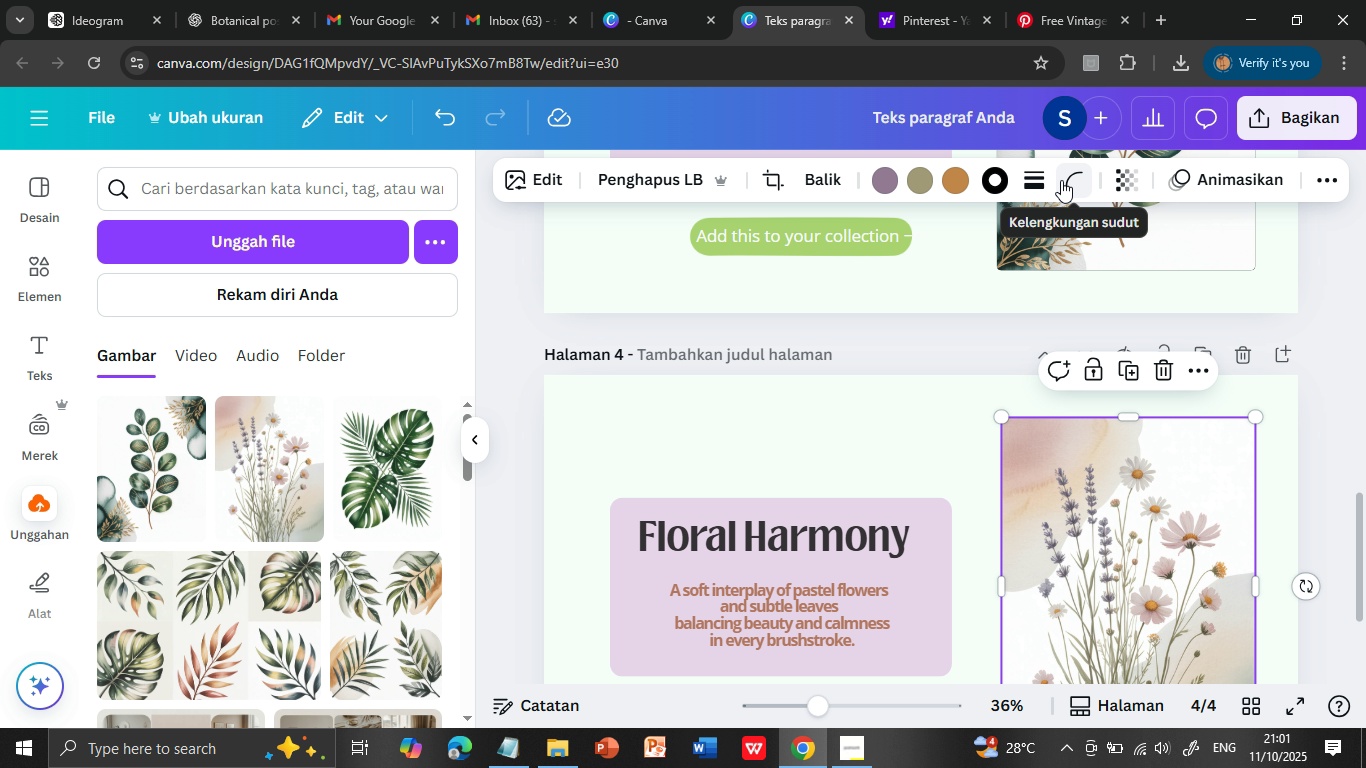 
left_click([1061, 180])
 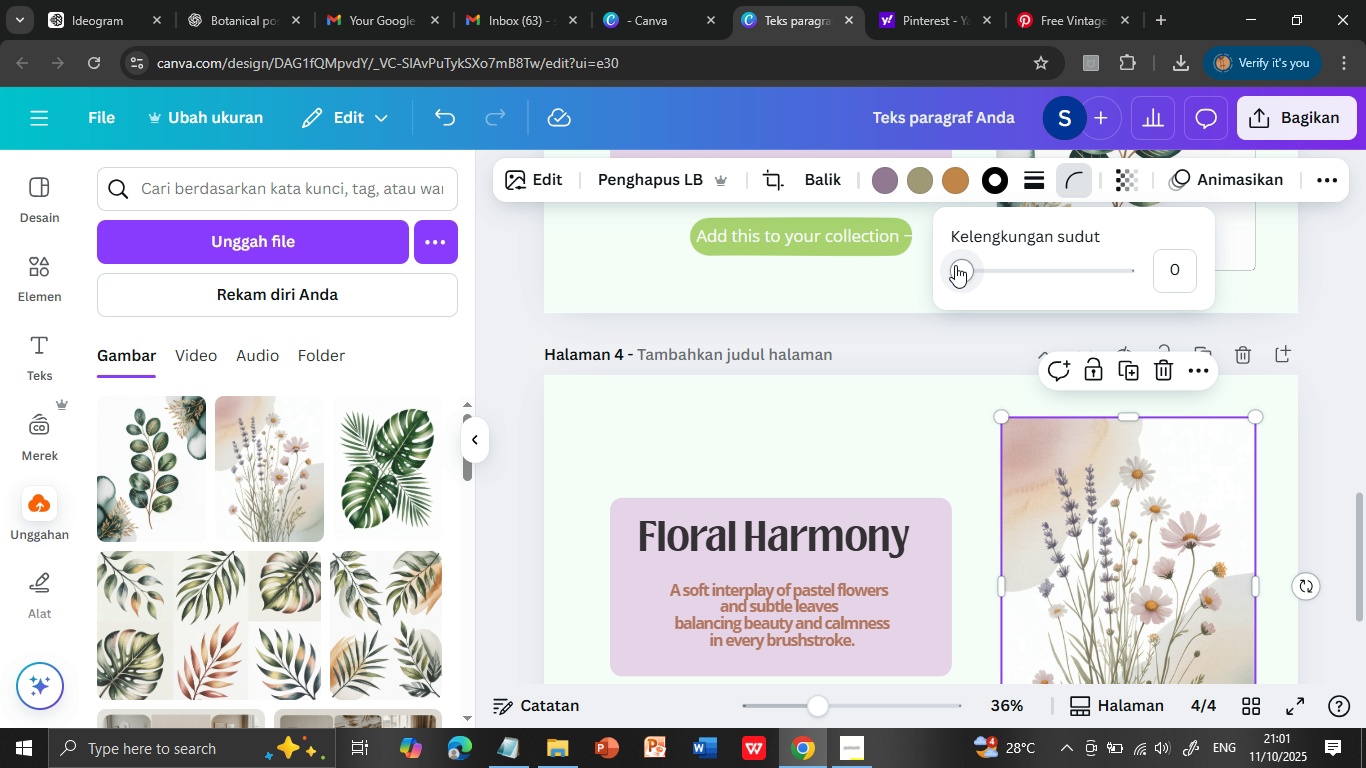 
left_click_drag(start_coordinate=[958, 266], to_coordinate=[981, 261])
 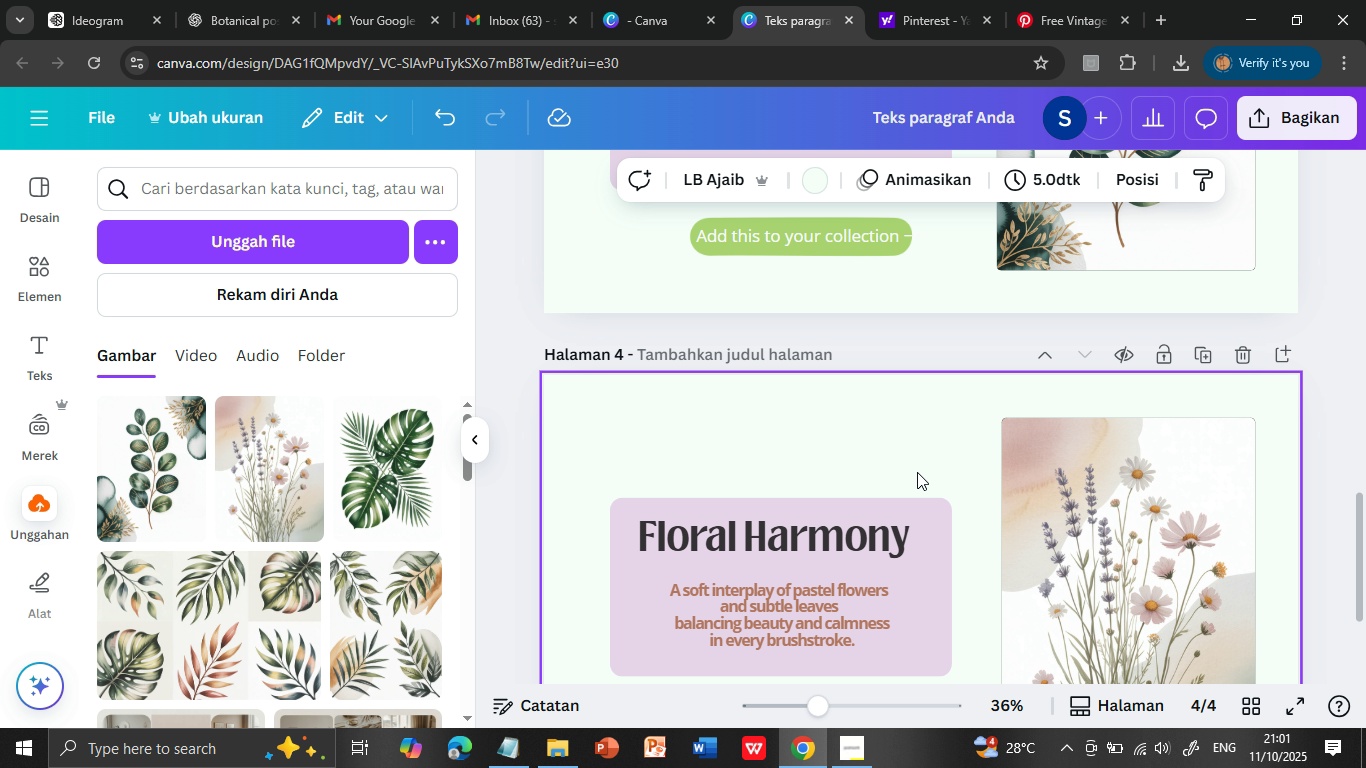 
left_click([951, 430])
 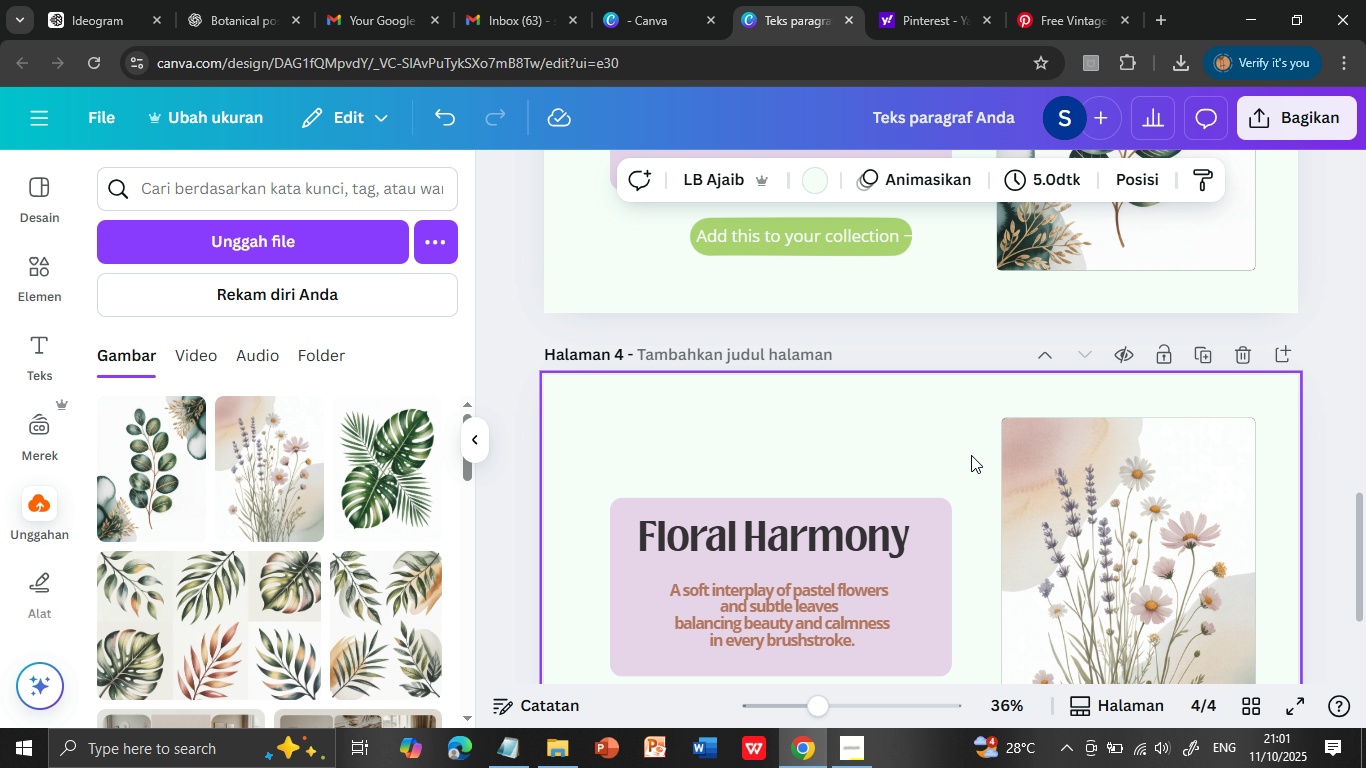 
scroll: coordinate [971, 455], scroll_direction: down, amount: 2.0
 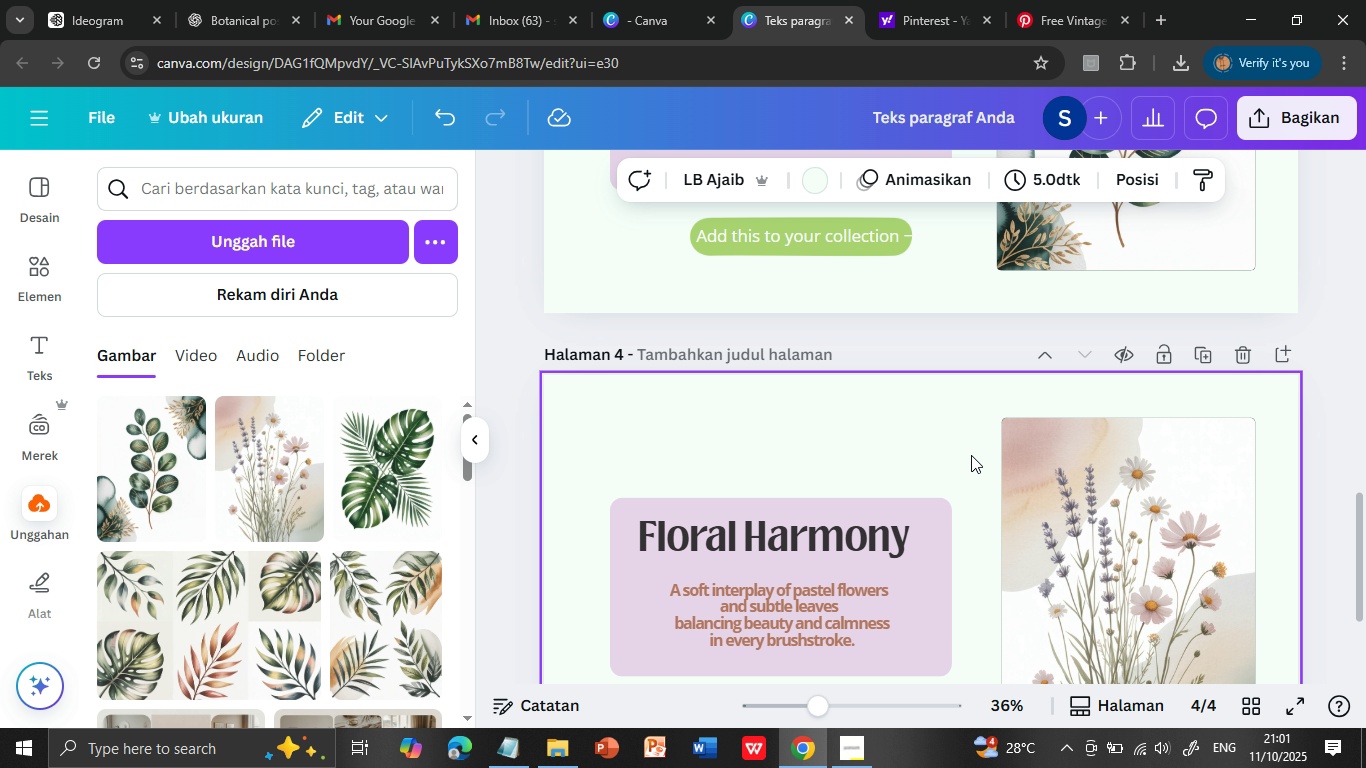 
scroll: coordinate [971, 455], scroll_direction: up, amount: 6.0
 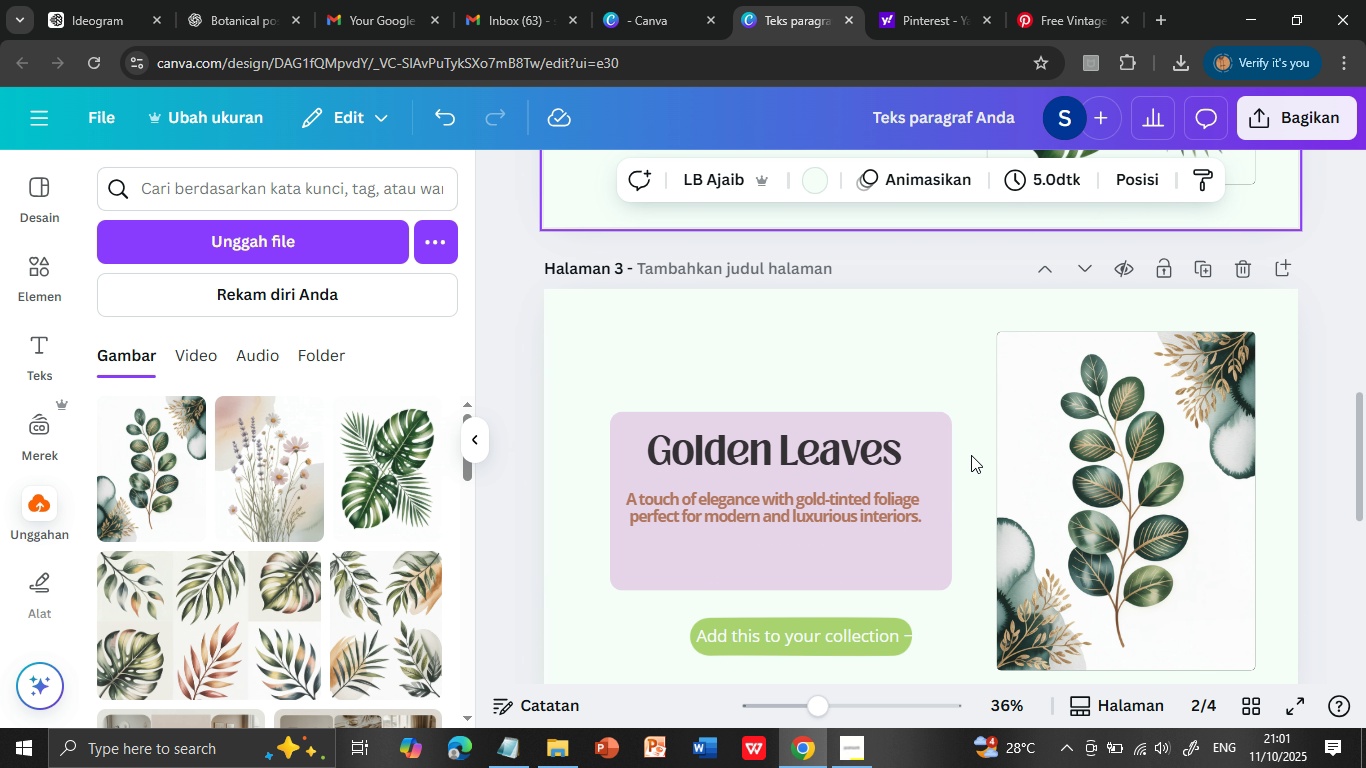 
scroll: coordinate [971, 455], scroll_direction: down, amount: 10.0
 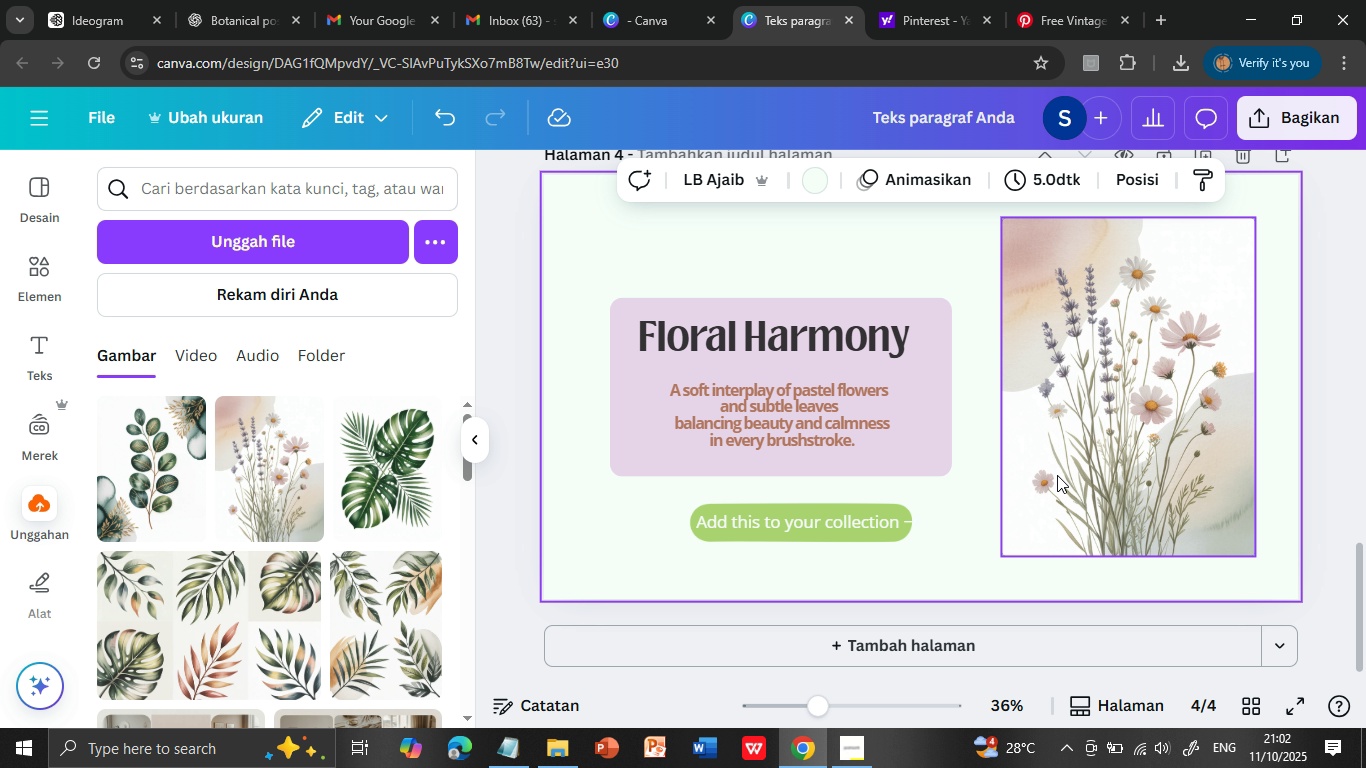 
scroll: coordinate [1086, 451], scroll_direction: up, amount: 1.0
 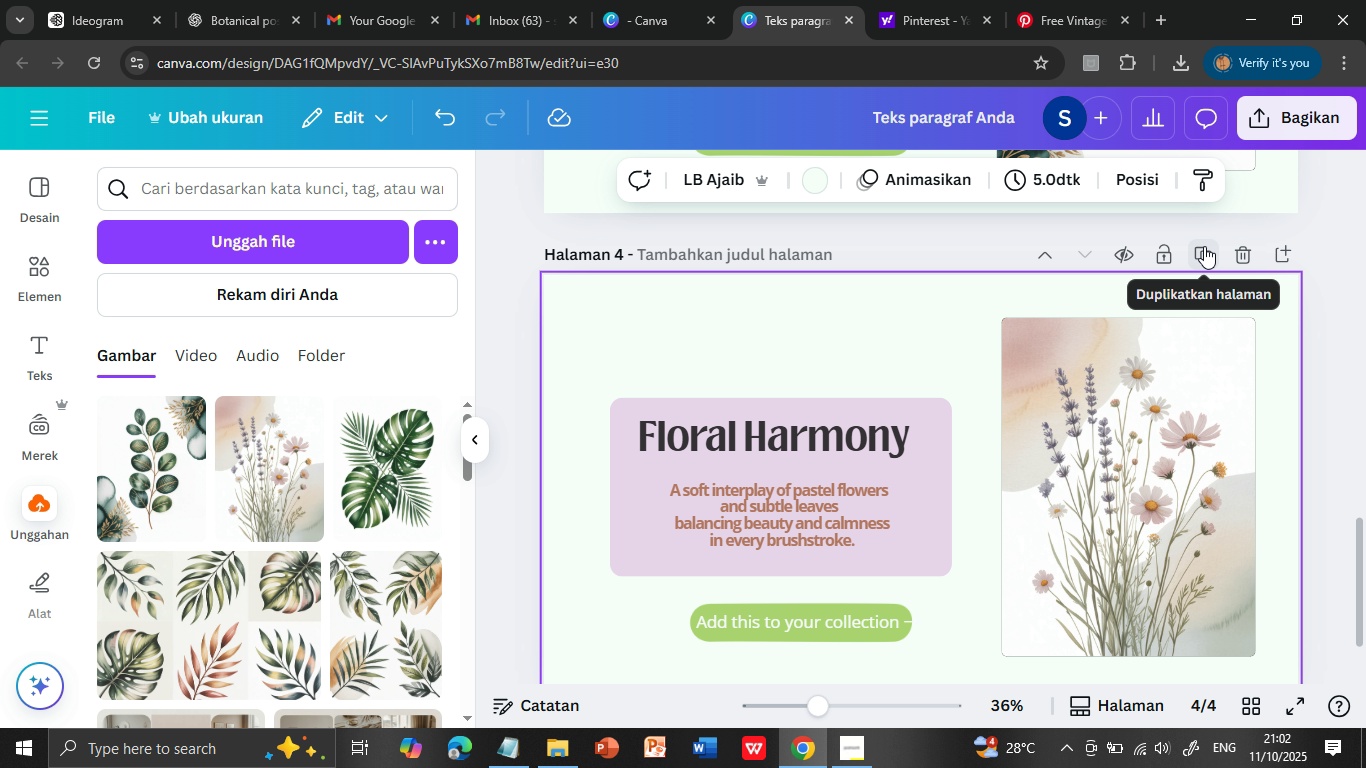 
left_click([1204, 246])
 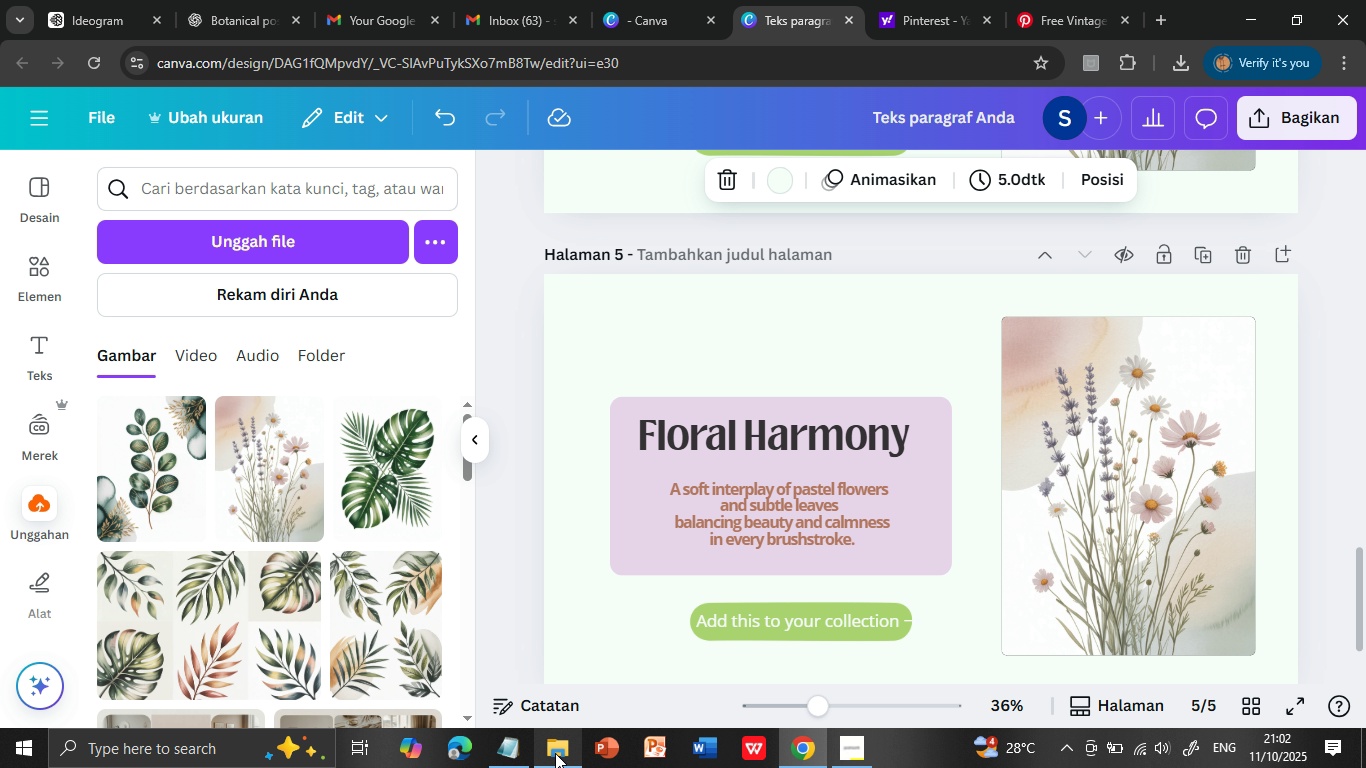 
wait(5.52)
 